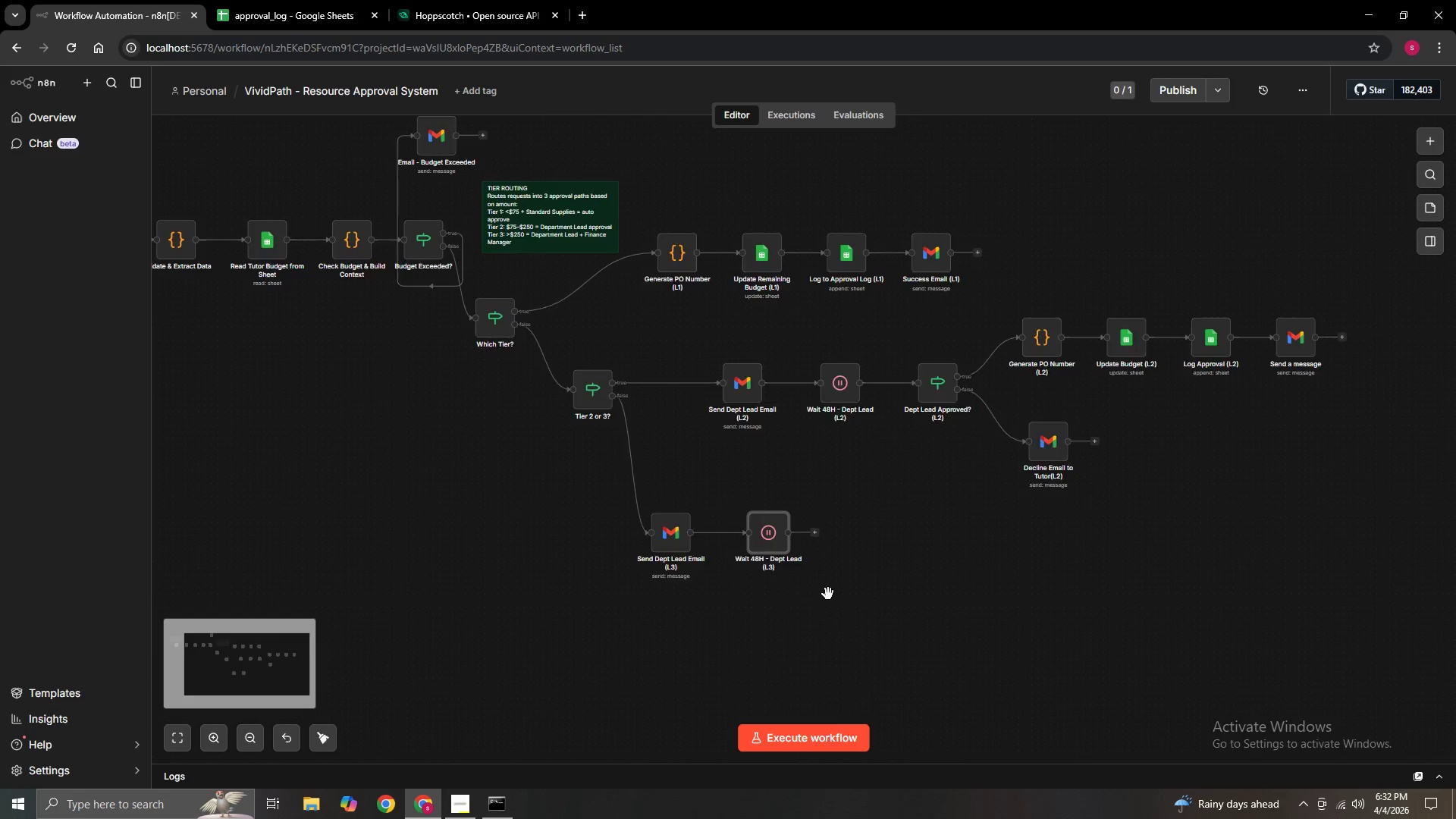 
hold_key(key=ControlLeft, duration=0.73)
 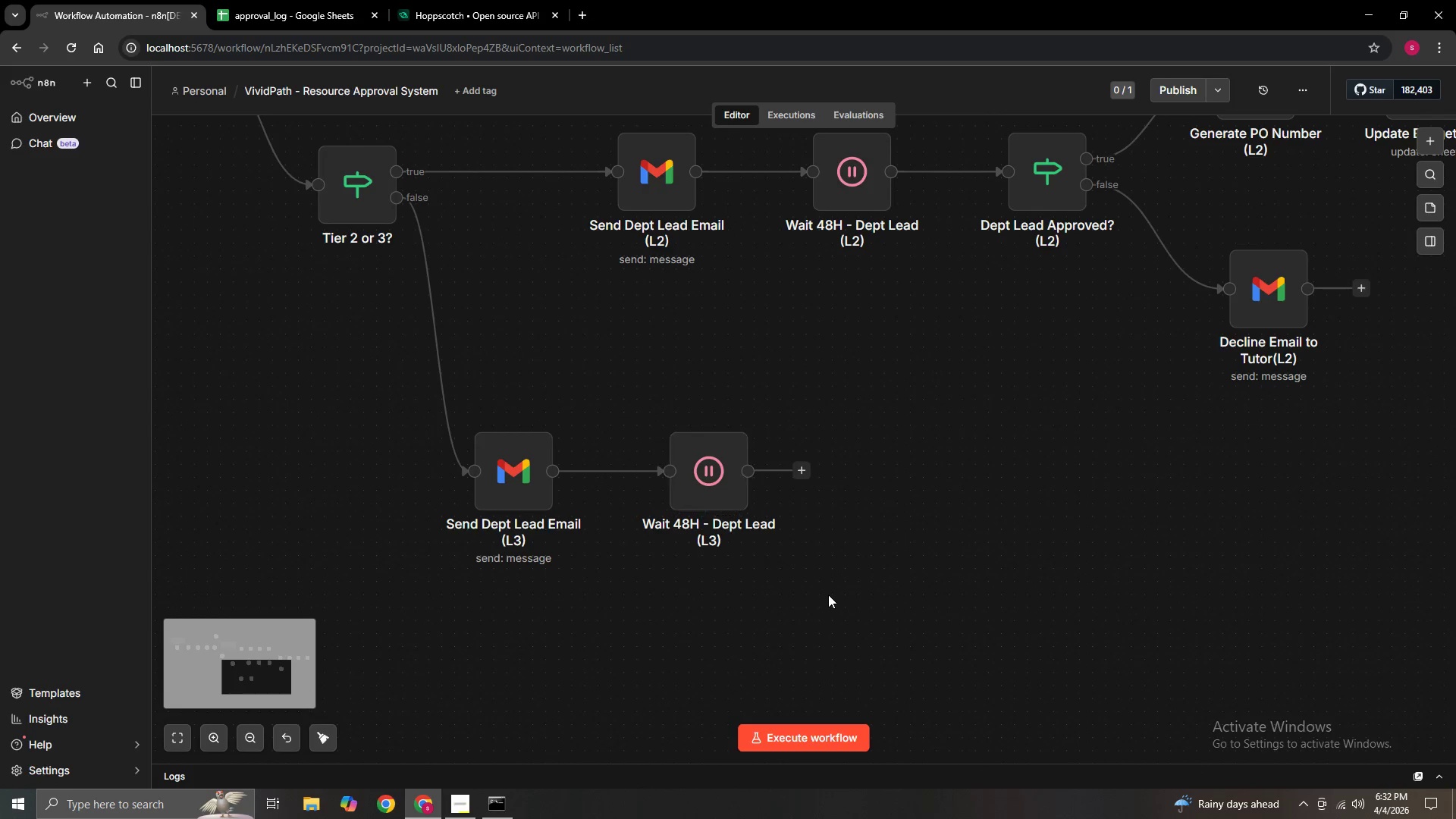 
scroll: coordinate [828, 595], scroll_direction: up, amount: 5.0
 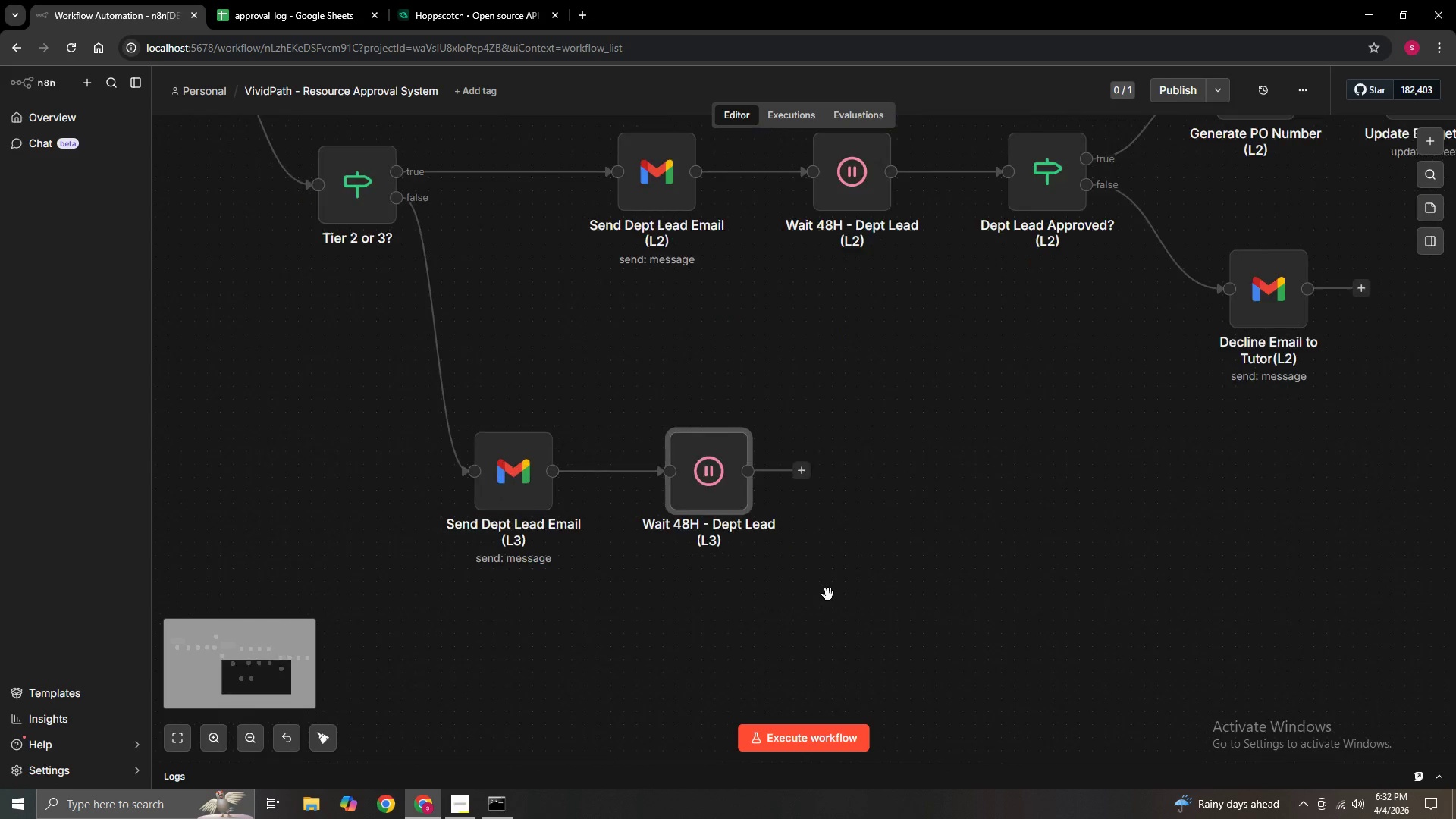 
left_click([828, 595])
 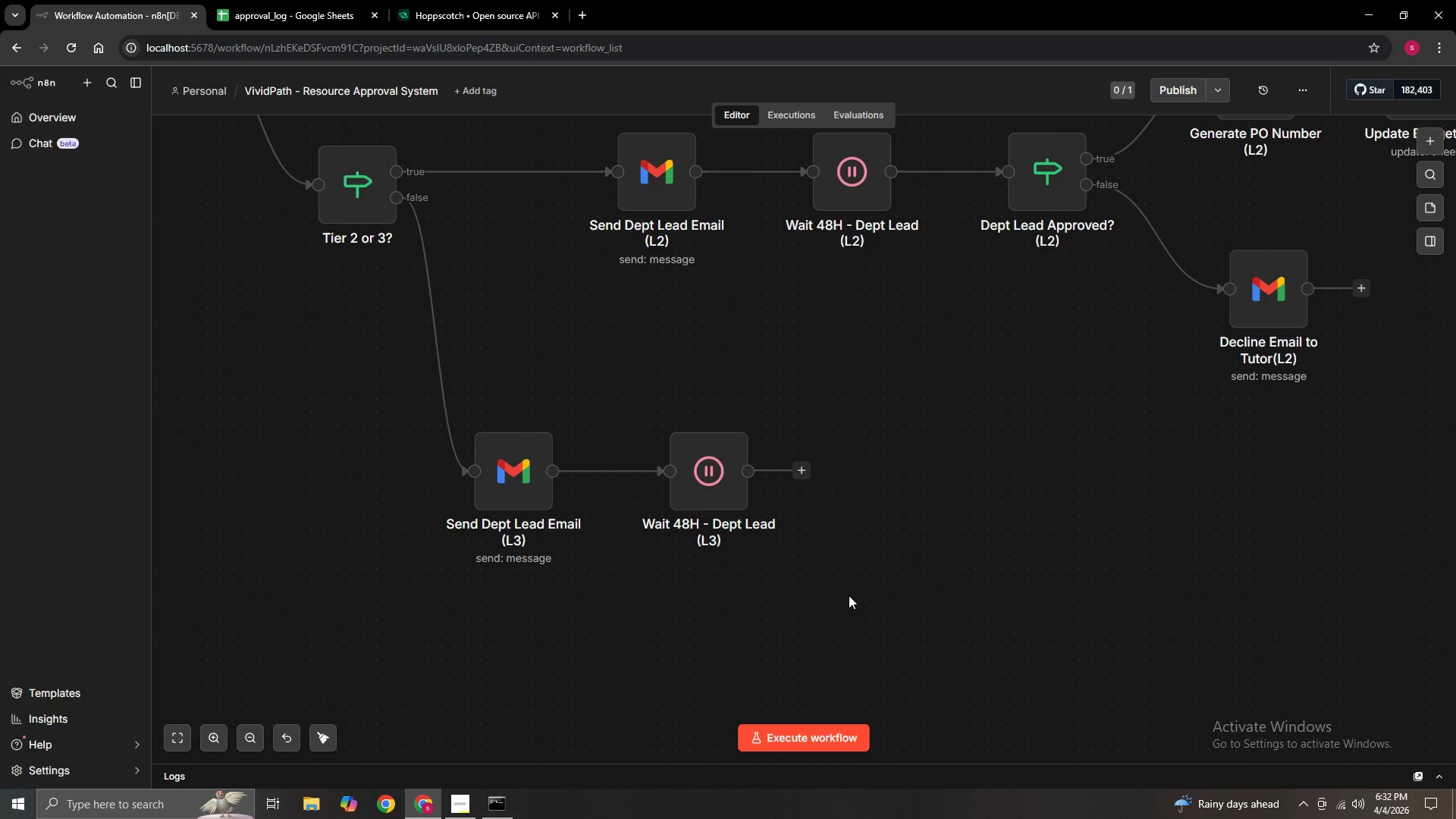 
wait(10.31)
 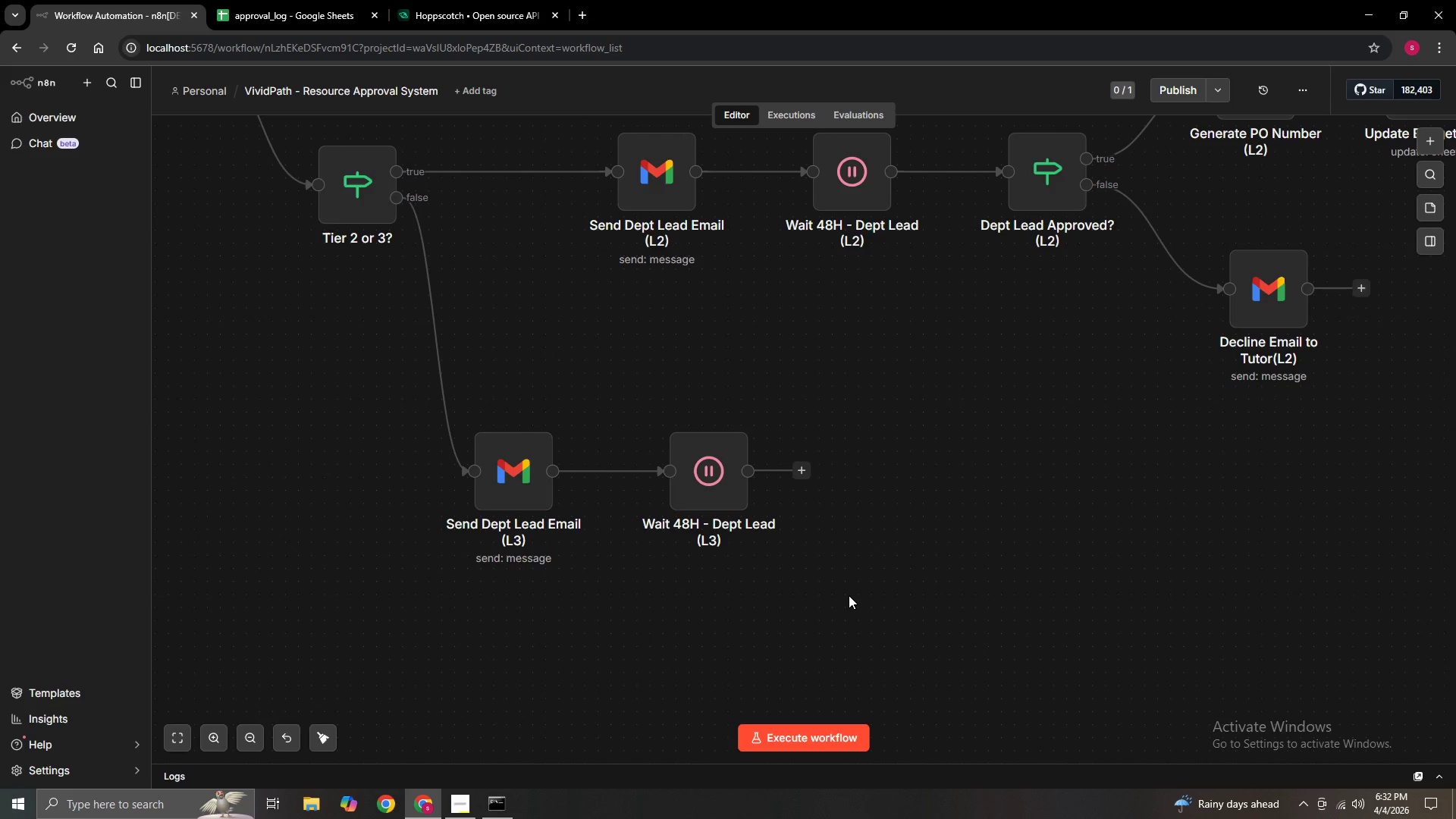 
hold_key(key=ControlLeft, duration=0.62)
scroll: coordinate [849, 413], scroll_direction: down, amount: 2.0
 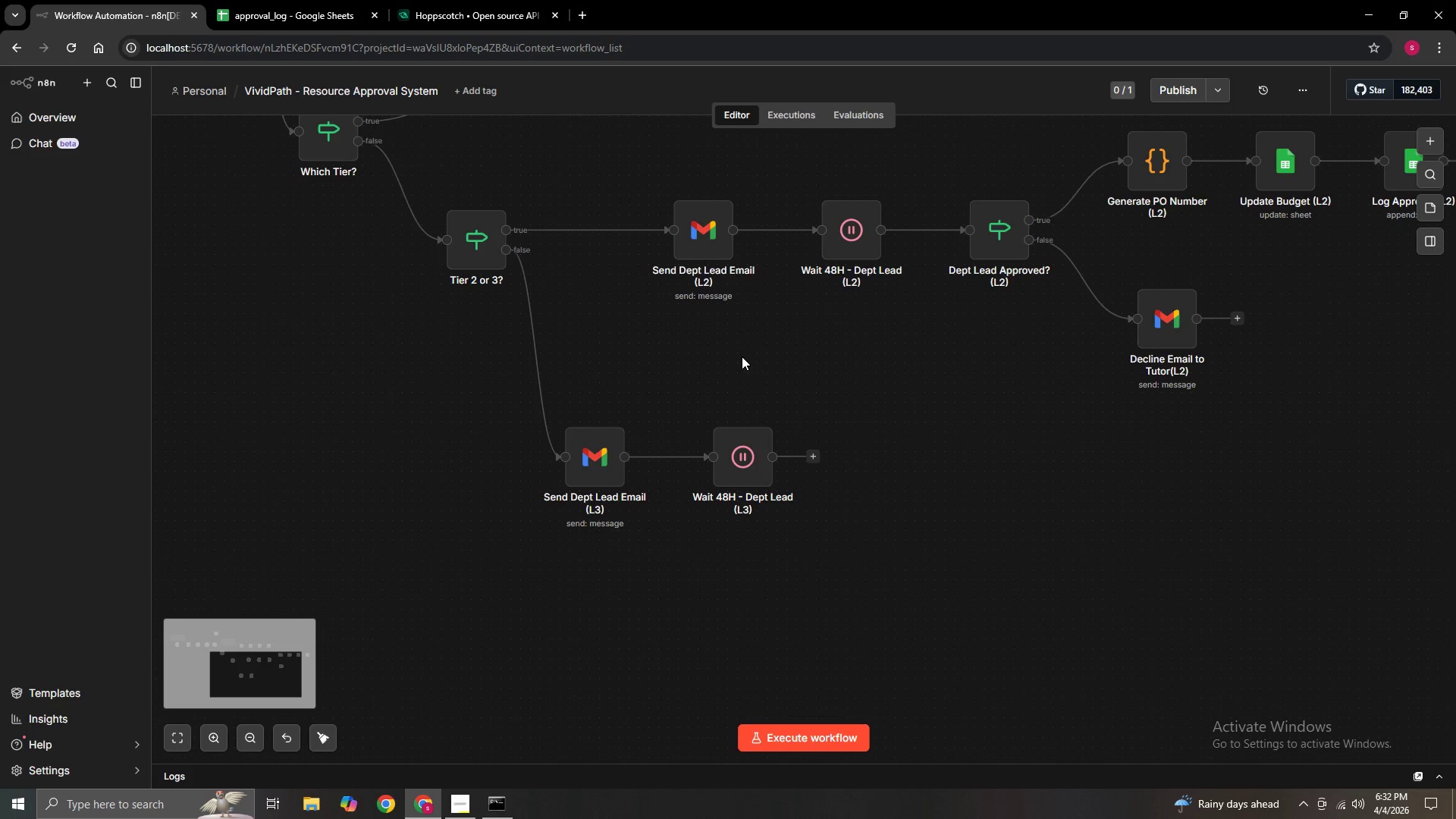 
hold_key(key=W, duration=0.66)
 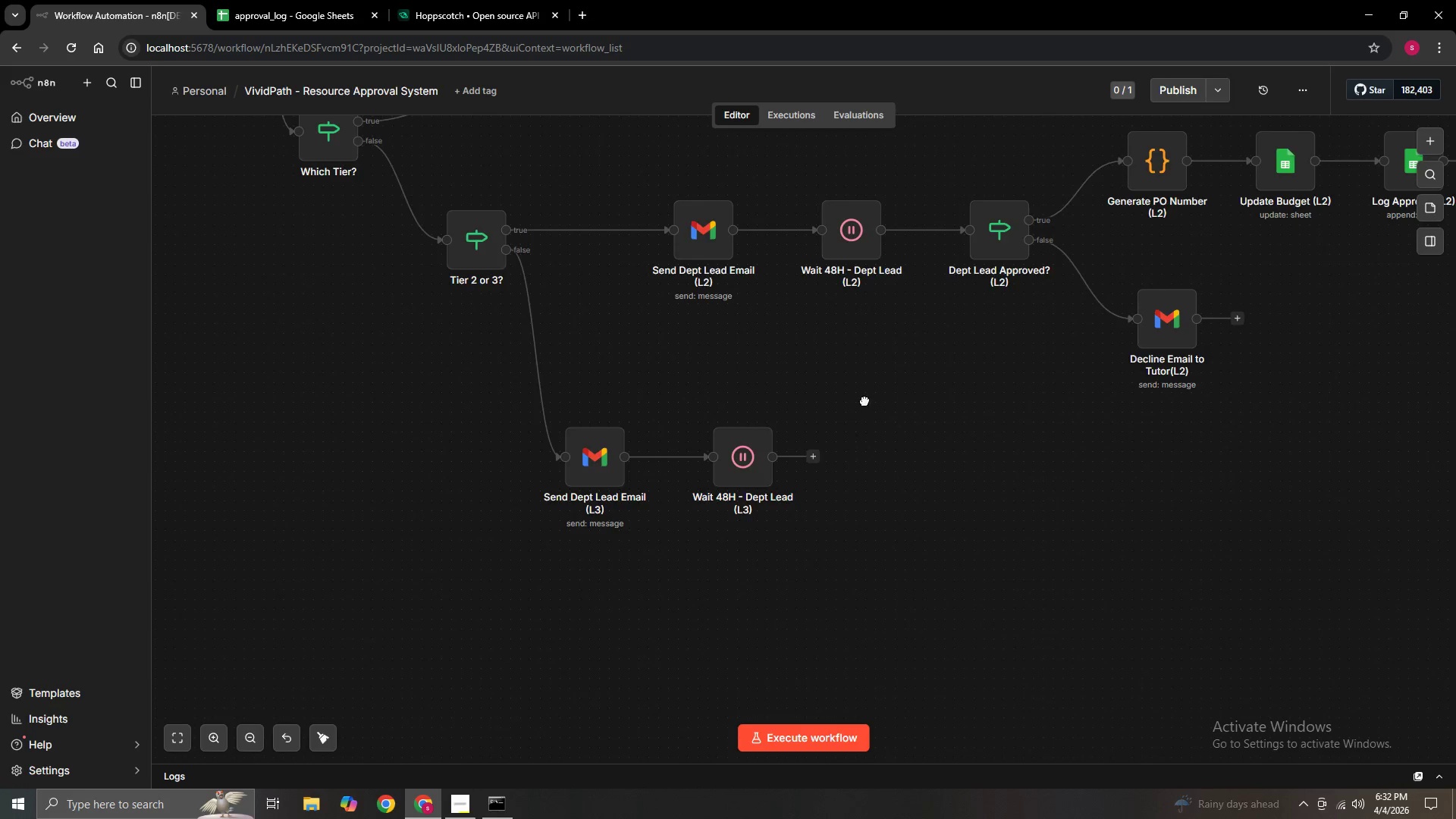 
left_click_drag(start_coordinate=[730, 356], to_coordinate=[792, 444])
 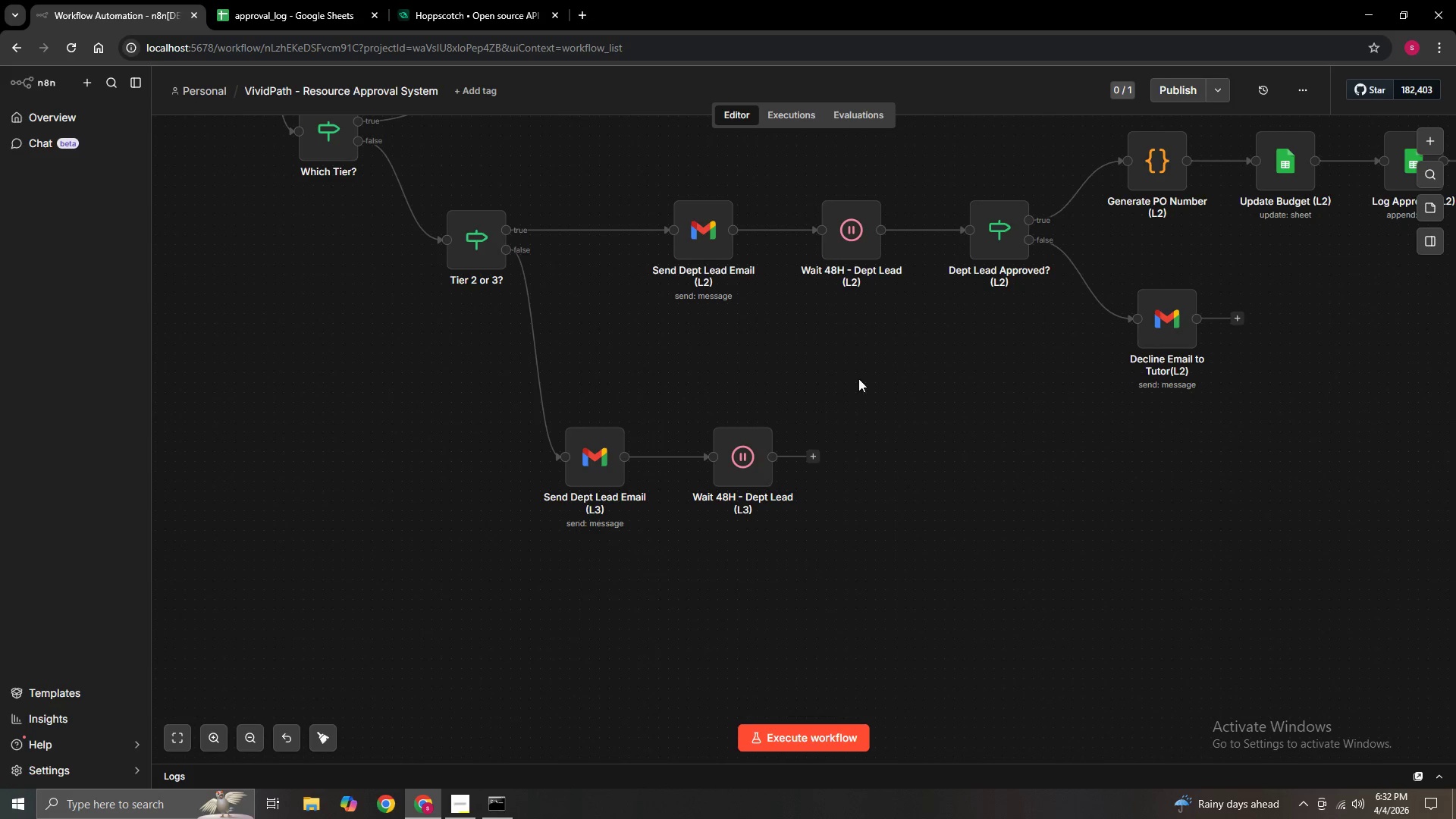 
hold_key(key=ControlLeft, duration=0.75)
left_click_drag(start_coordinate=[858, 378], to_coordinate=[1034, 521])
 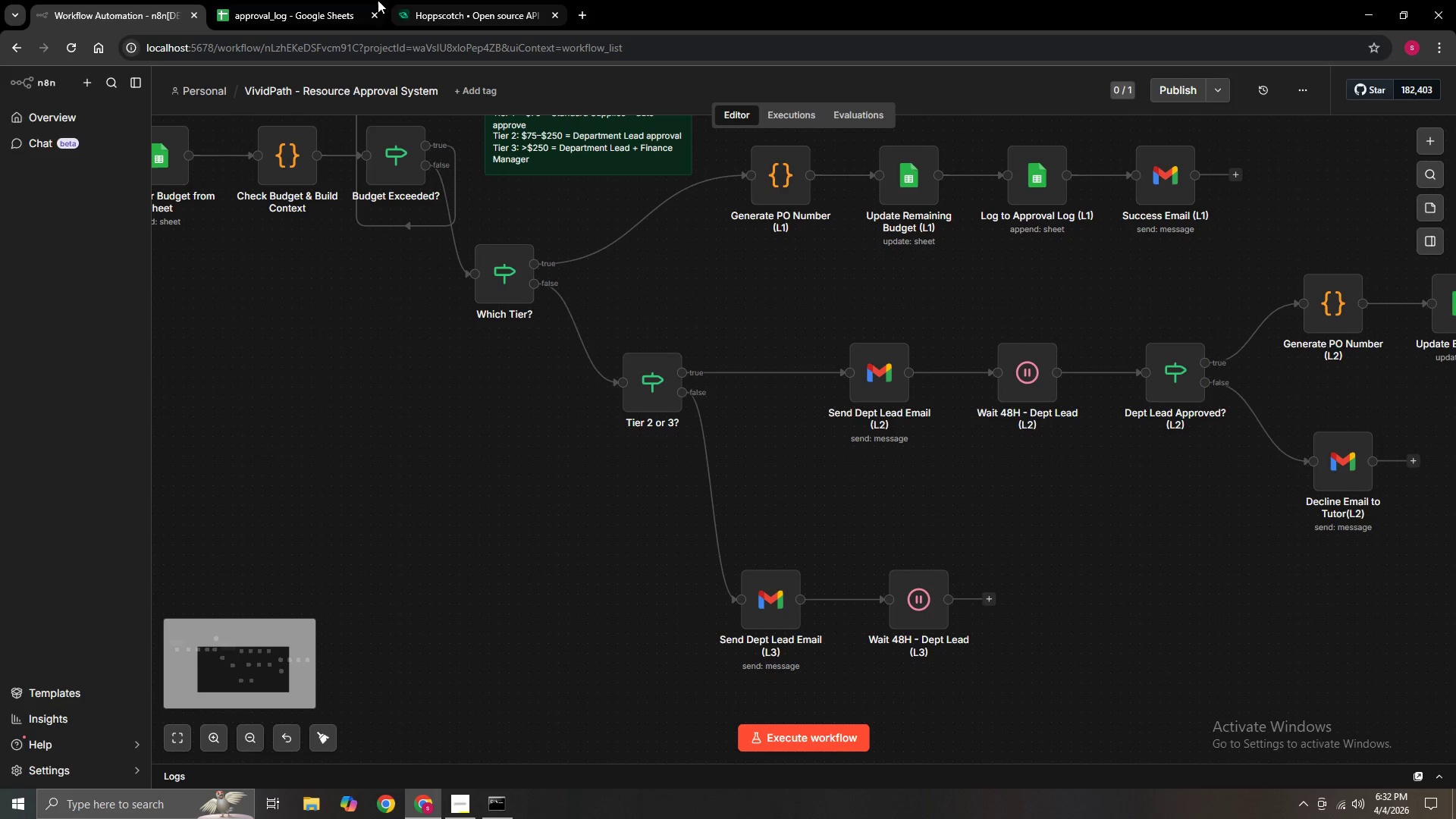 
left_click([463, 7])
 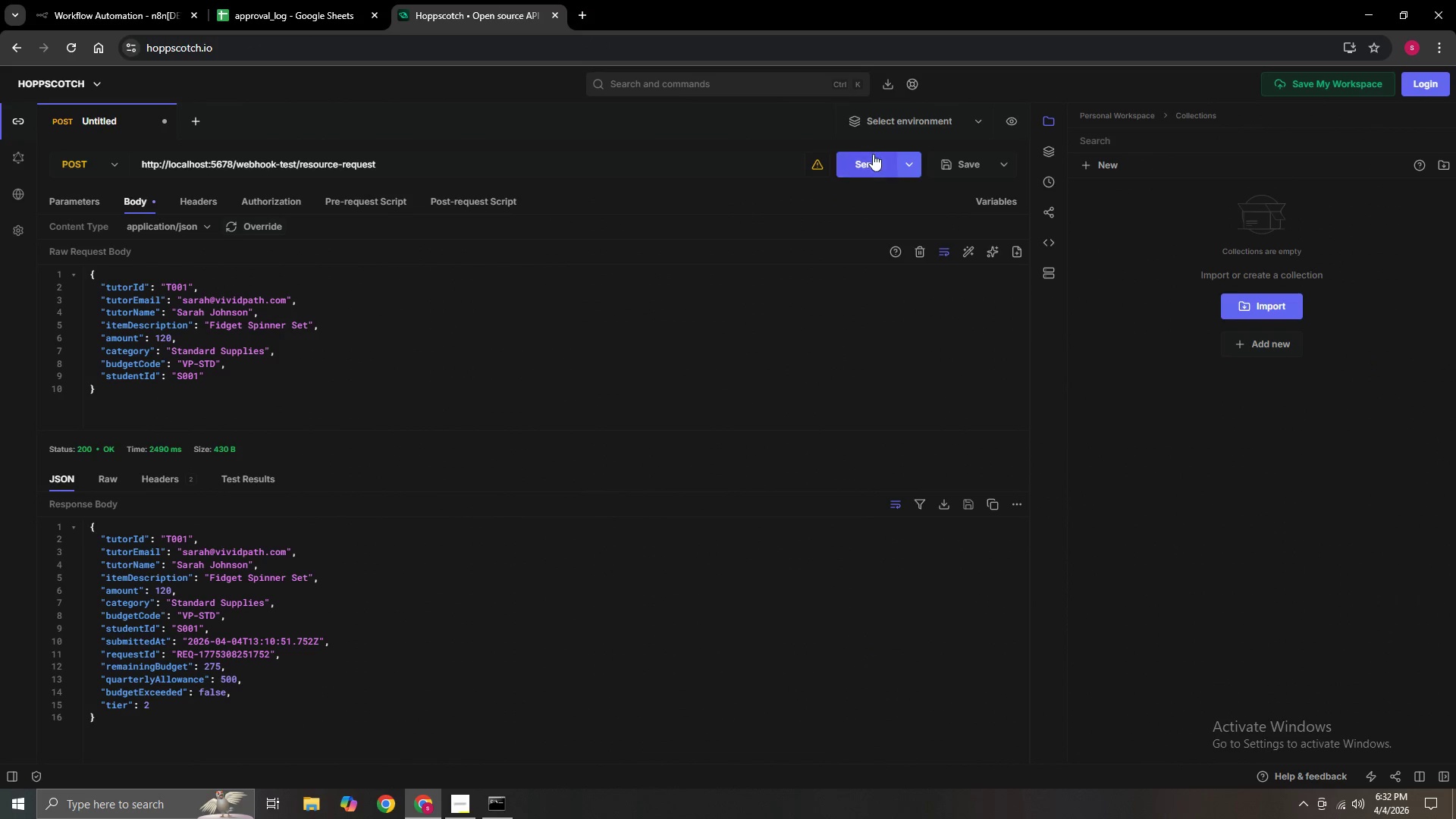 
left_click([871, 158])
 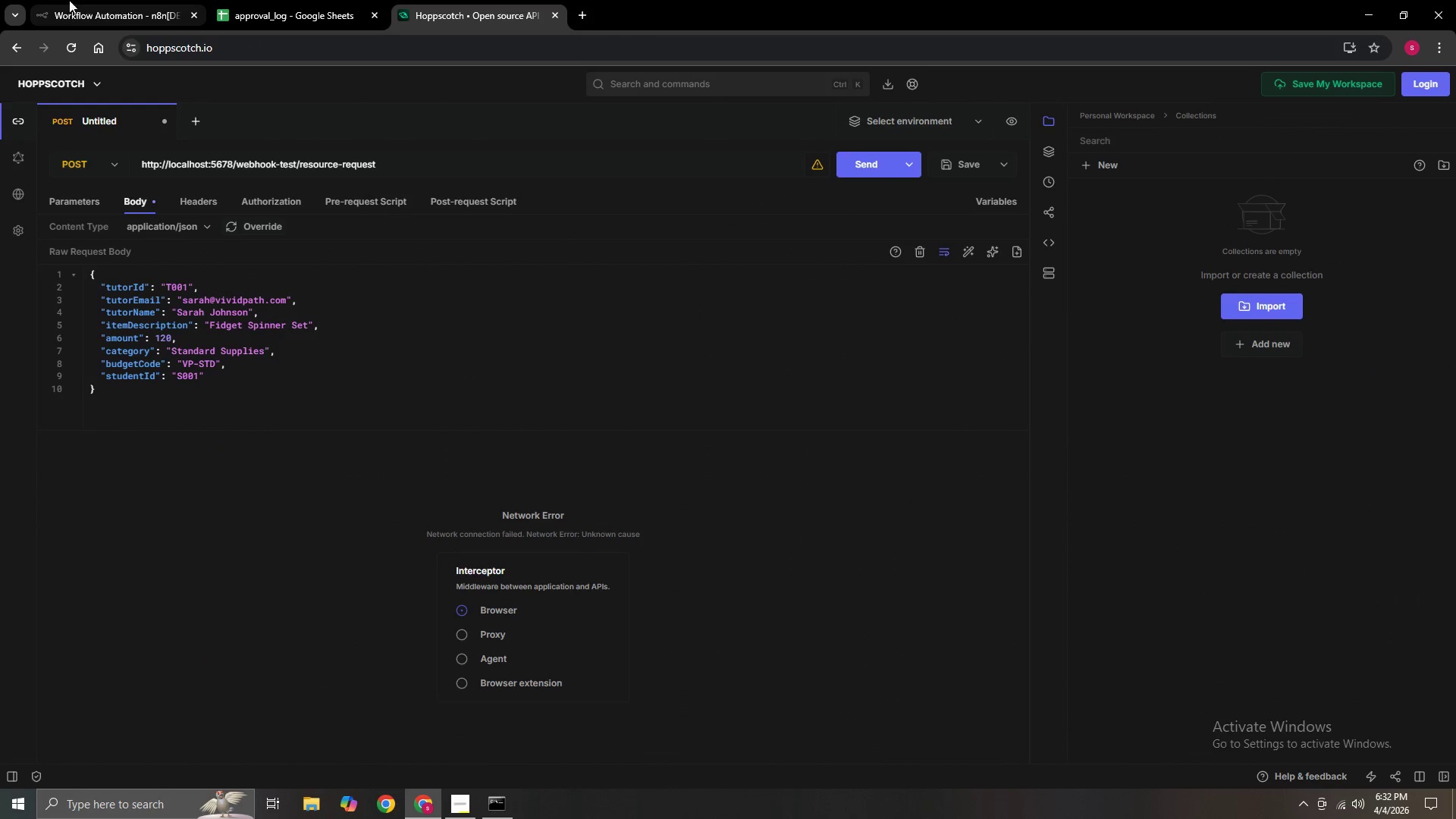 
left_click([115, 7])
 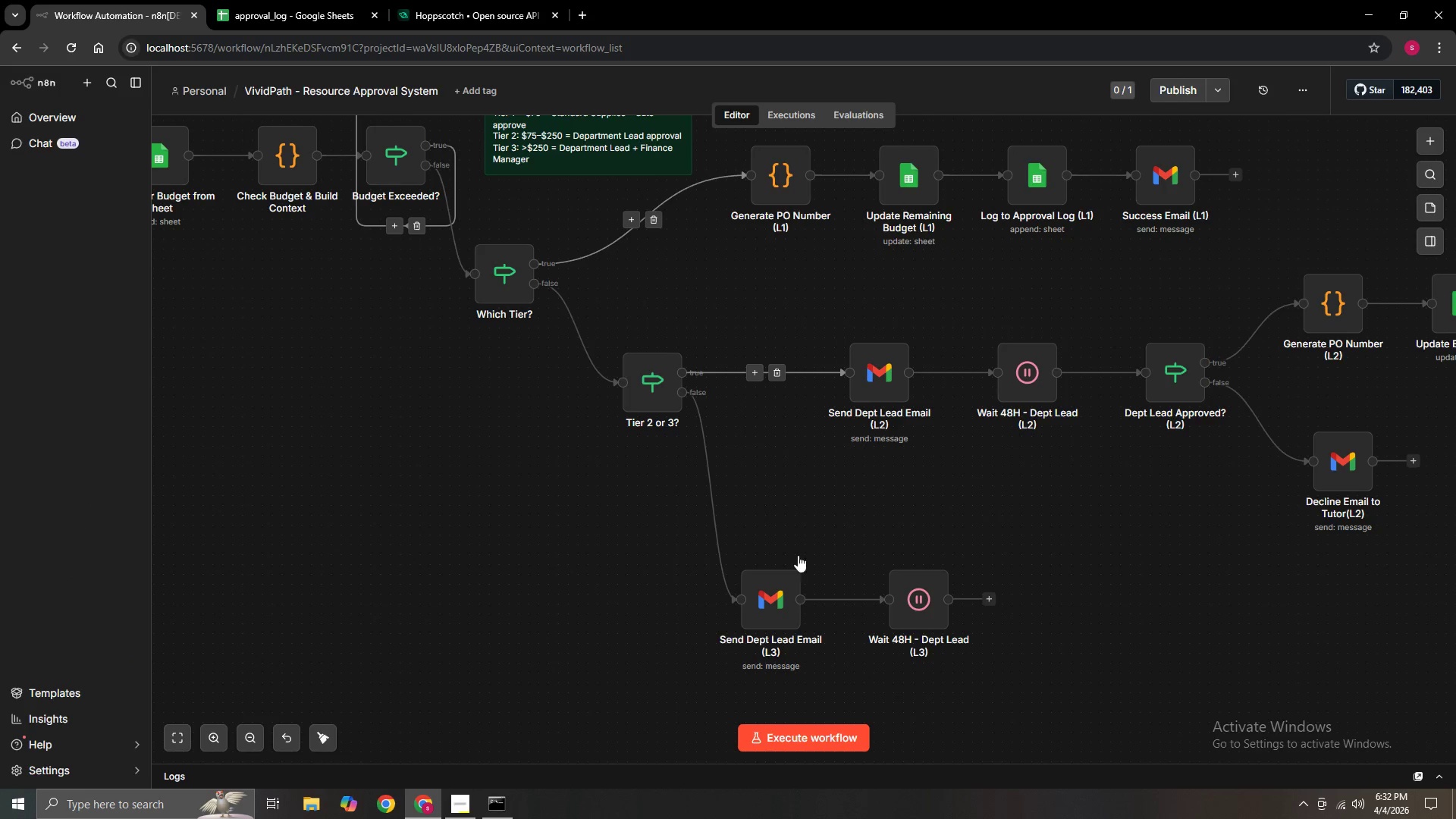 
hold_key(key=ControlLeft, duration=0.8)
scroll: coordinate [812, 496], scroll_direction: down, amount: 1.0
 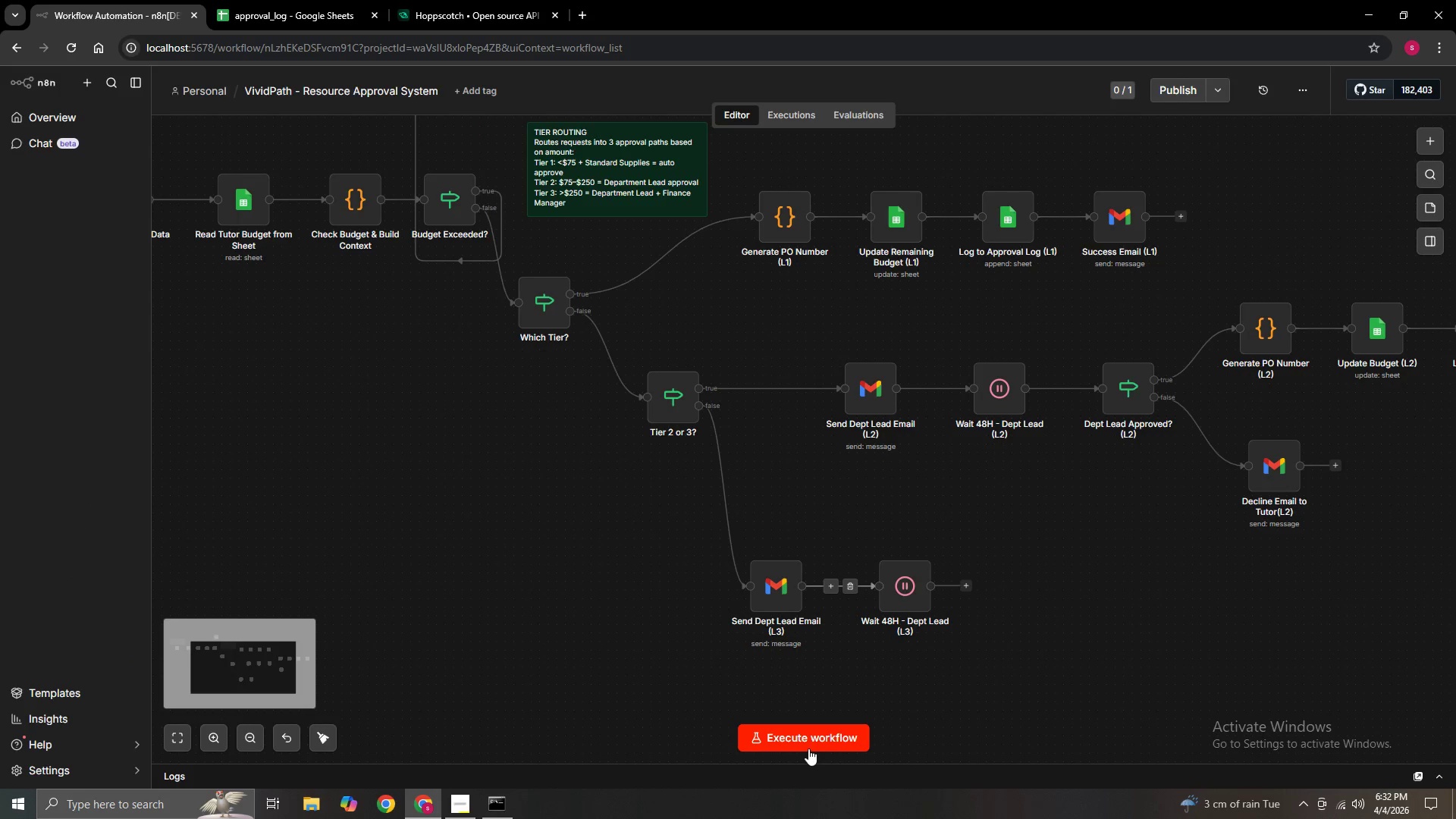 
left_click([808, 742])
 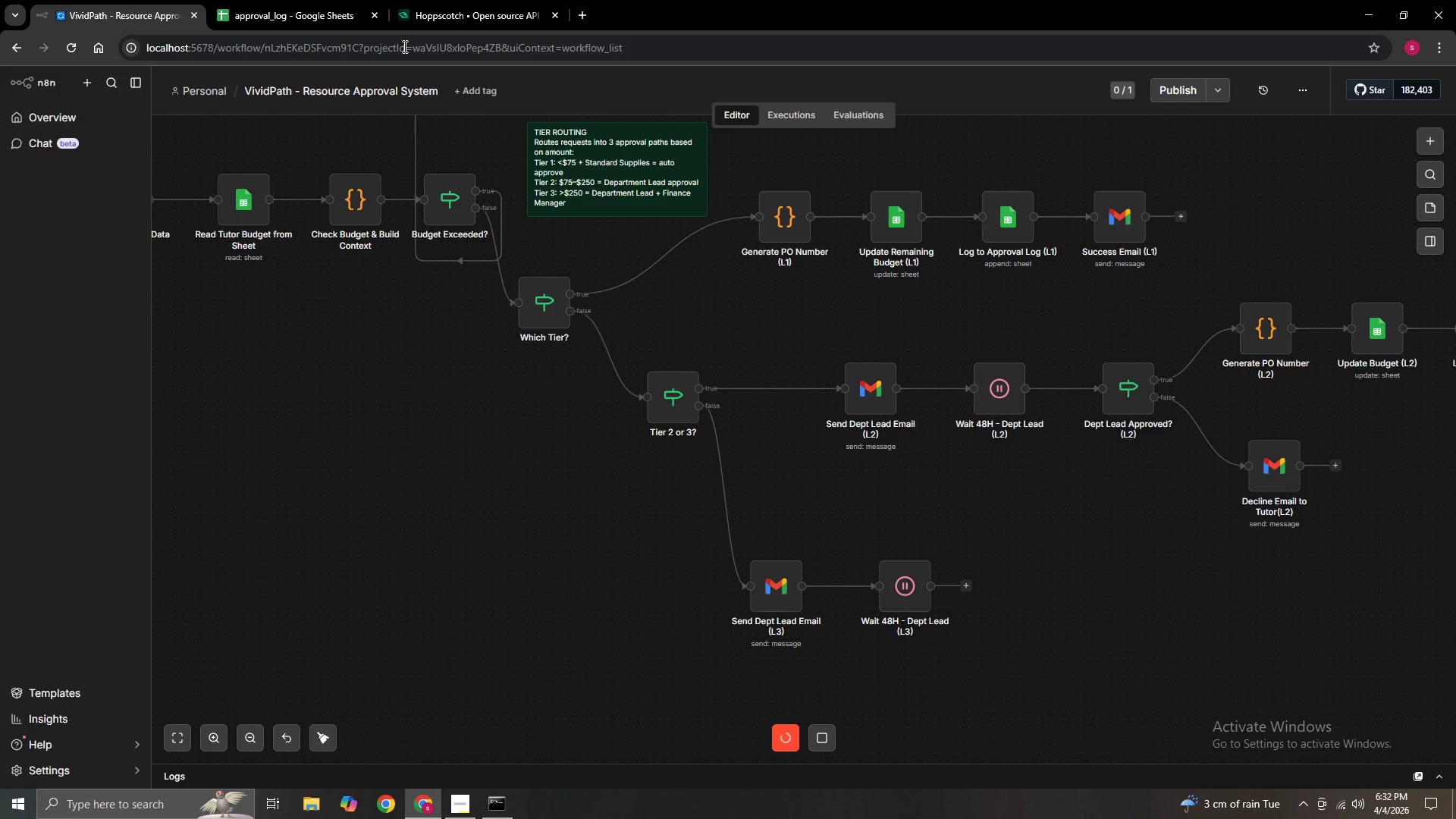 
left_click([440, 2])
 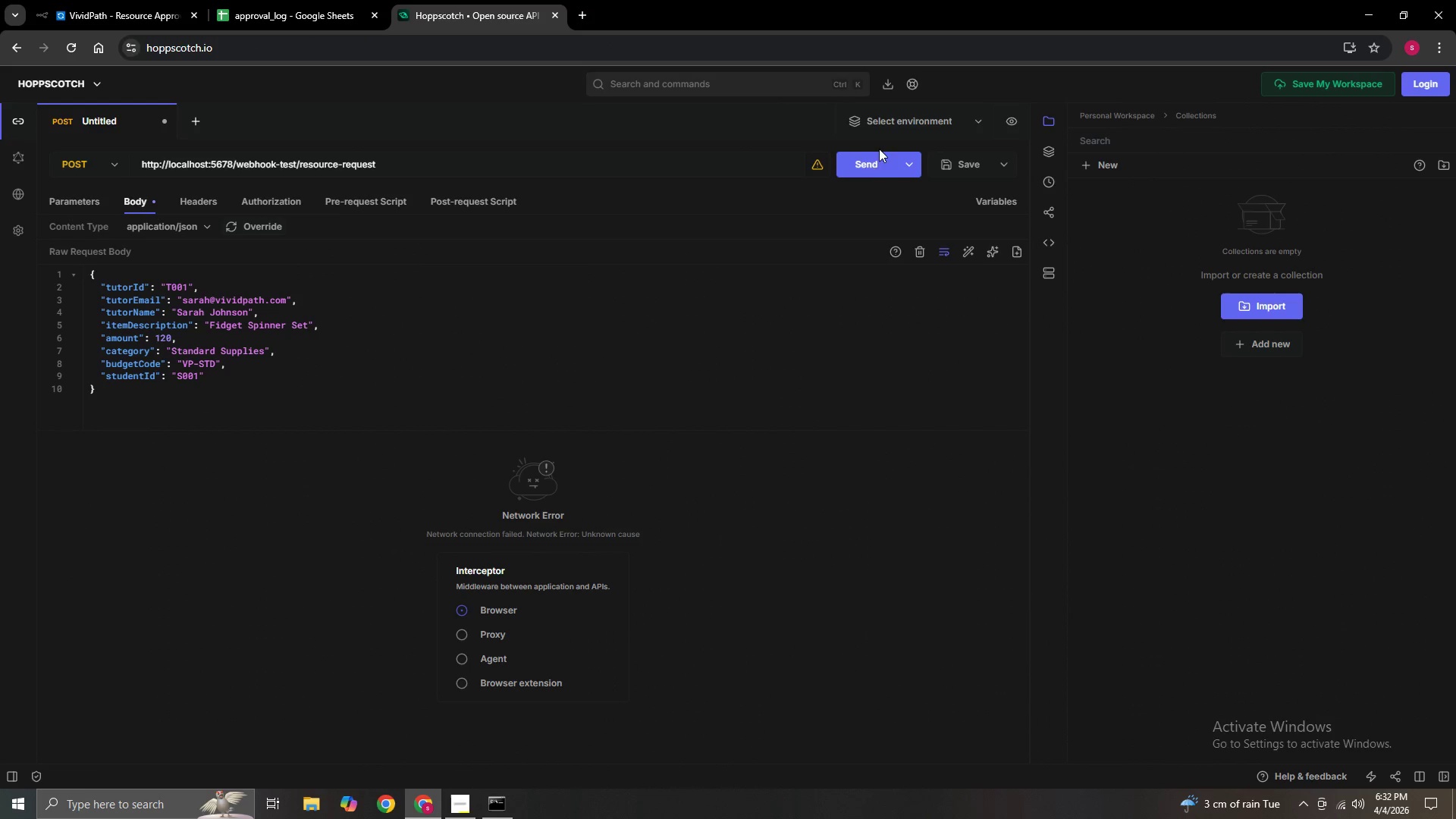 
left_click([871, 166])
 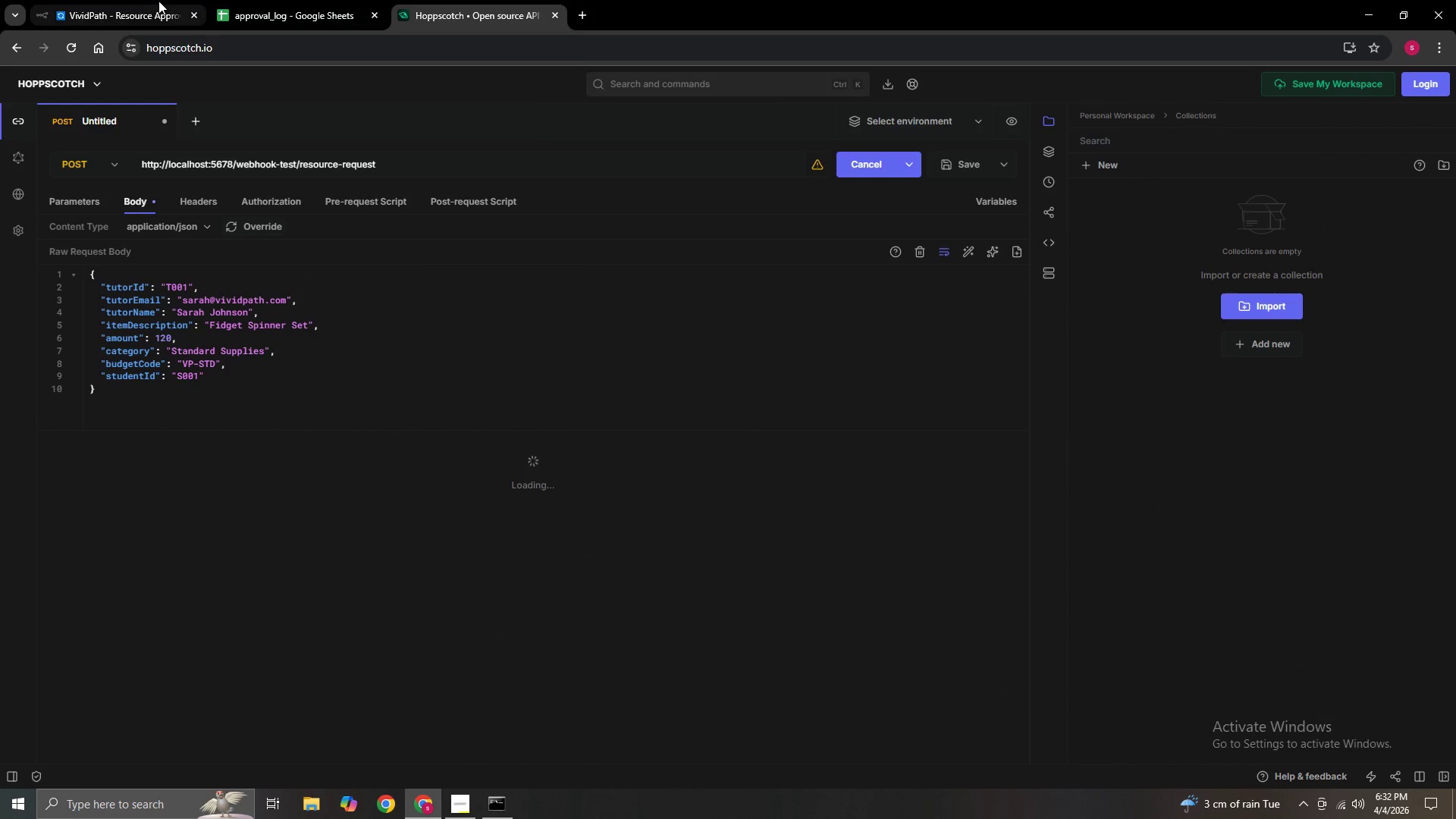 
left_click([136, 10])
 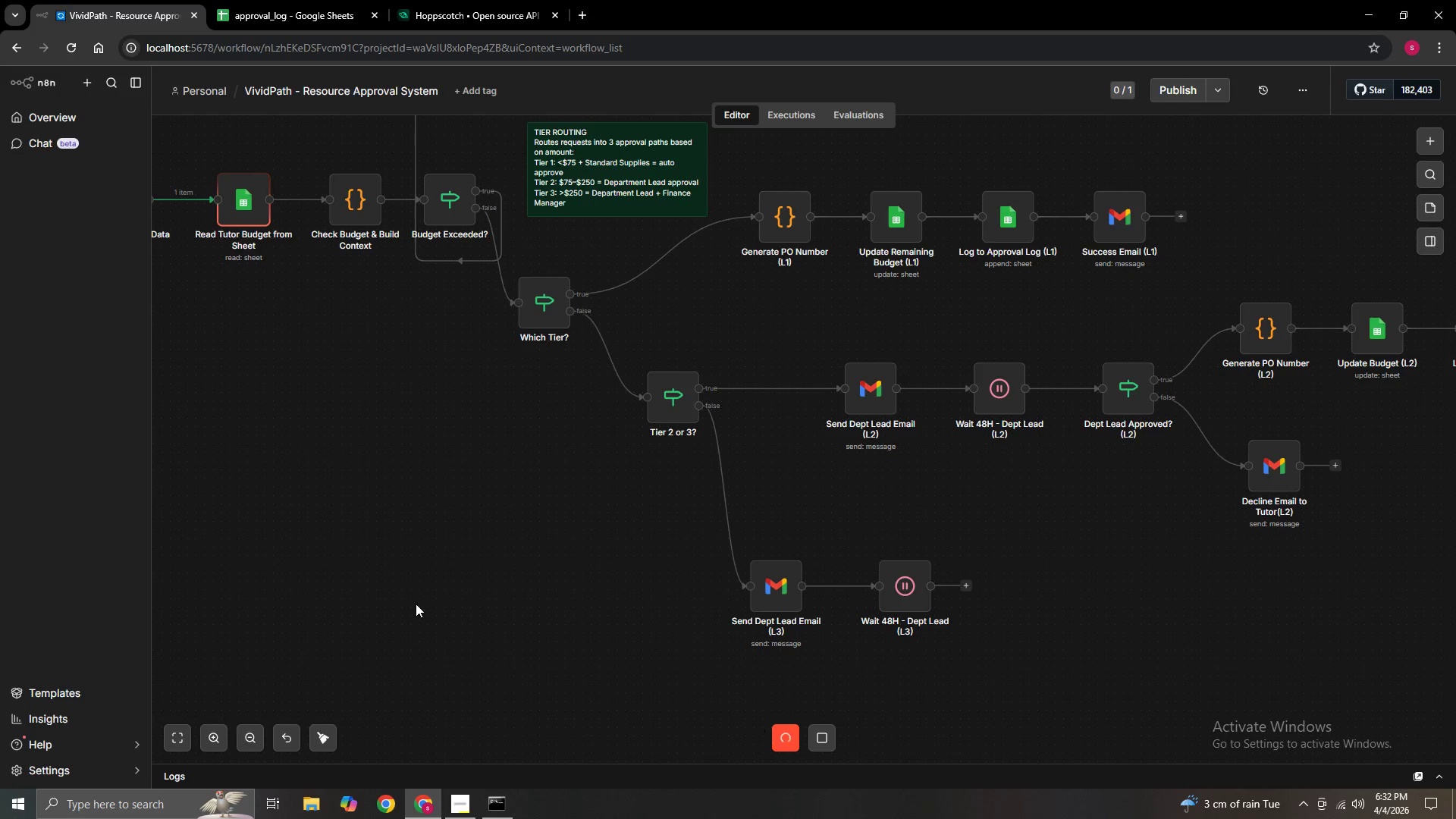 
hold_key(key=ControlLeft, duration=1.03)
left_click_drag(start_coordinate=[245, 503], to_coordinate=[555, 619])
 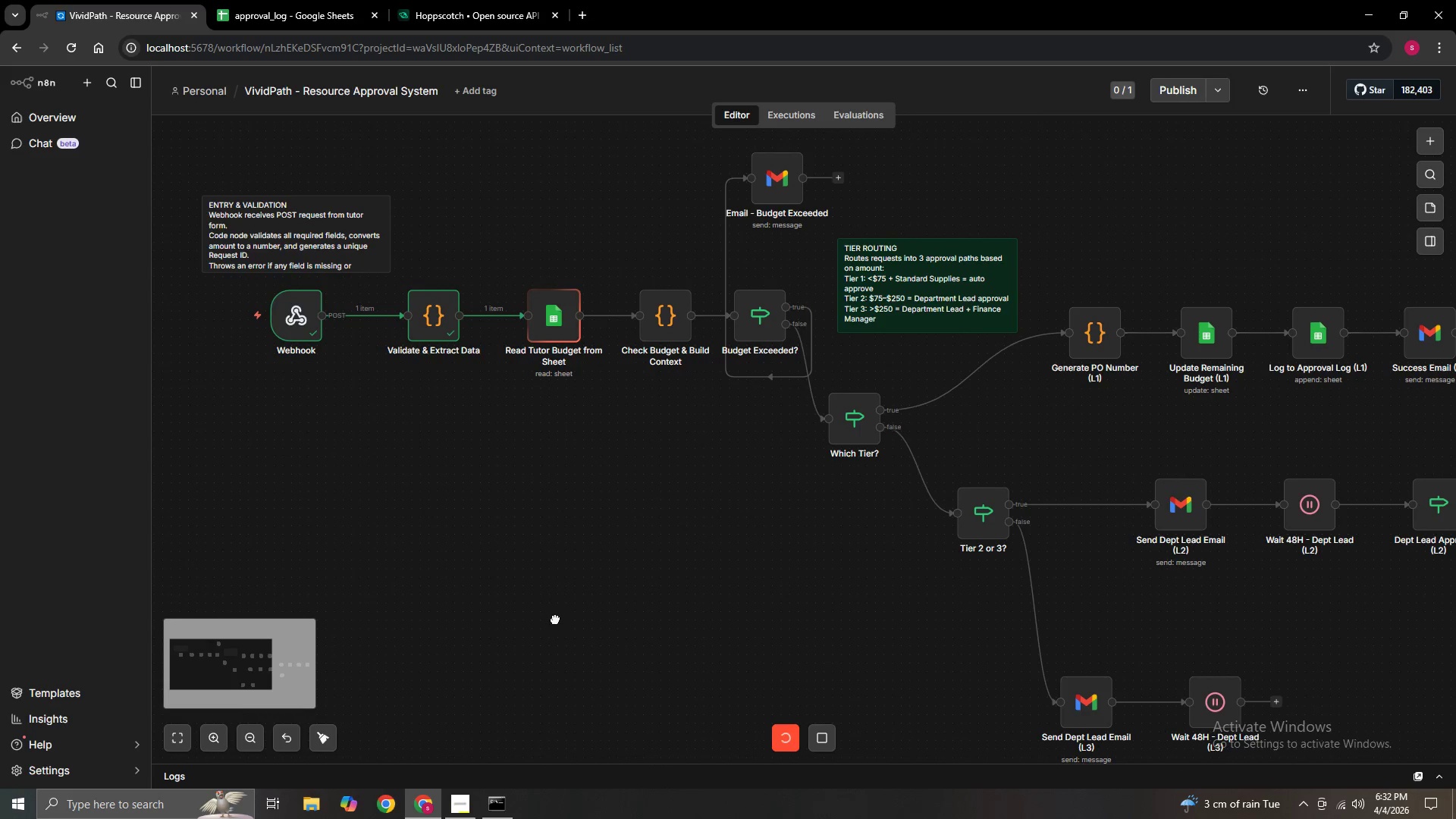 
hold_key(key=ControlLeft, duration=2.14)
left_click_drag(start_coordinate=[602, 597], to_coordinate=[569, 629])
 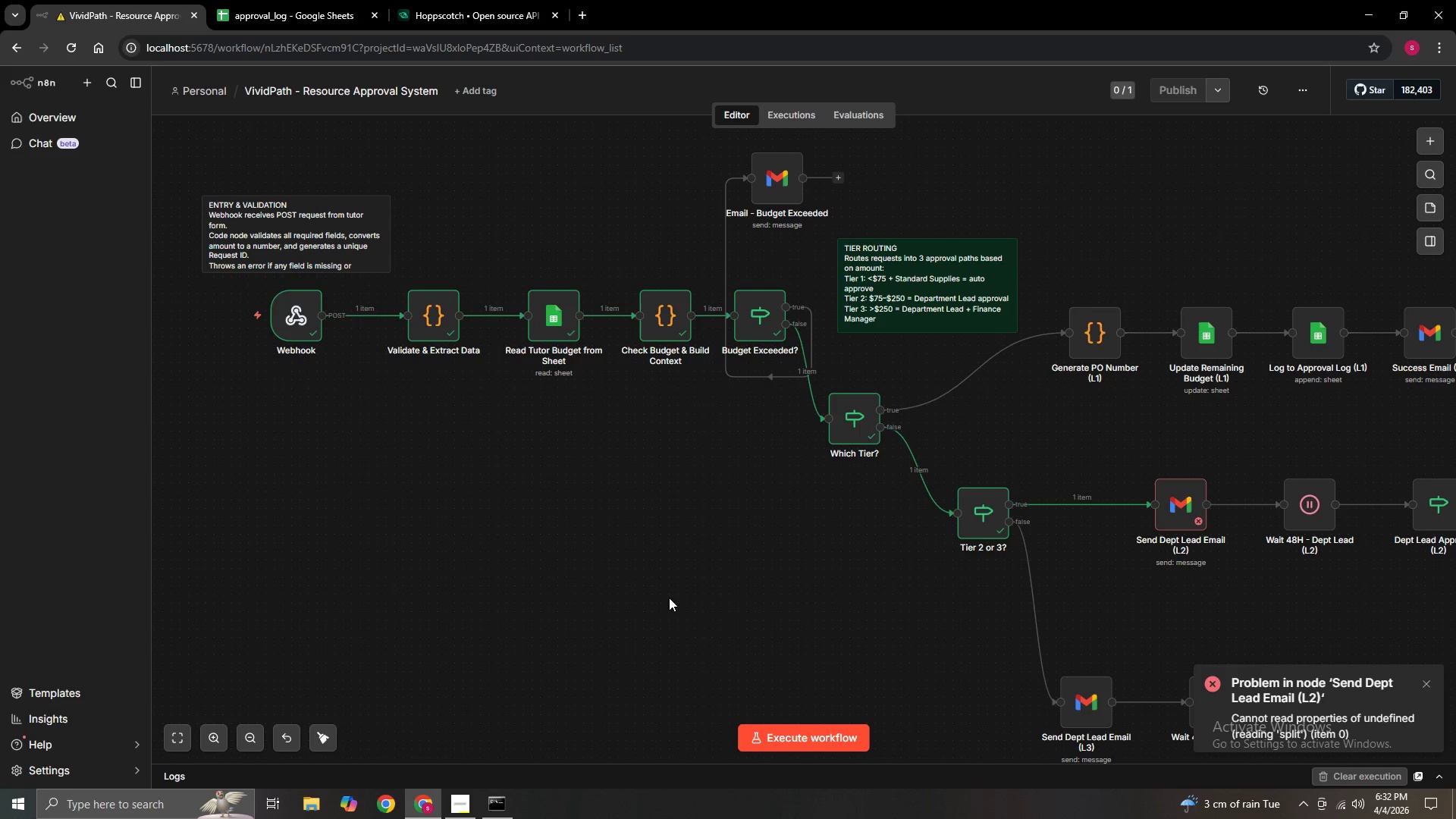 
hold_key(key=ControlLeft, duration=0.64)
left_click_drag(start_coordinate=[670, 599], to_coordinate=[428, 553])
 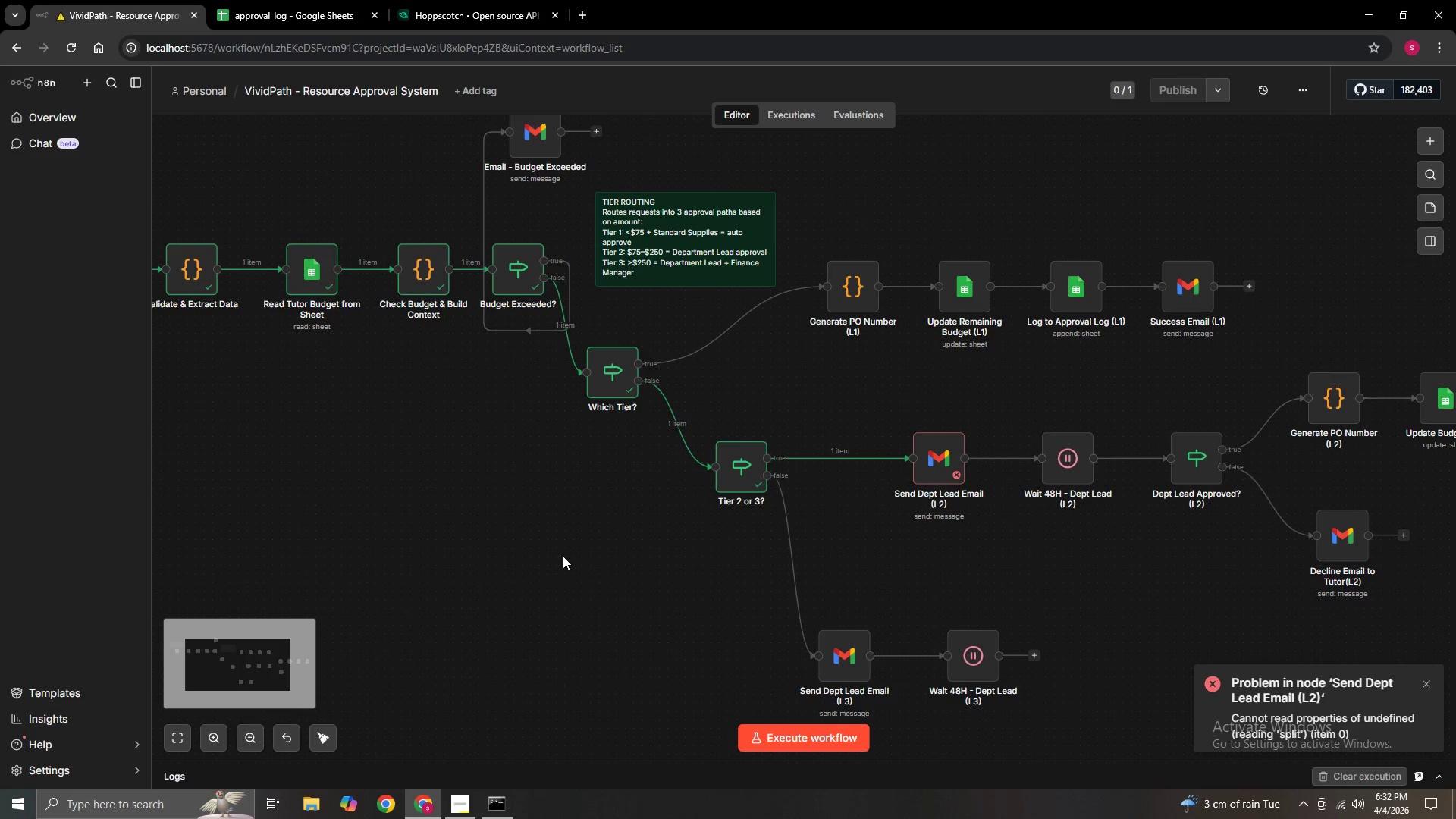 
left_click_drag(start_coordinate=[563, 557], to_coordinate=[428, 541])
 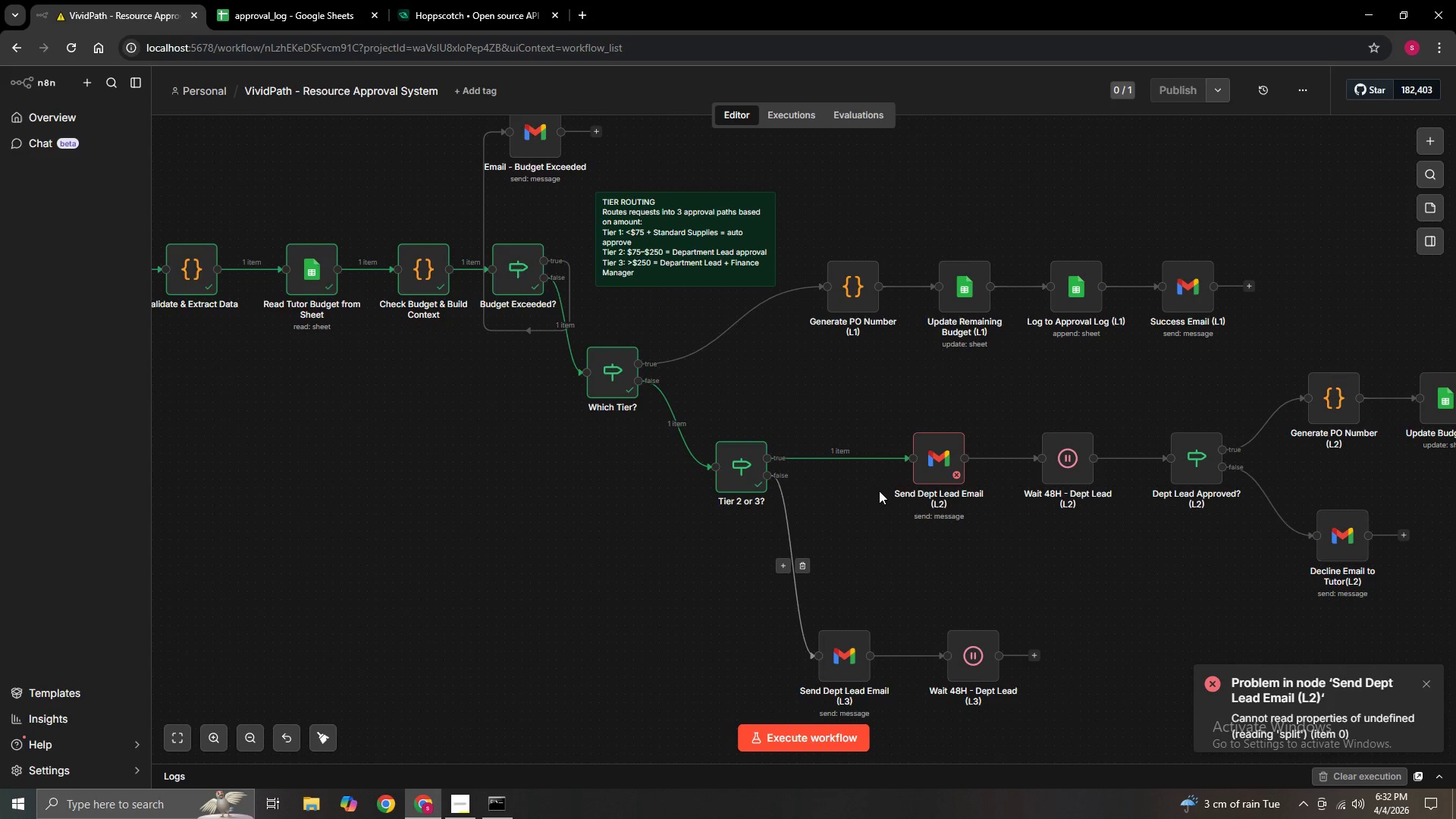 
hold_key(key=ControlLeft, duration=0.38)
 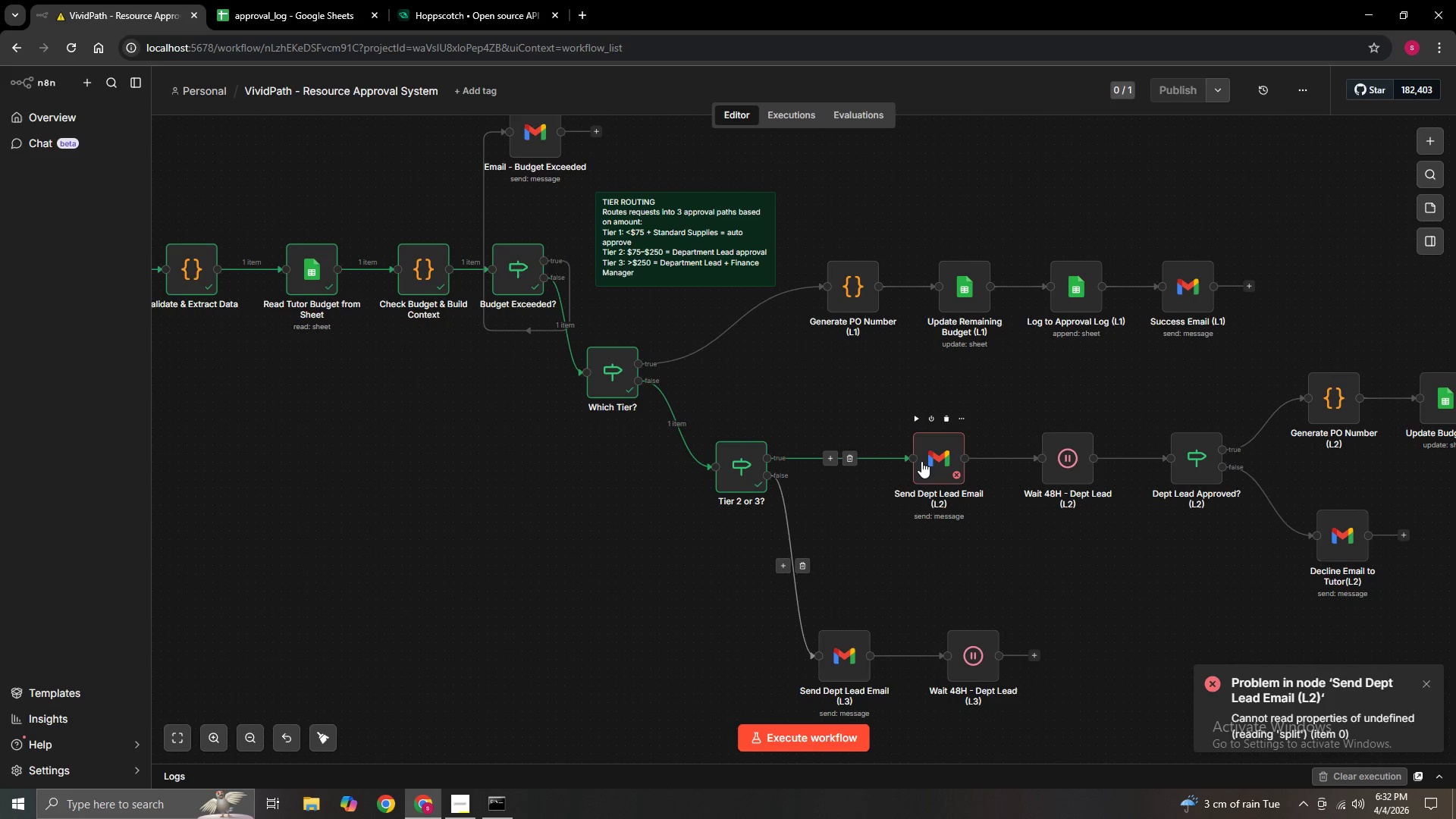 
double_click([921, 461])
 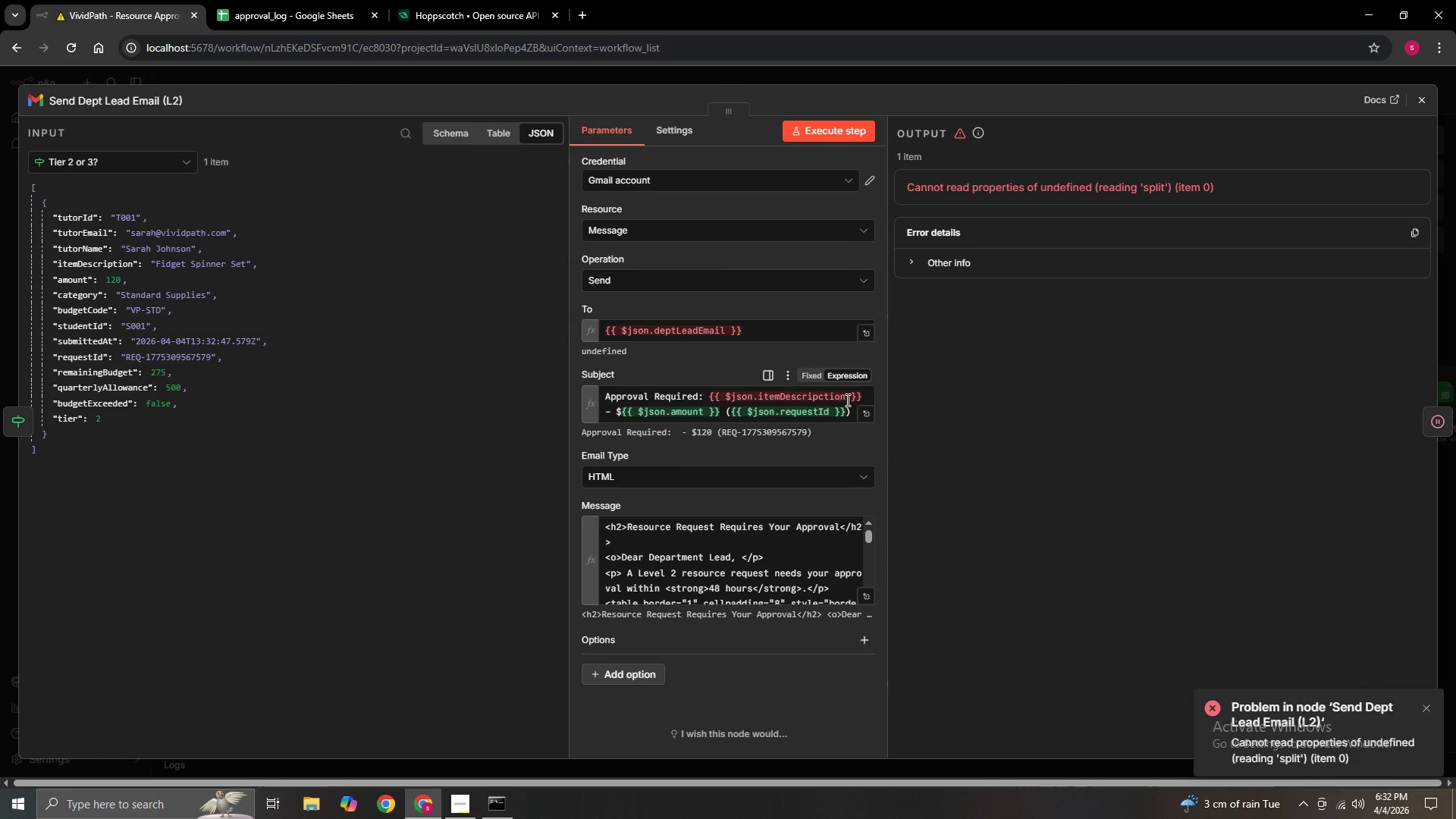 
wait(5.53)
 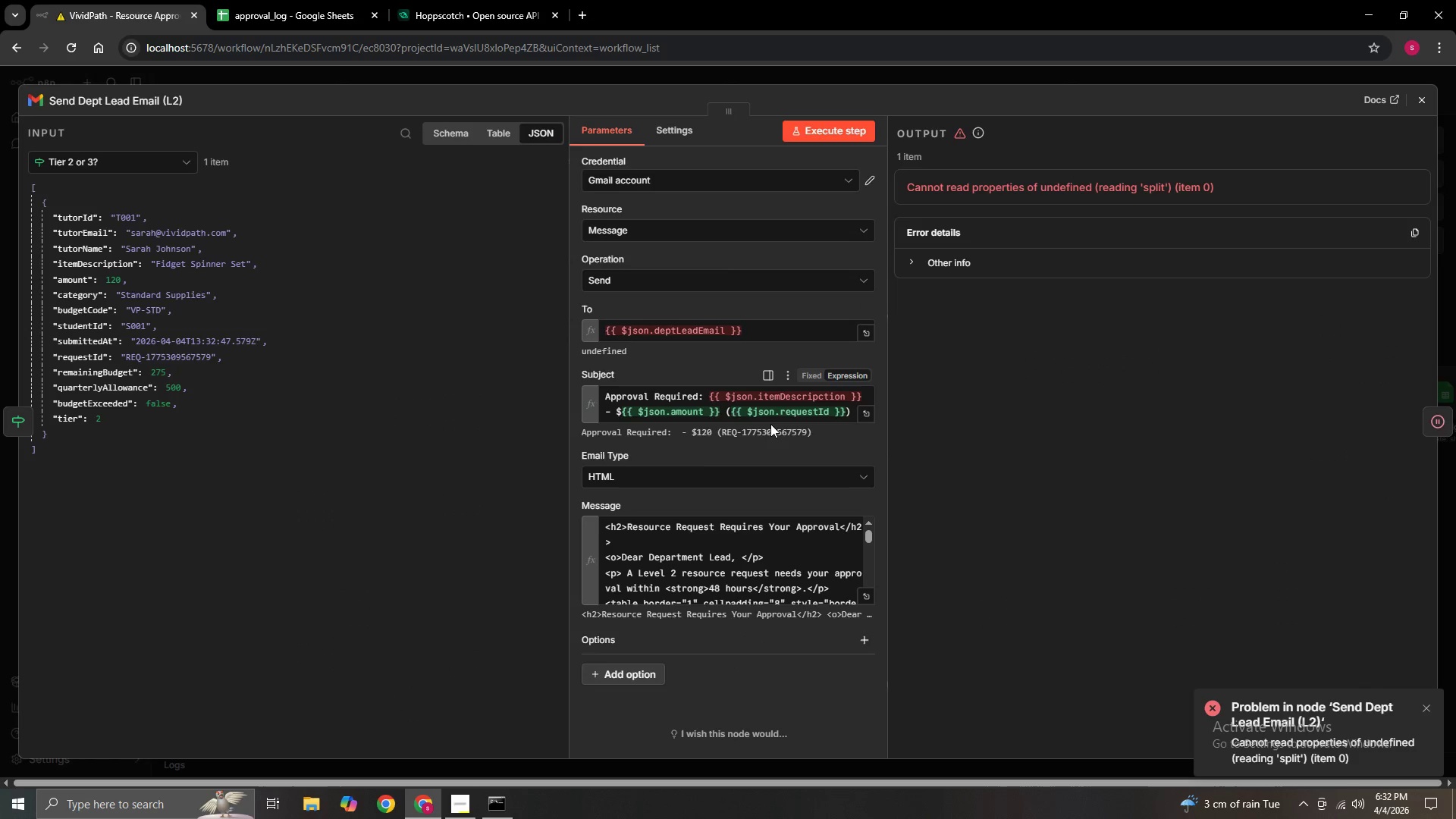 
left_click([772, 336])
 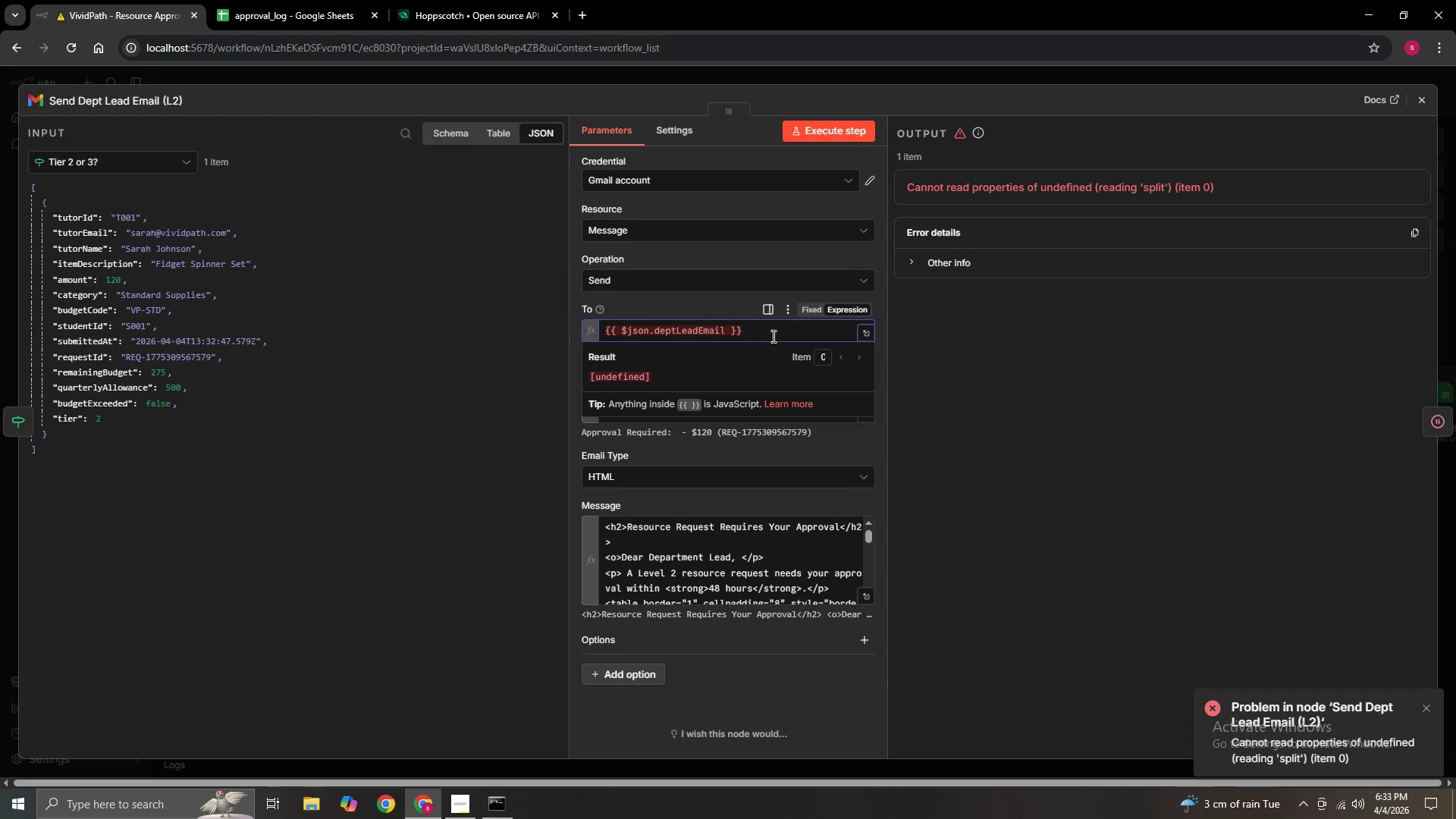 
hold_key(key=Backspace, duration=1.53)
 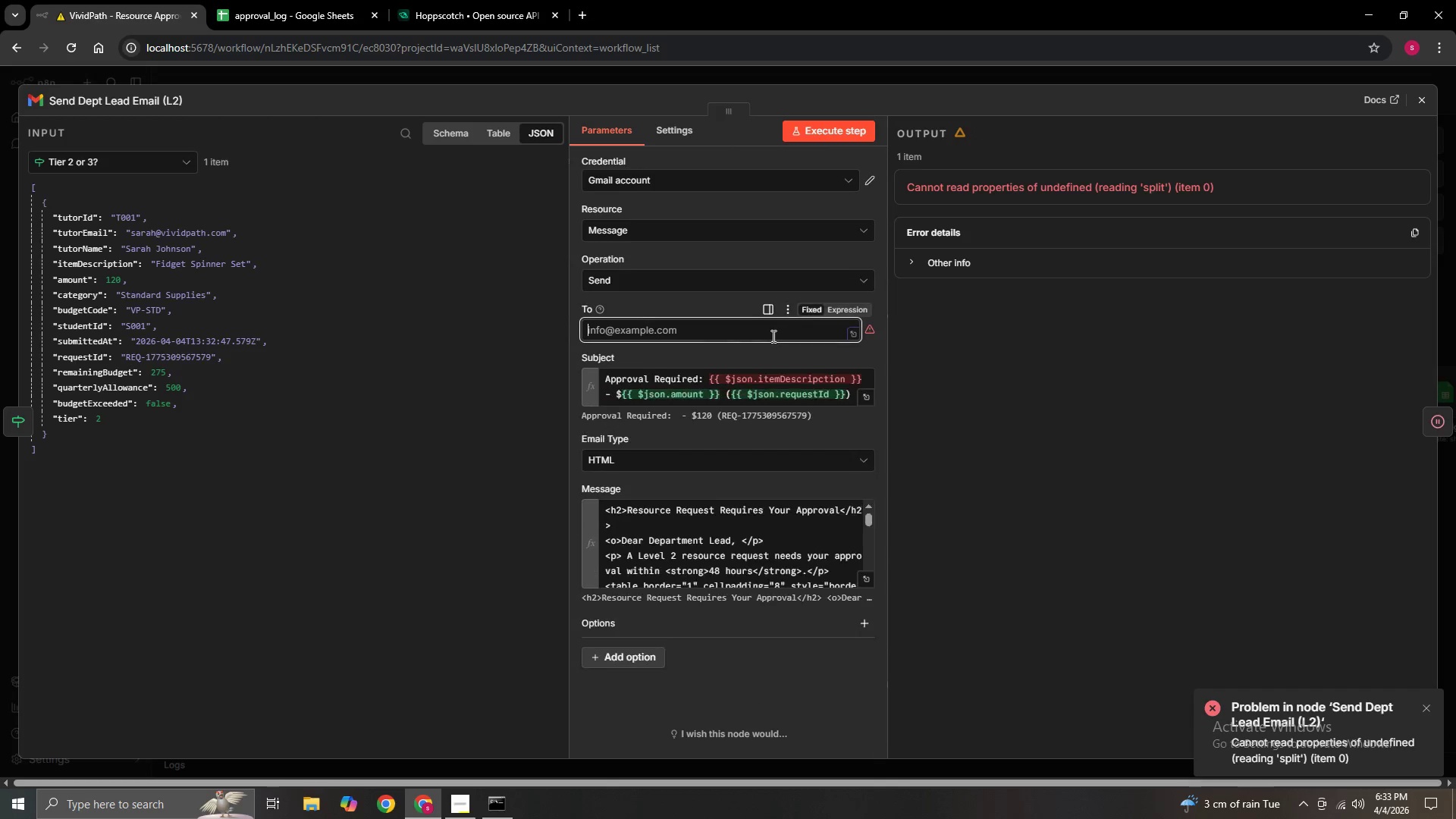 
key(Backspace)
 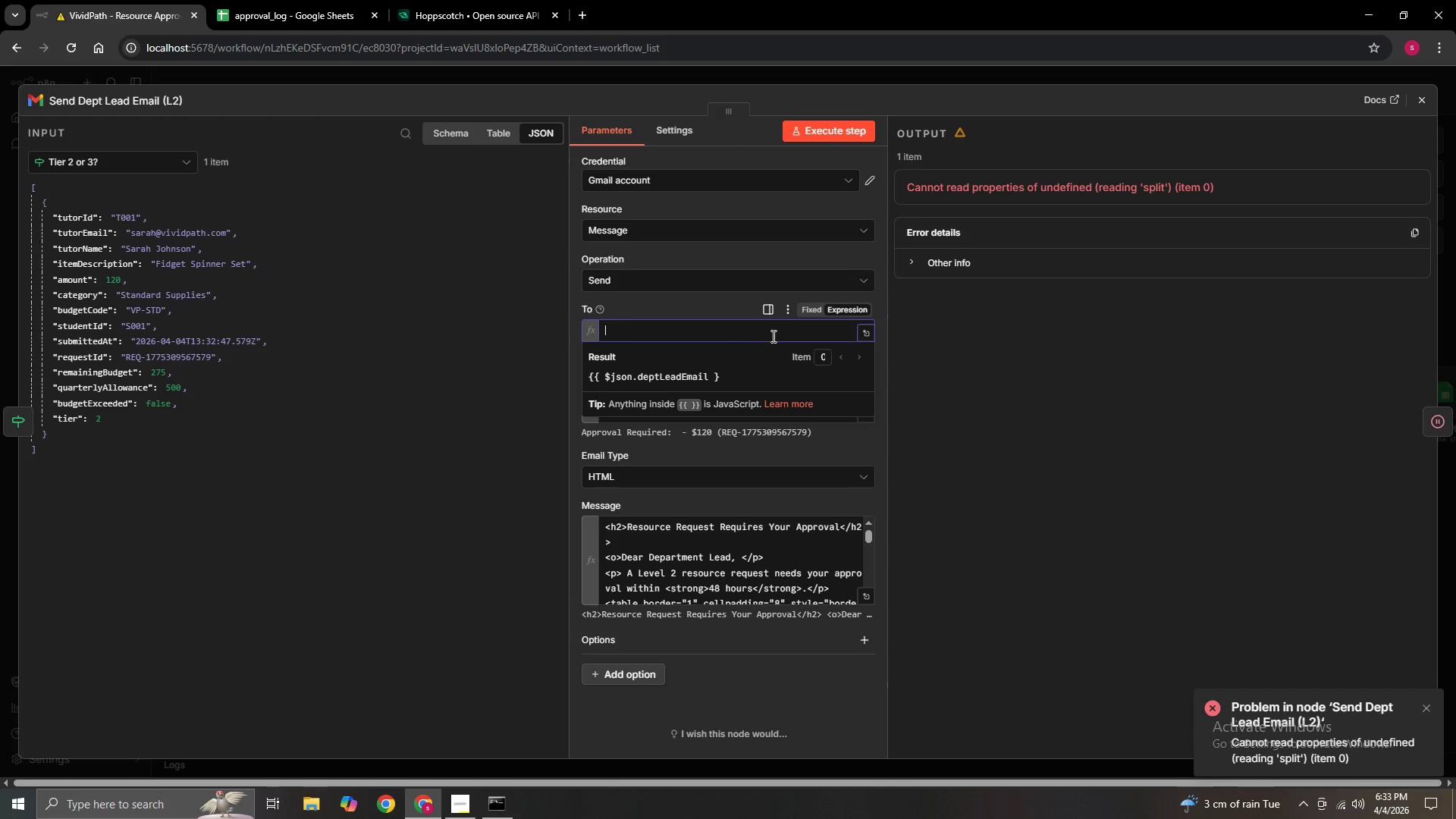 
key(Backspace)
 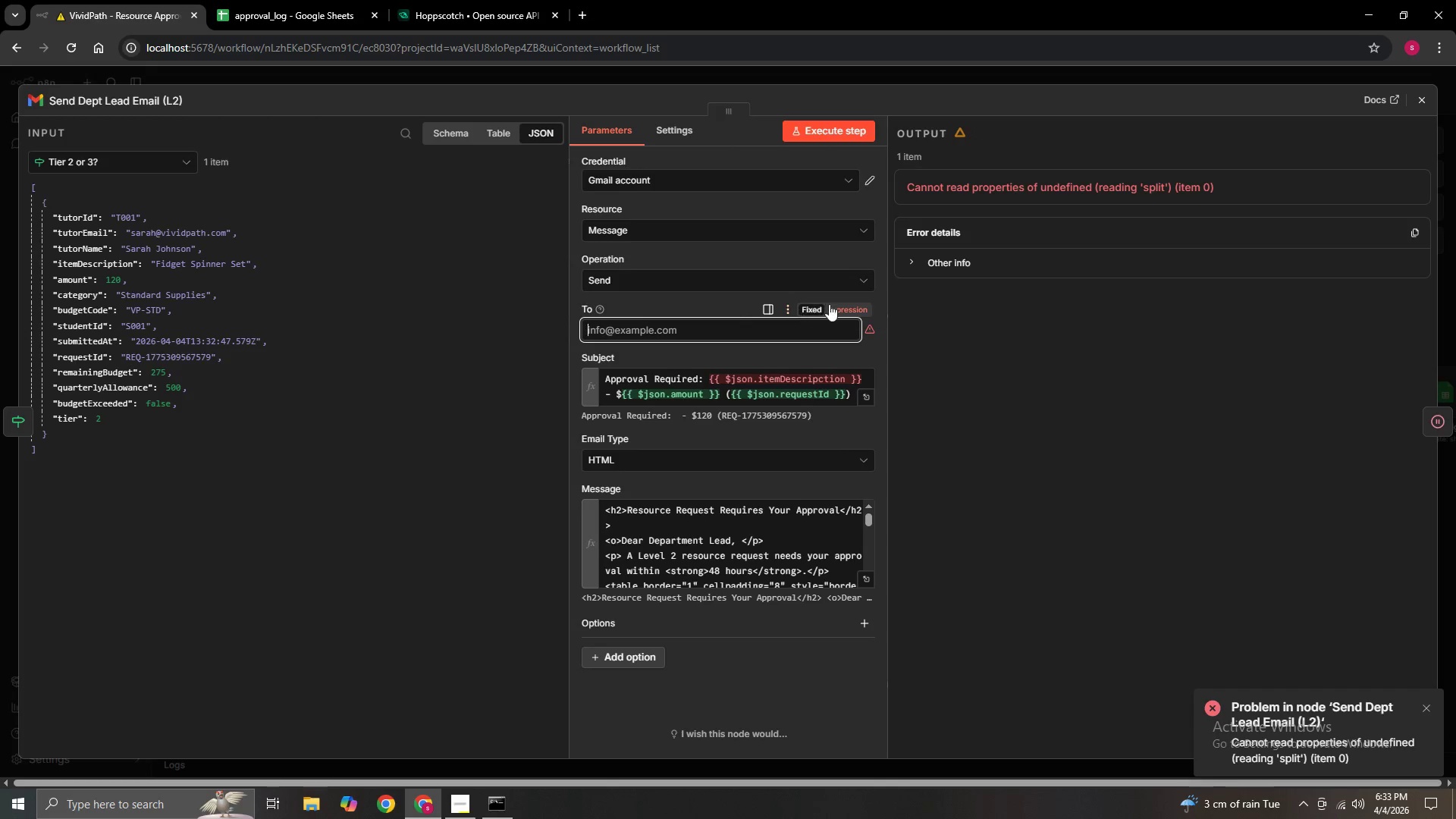 
double_click([815, 306])
 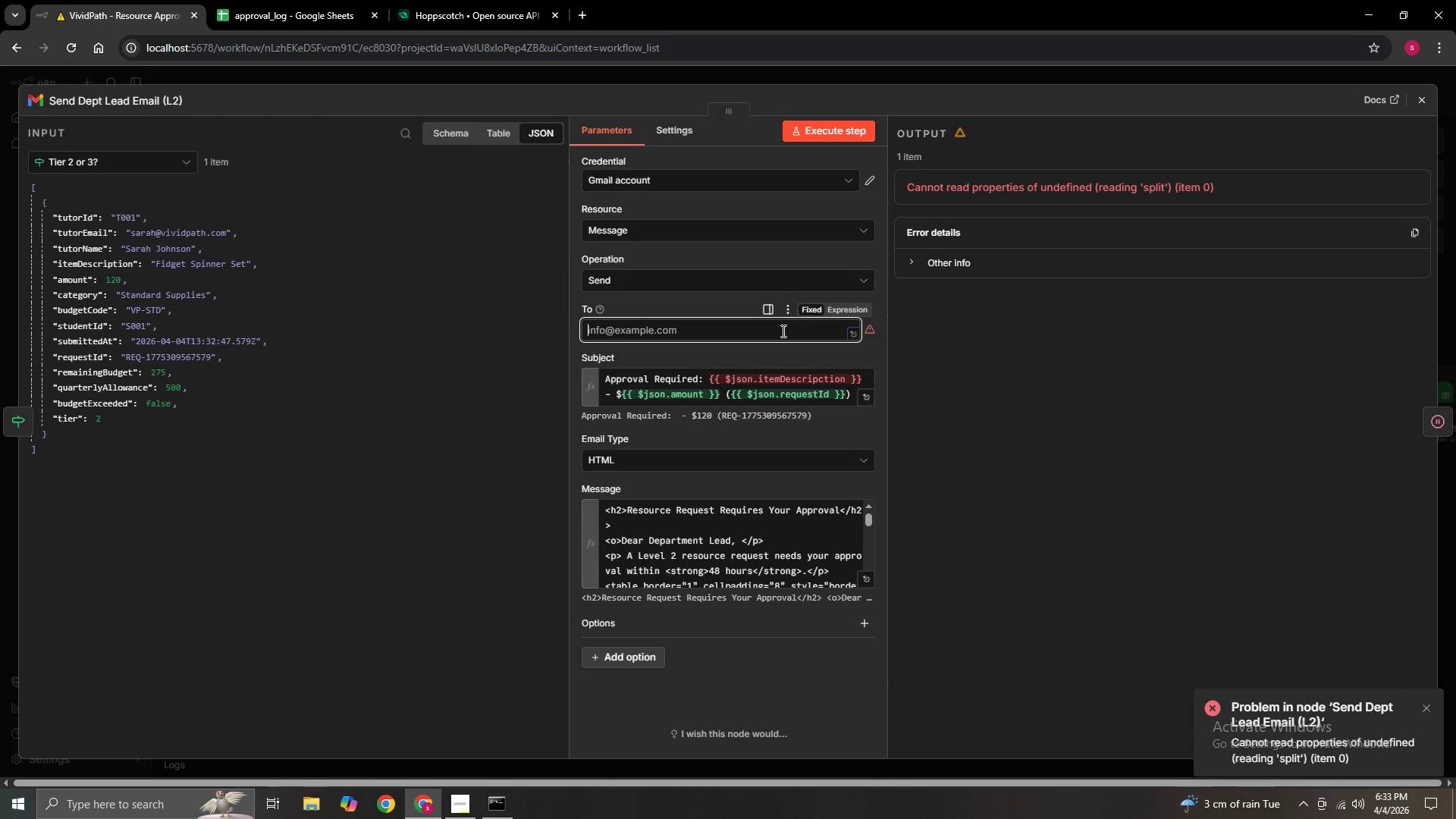 
left_click([782, 331])
 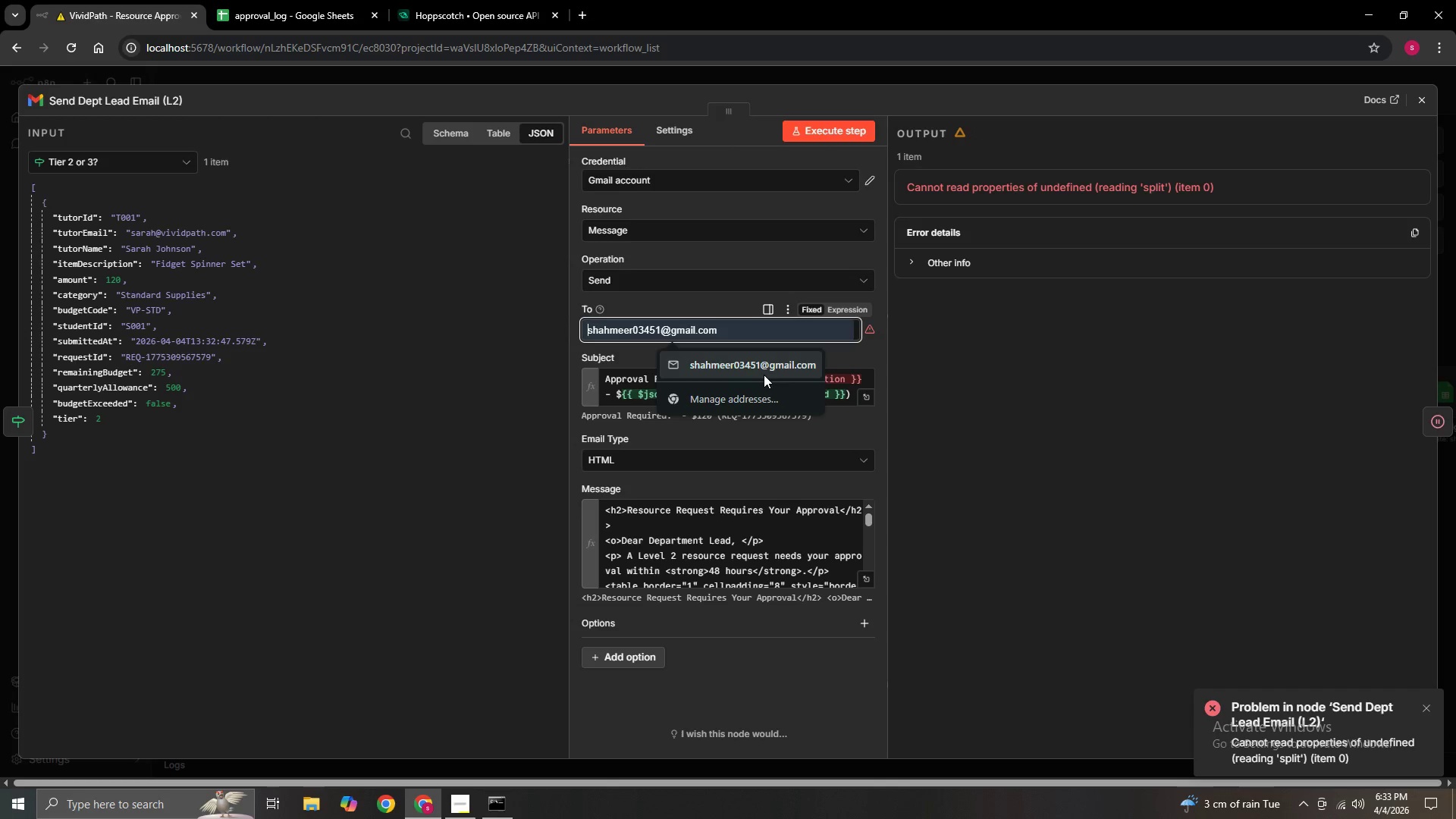 
left_click([764, 373])
 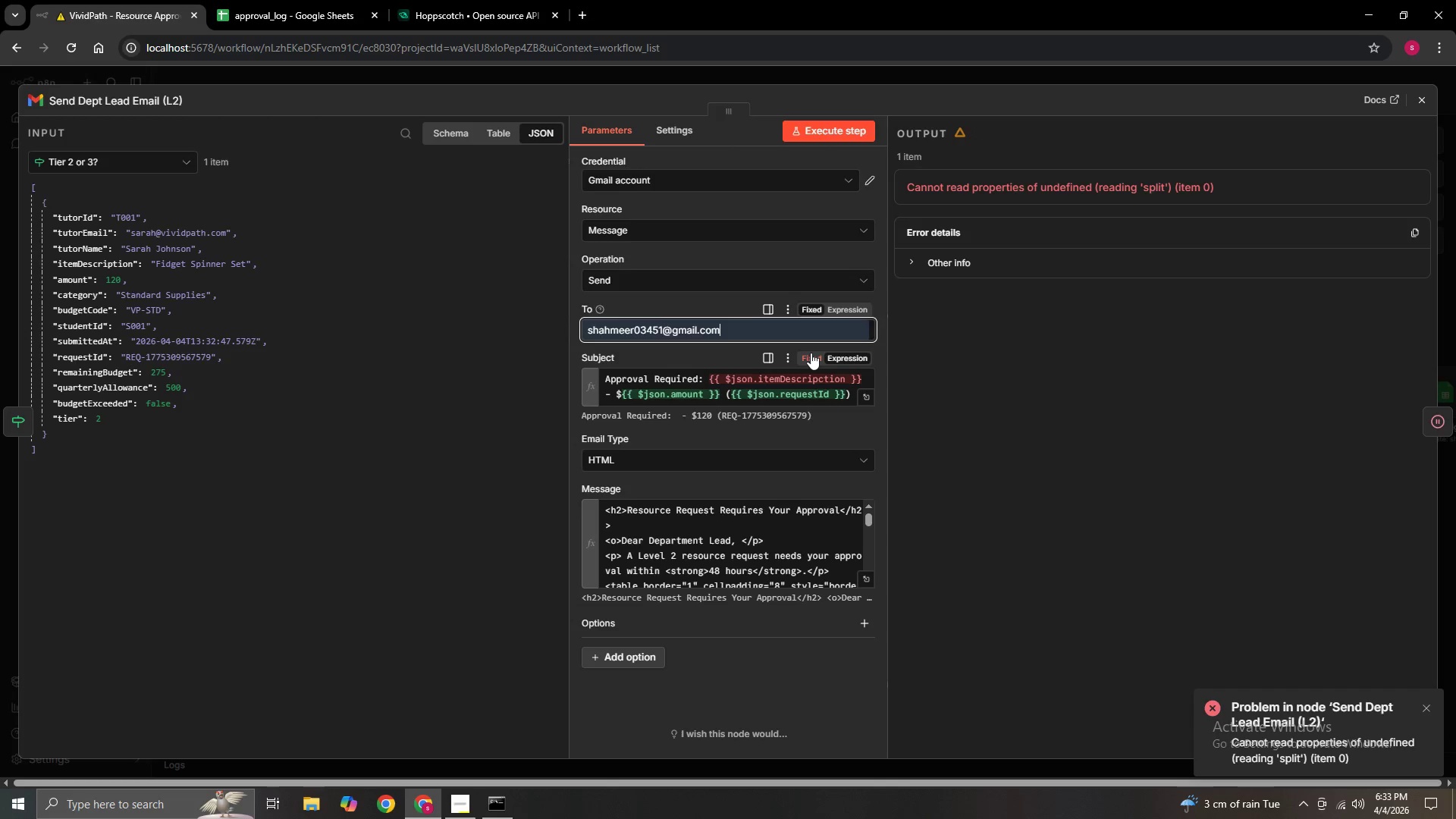 
left_click([811, 353])
 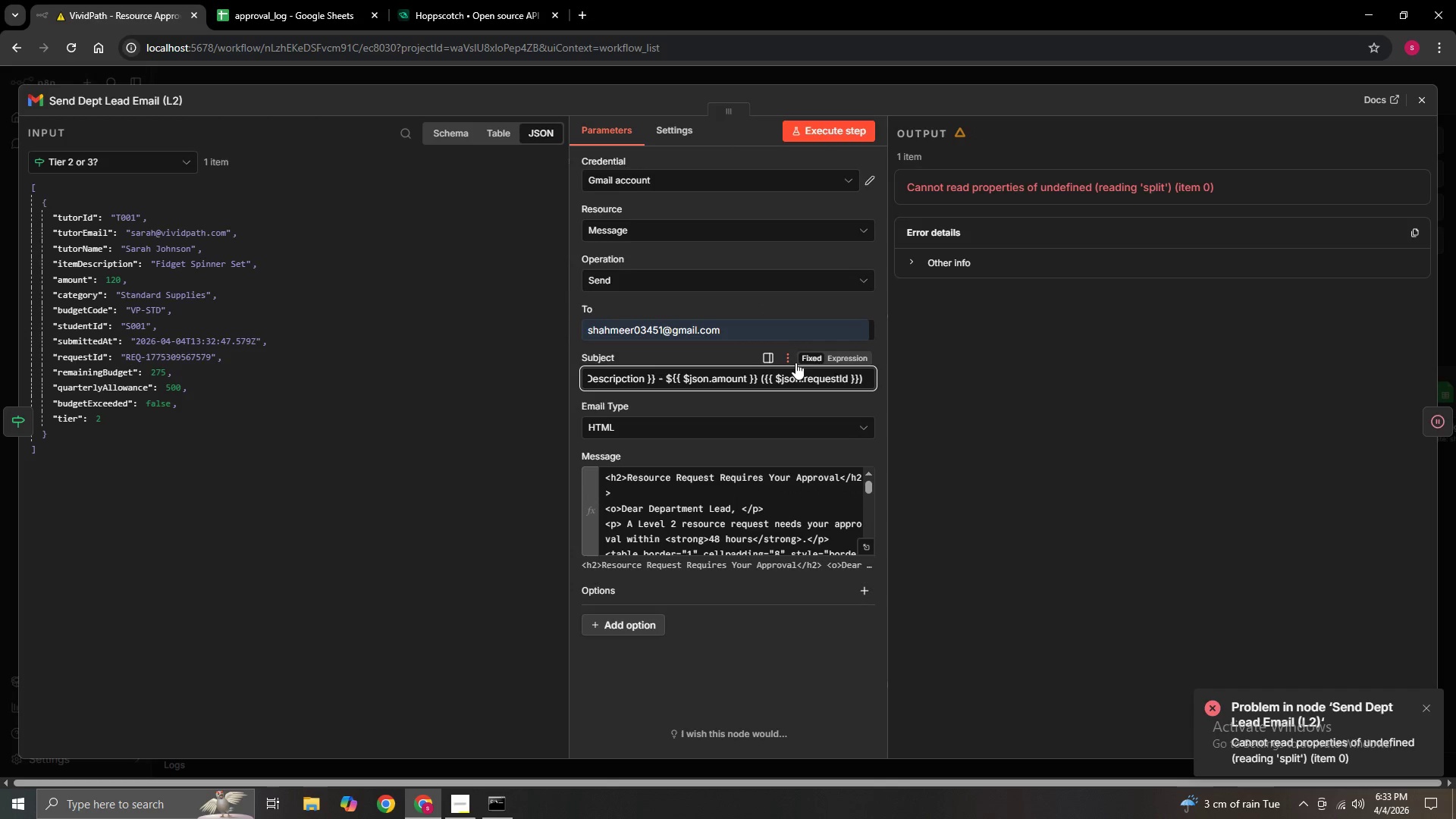 
left_click([807, 356])
 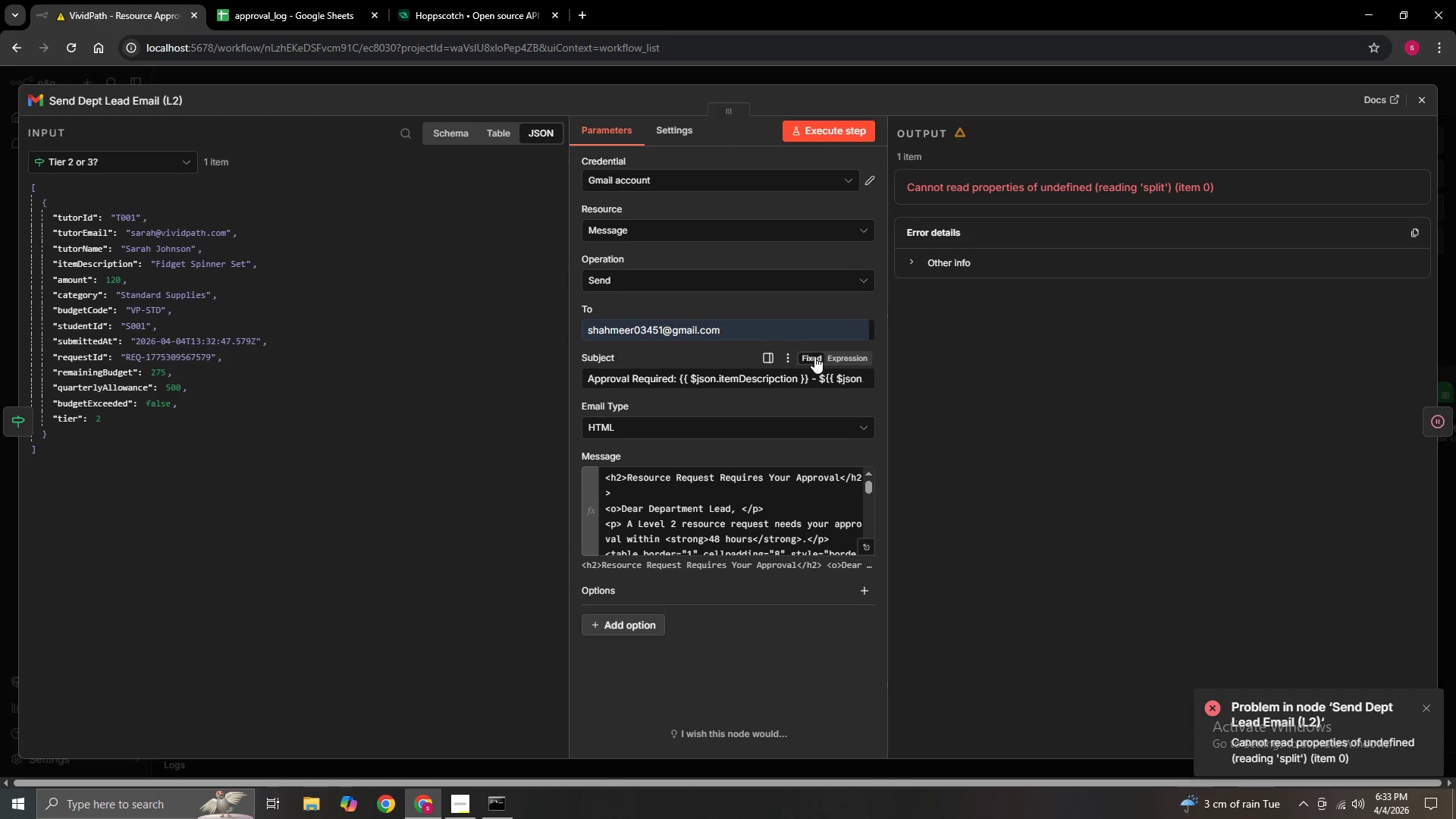 
left_click([858, 356])
 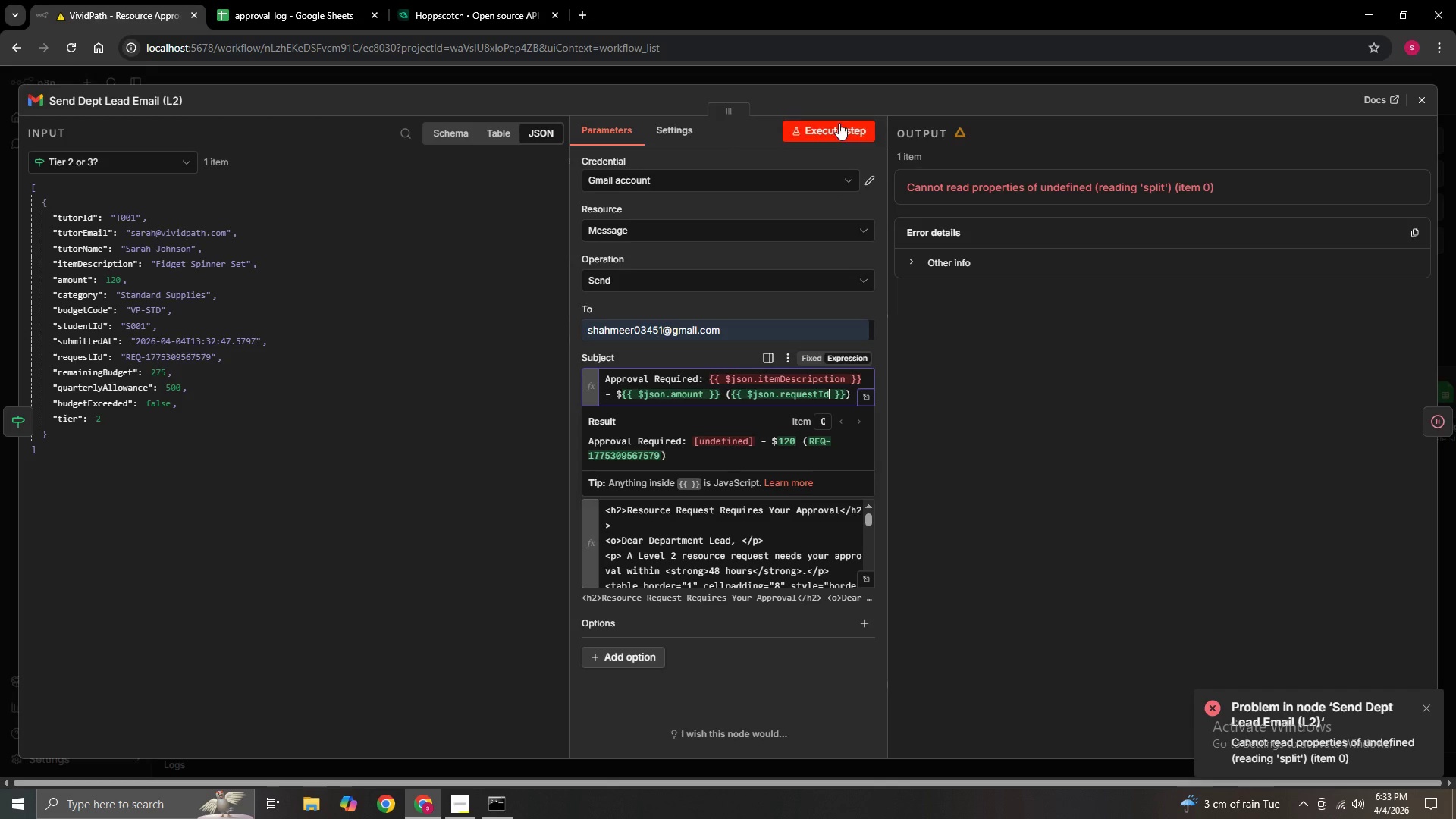 
left_click([839, 122])
 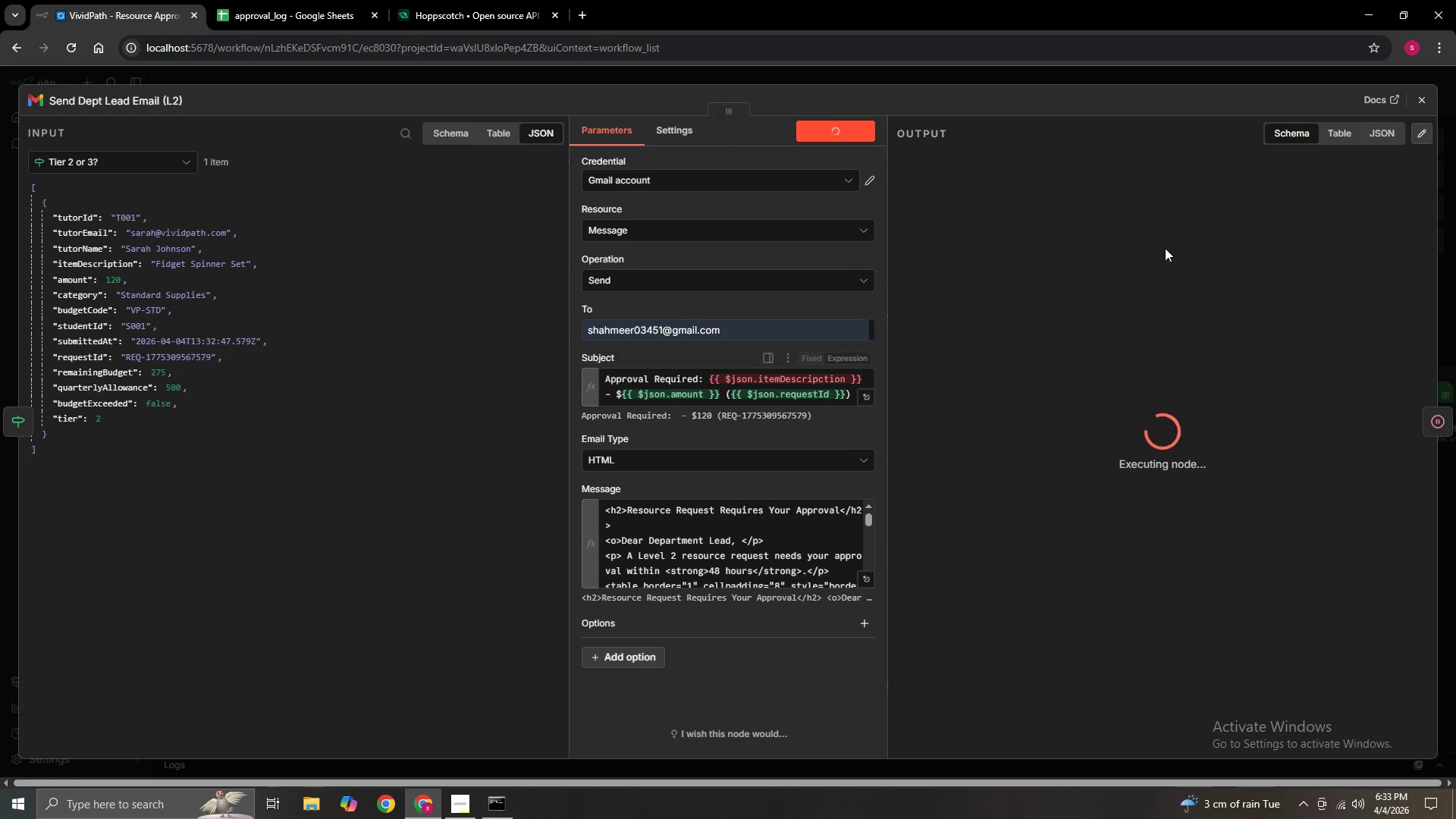 
left_click([1428, 95])
 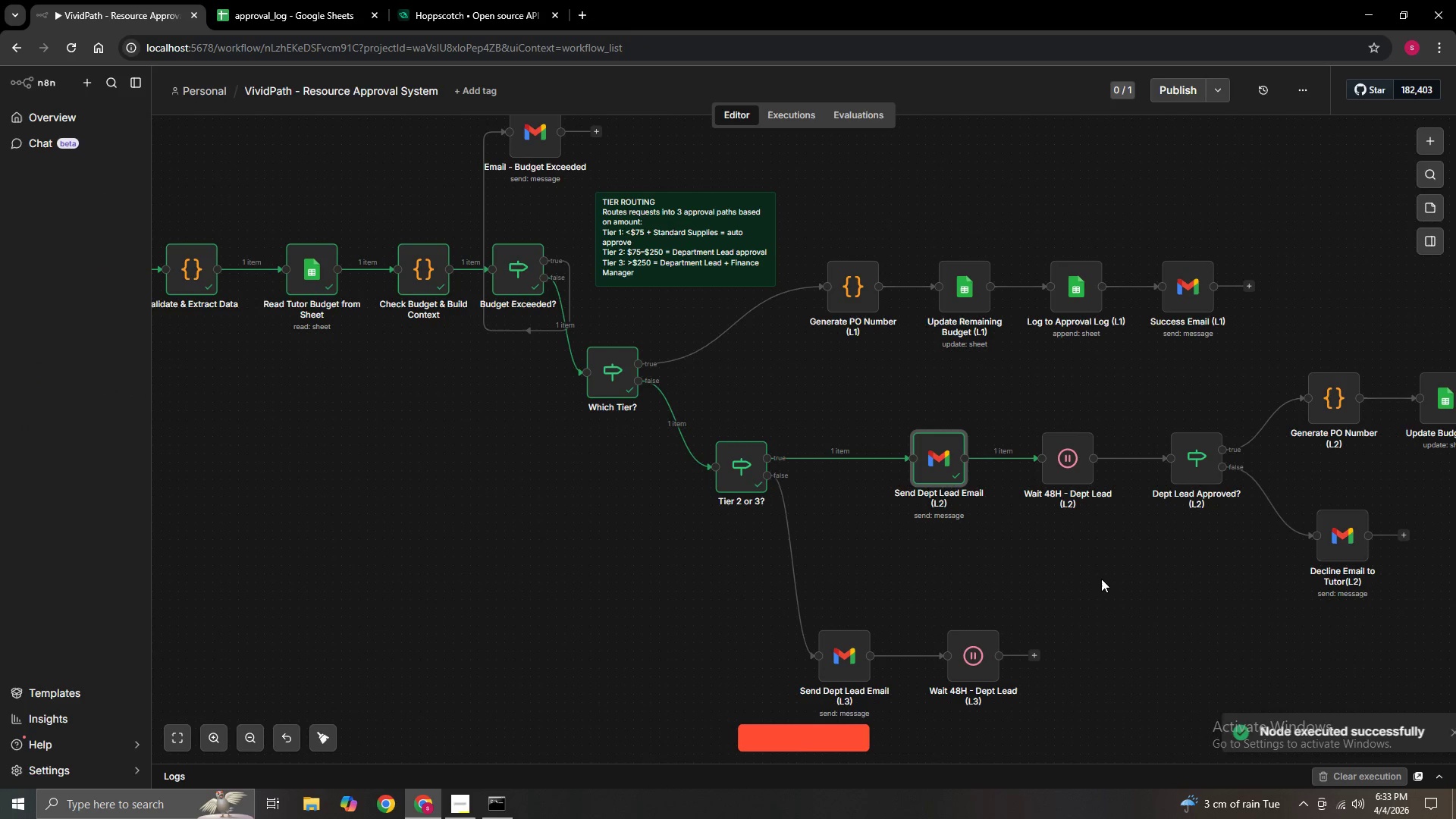 
hold_key(key=ControlLeft, duration=1.31)
left_click_drag(start_coordinate=[1101, 579], to_coordinate=[836, 535])
 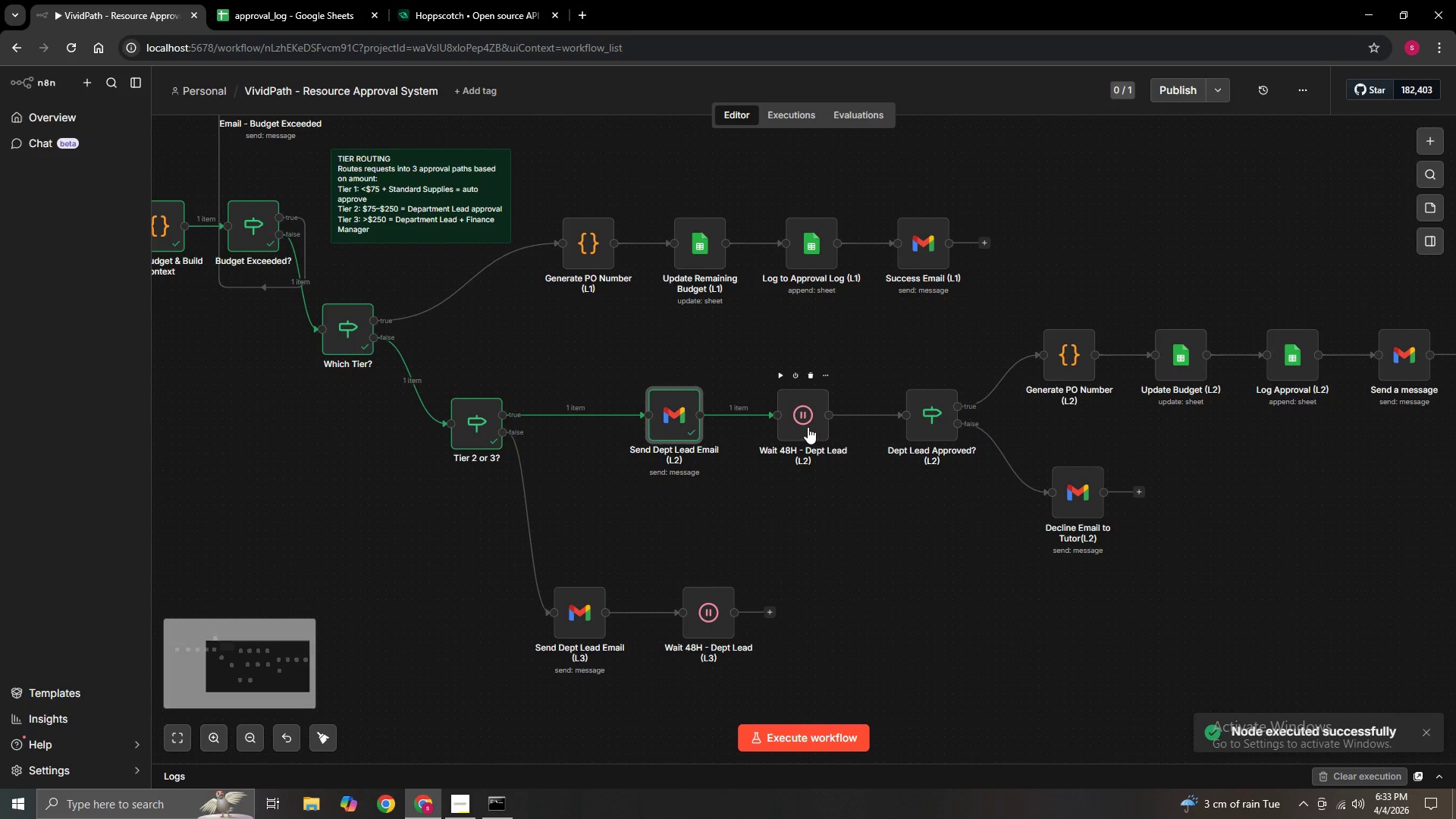 
double_click([808, 427])
 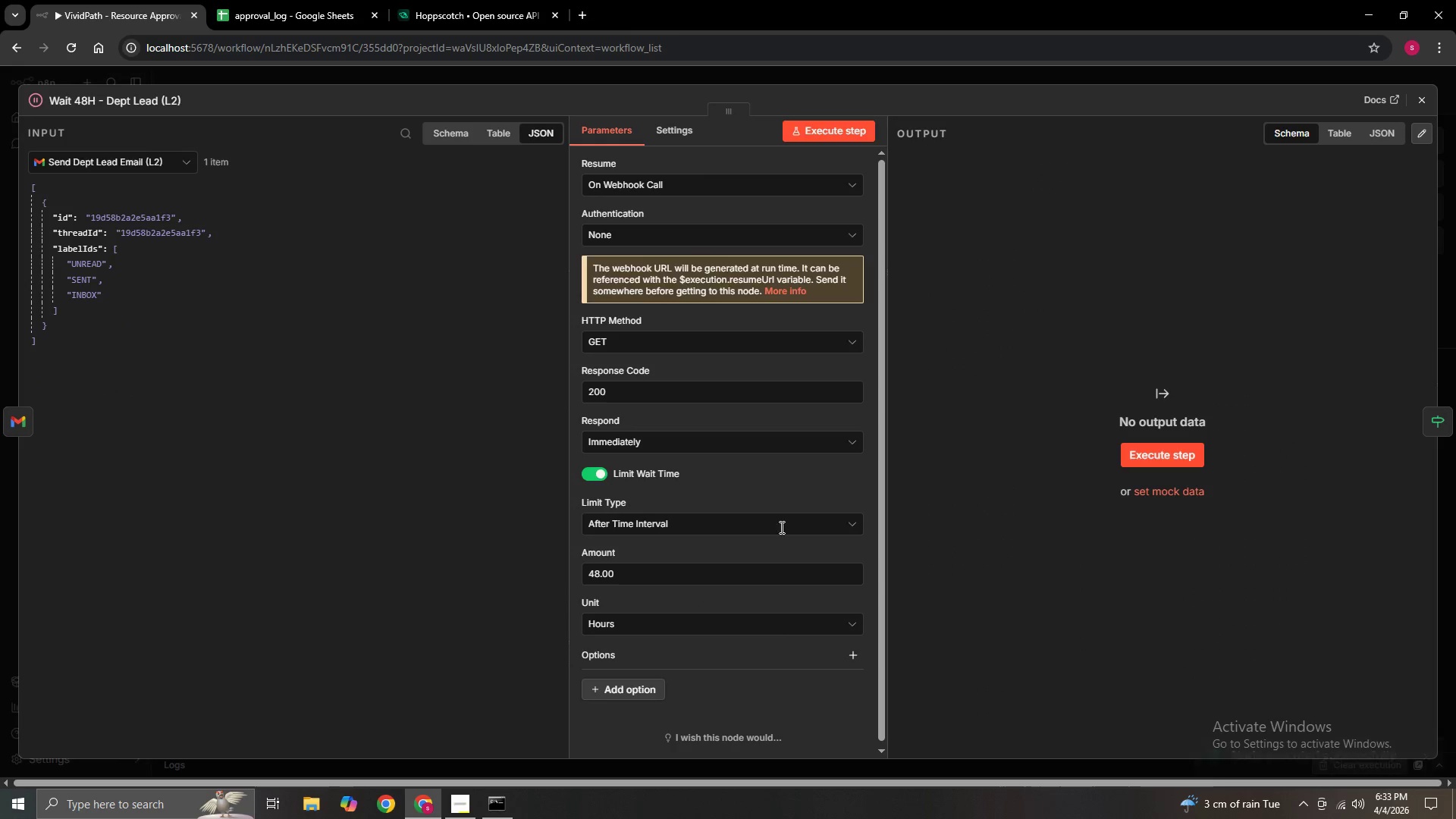 
left_click([868, 124])
 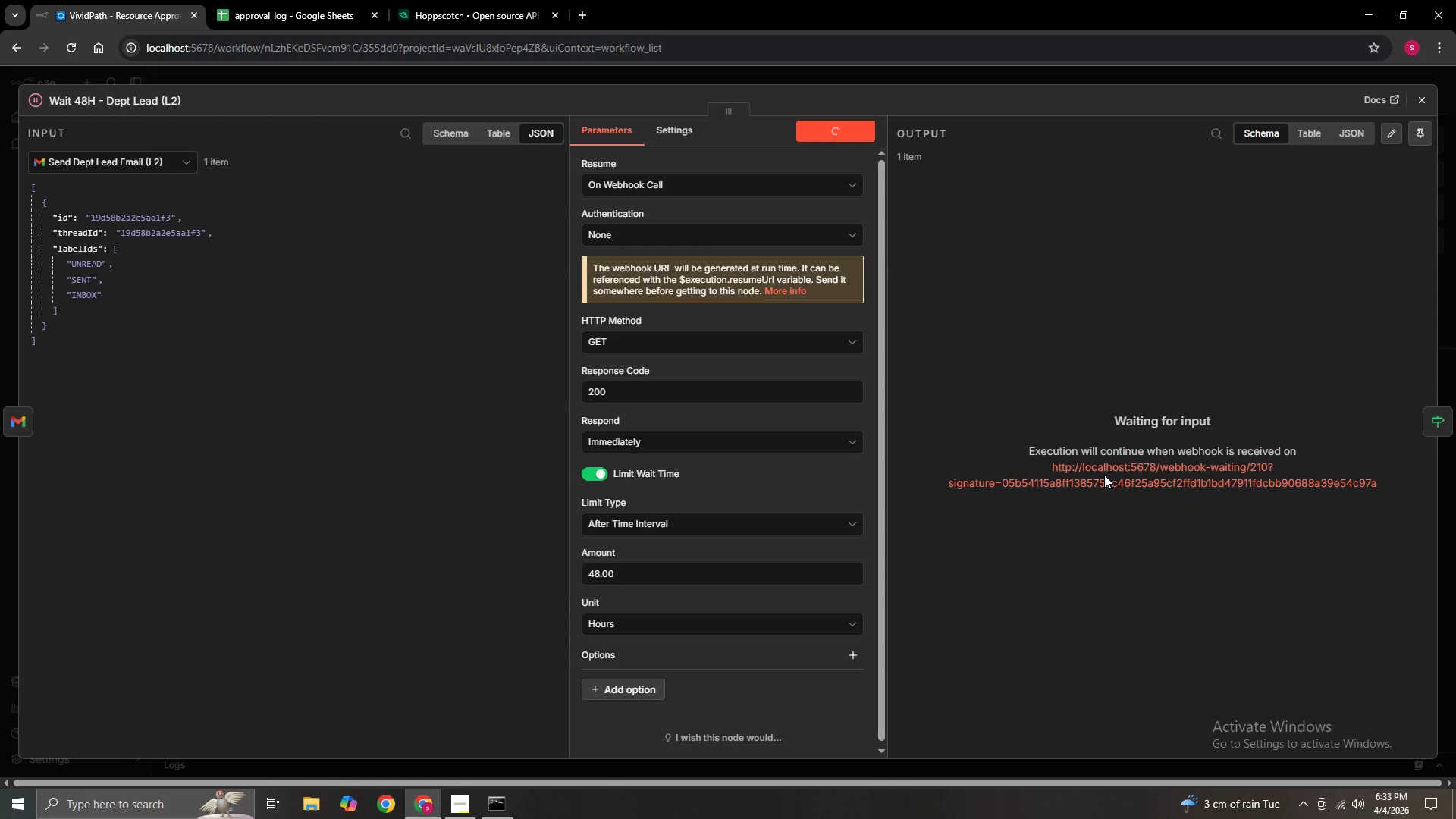 
wait(11.39)
 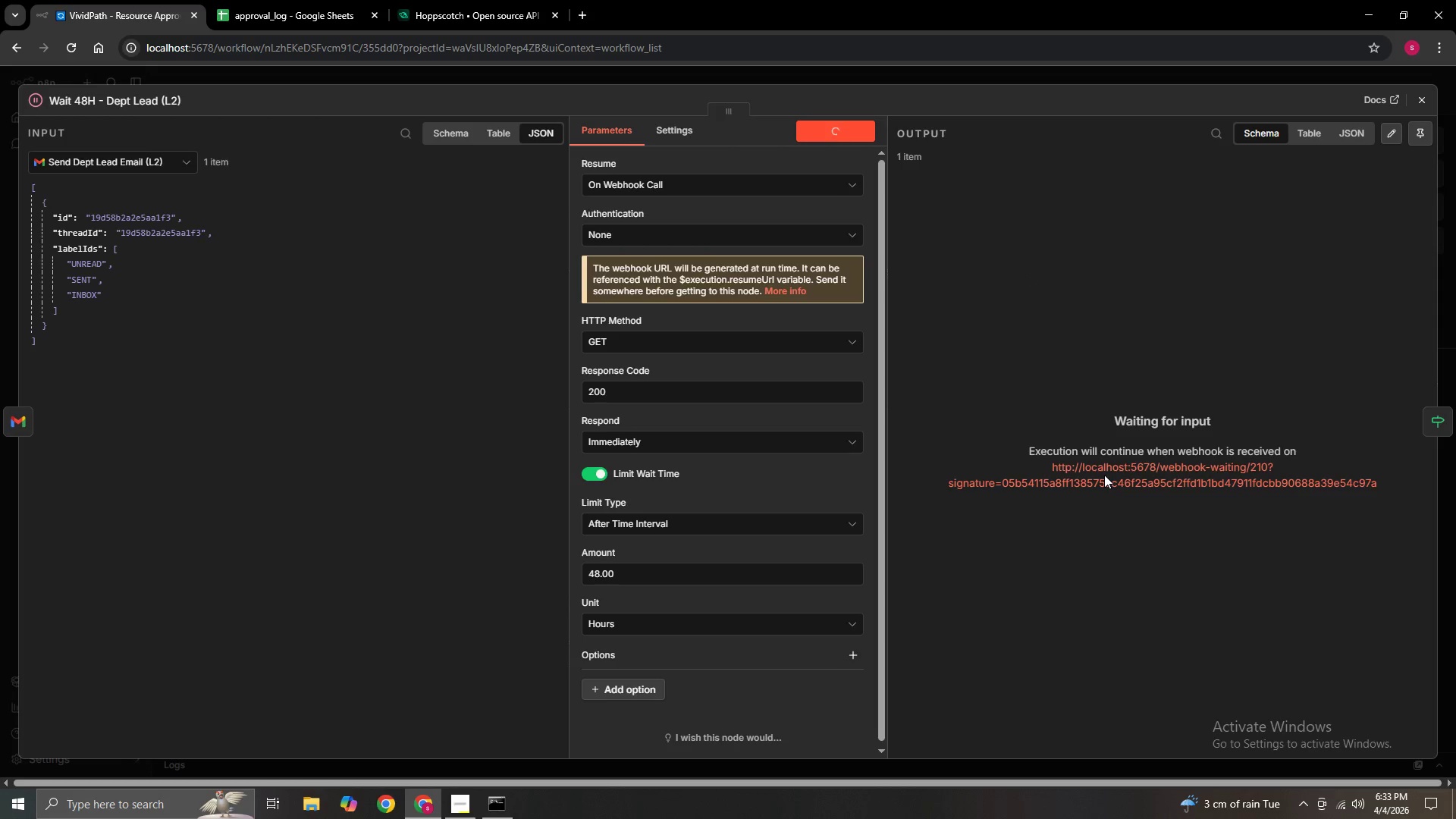 
right_click([1125, 482])
 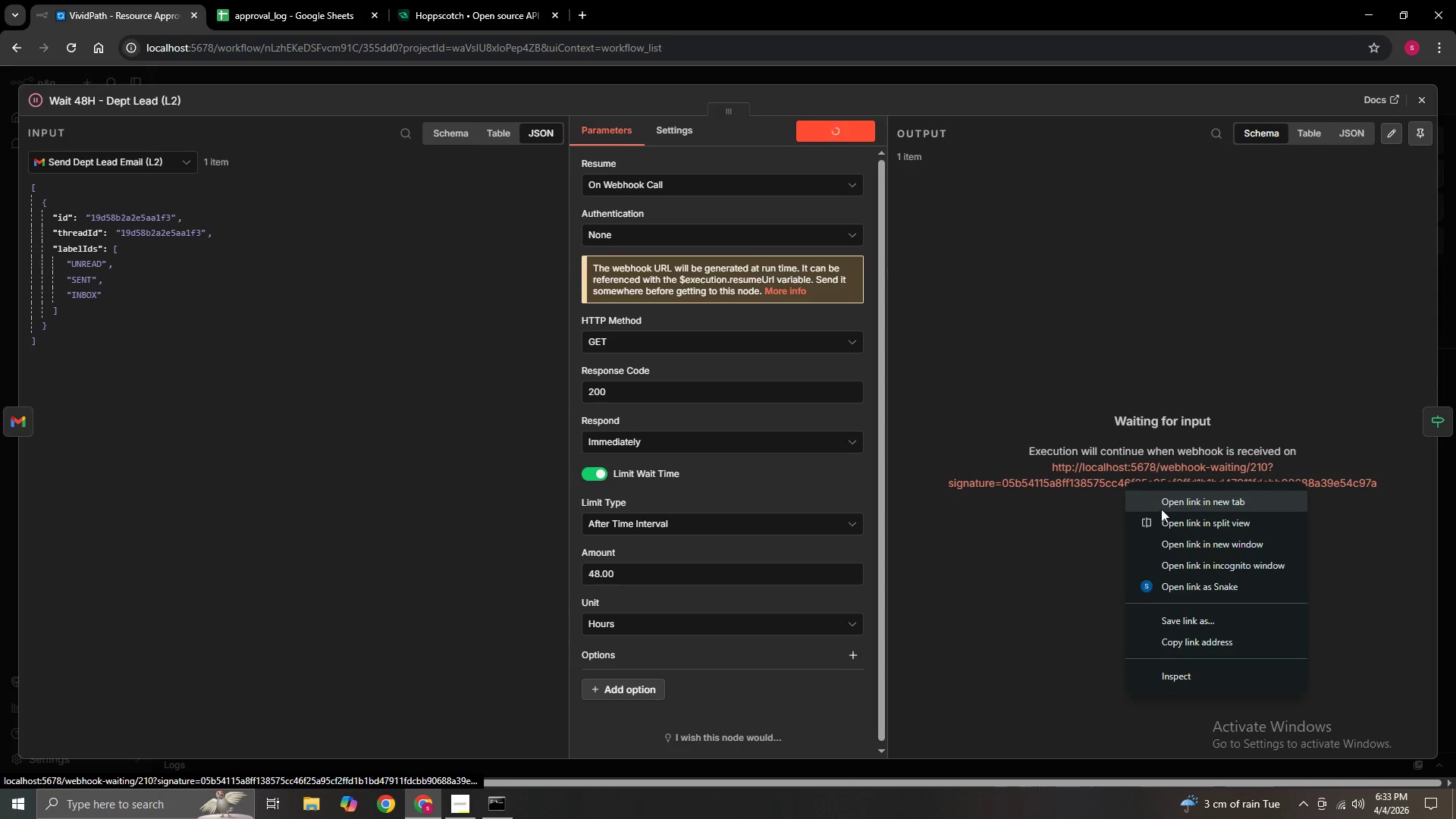 
left_click([1164, 507])
 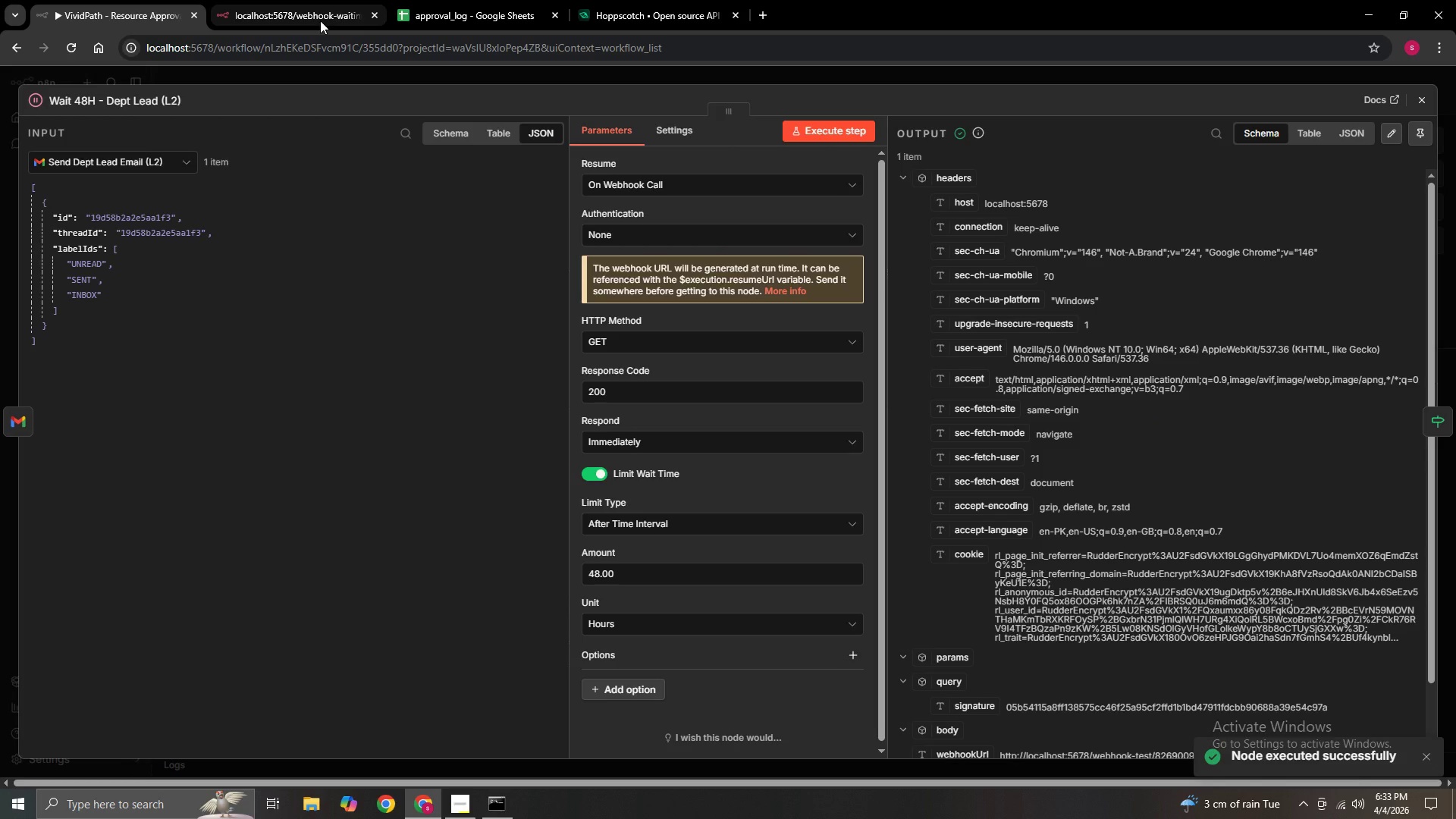 
left_click([320, 20])
 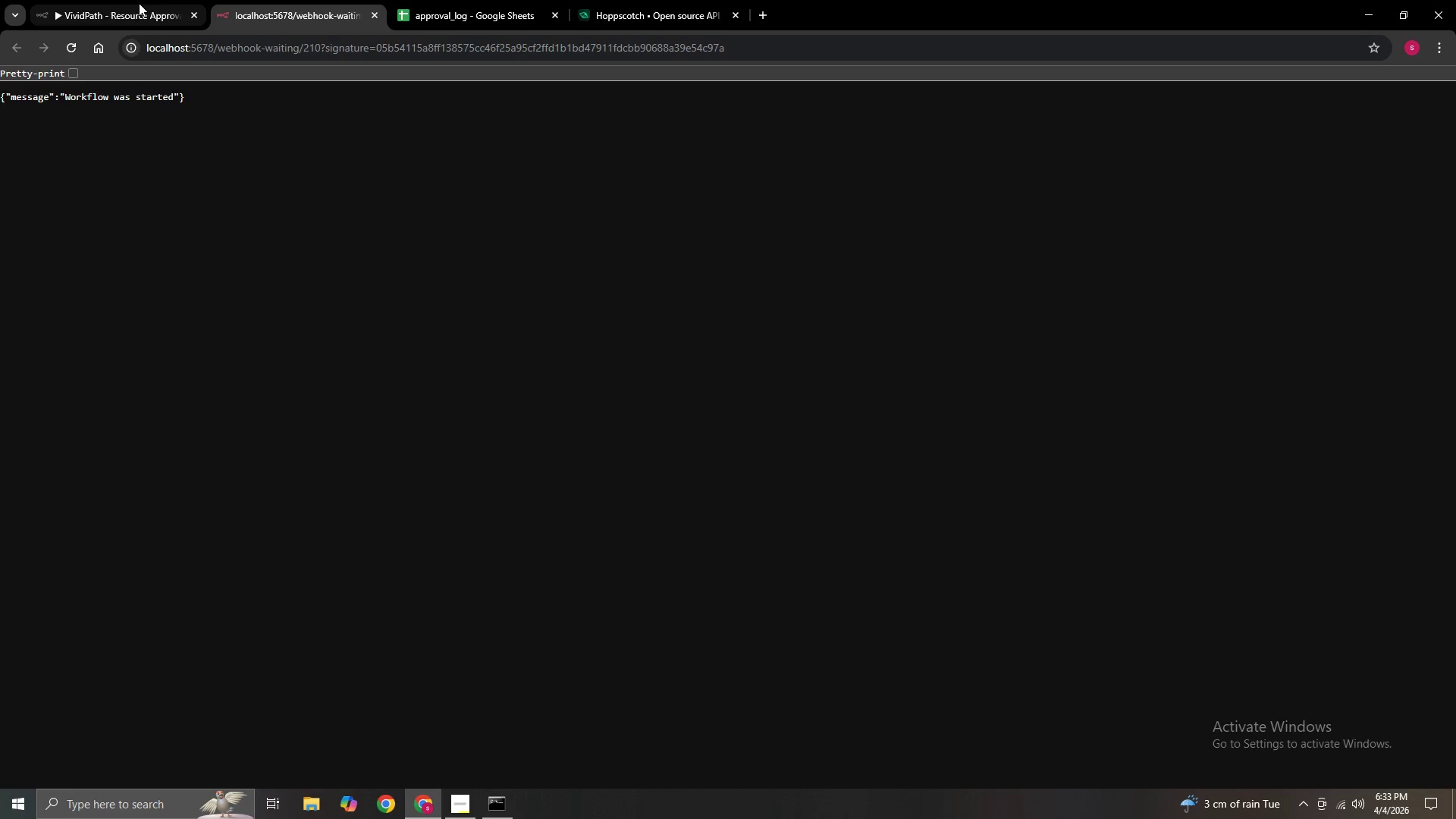 
left_click([99, 3])
 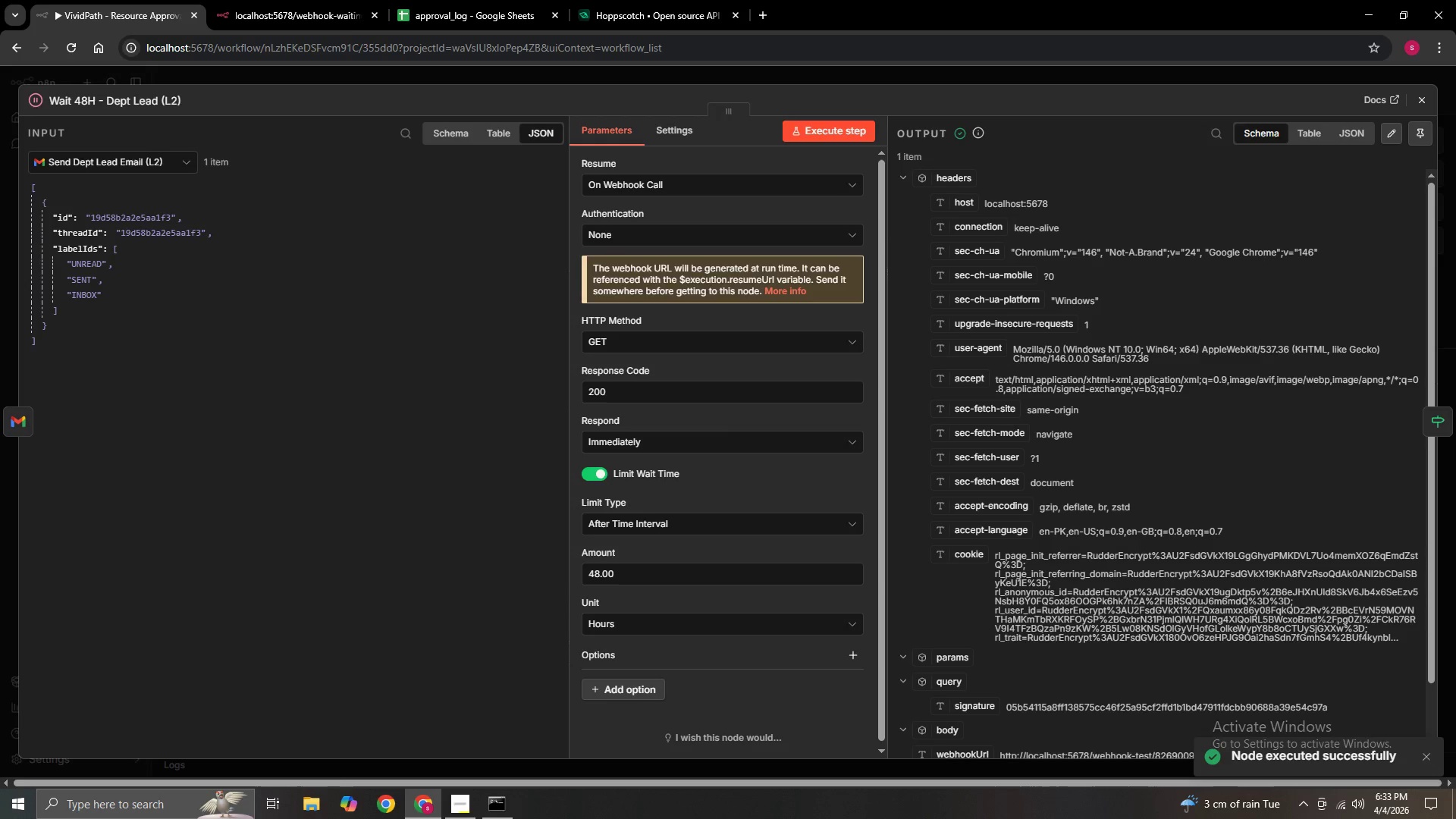 
left_click([1437, 410])
 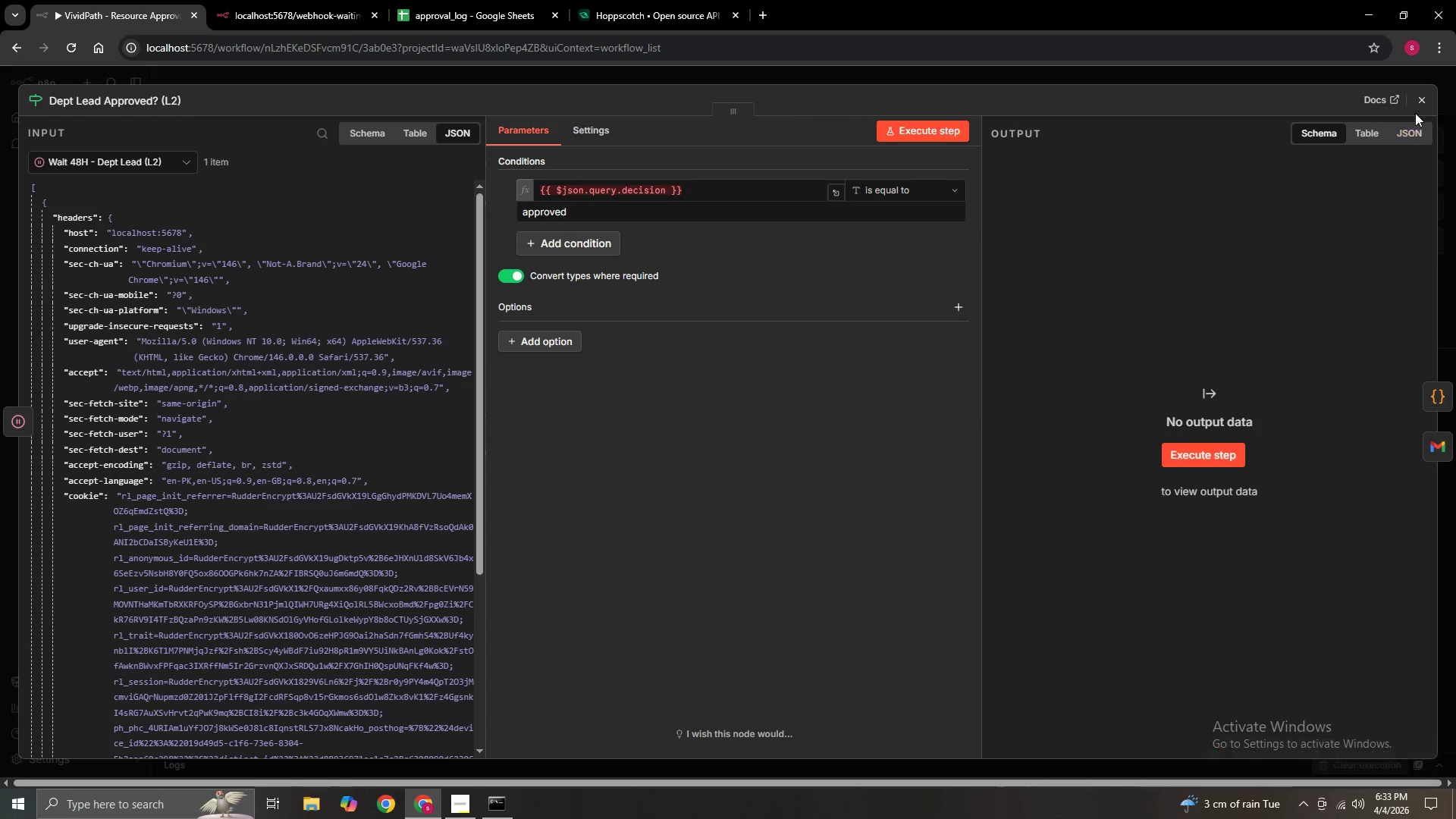 
left_click([1415, 111])
 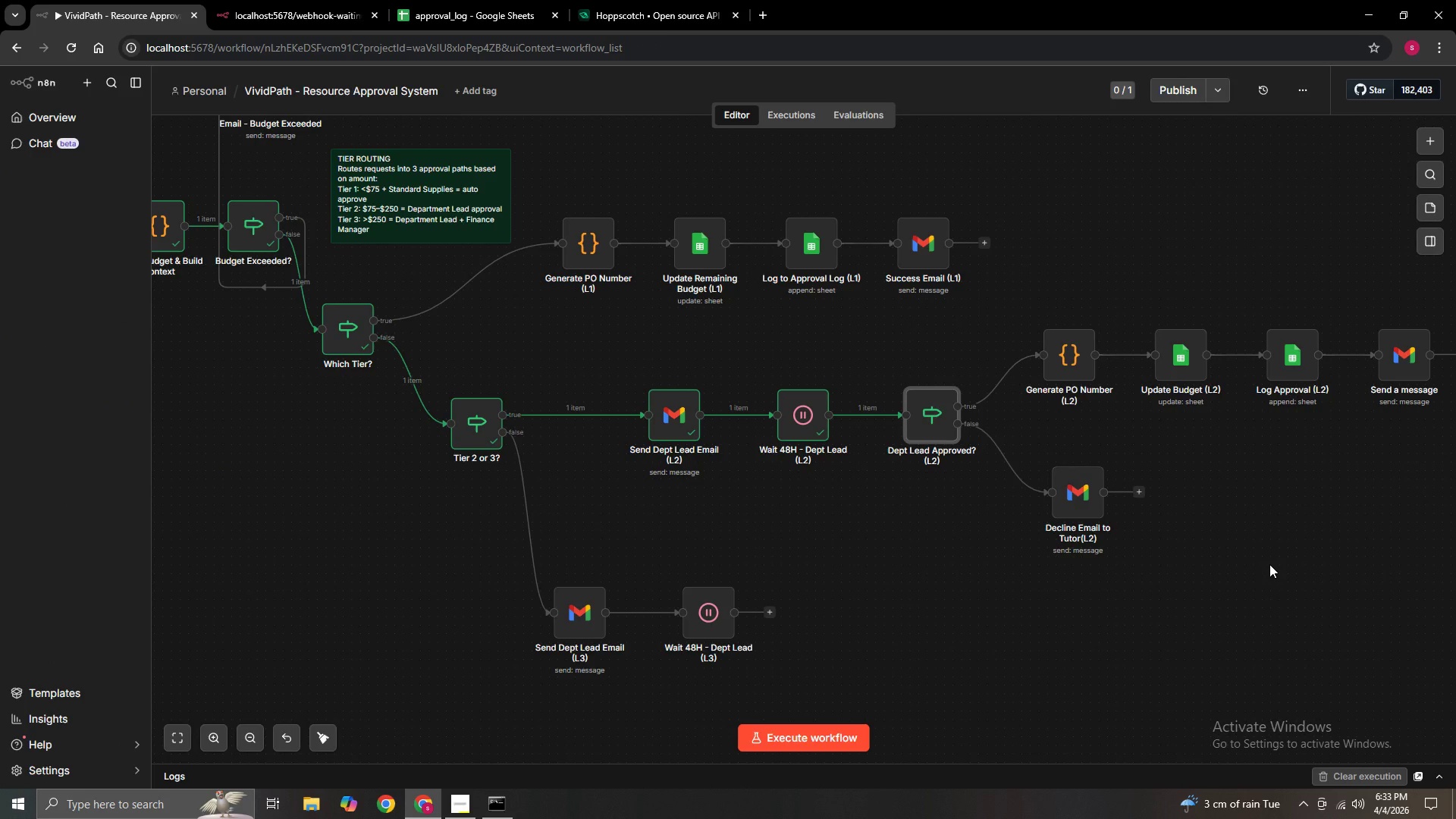 
hold_key(key=ControlLeft, duration=0.73)
left_click_drag(start_coordinate=[1269, 564], to_coordinate=[1163, 561])
 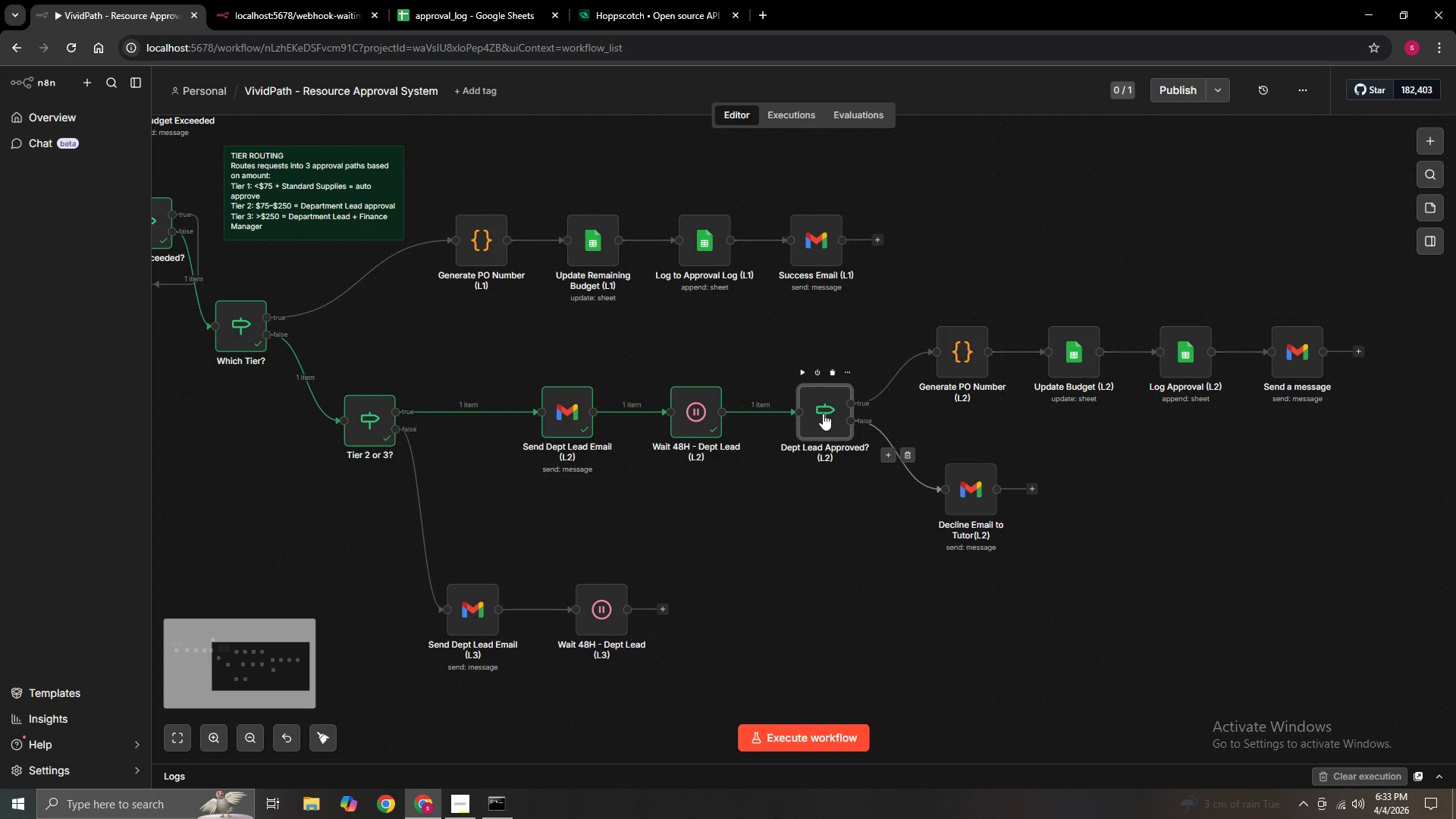 
double_click([823, 413])
 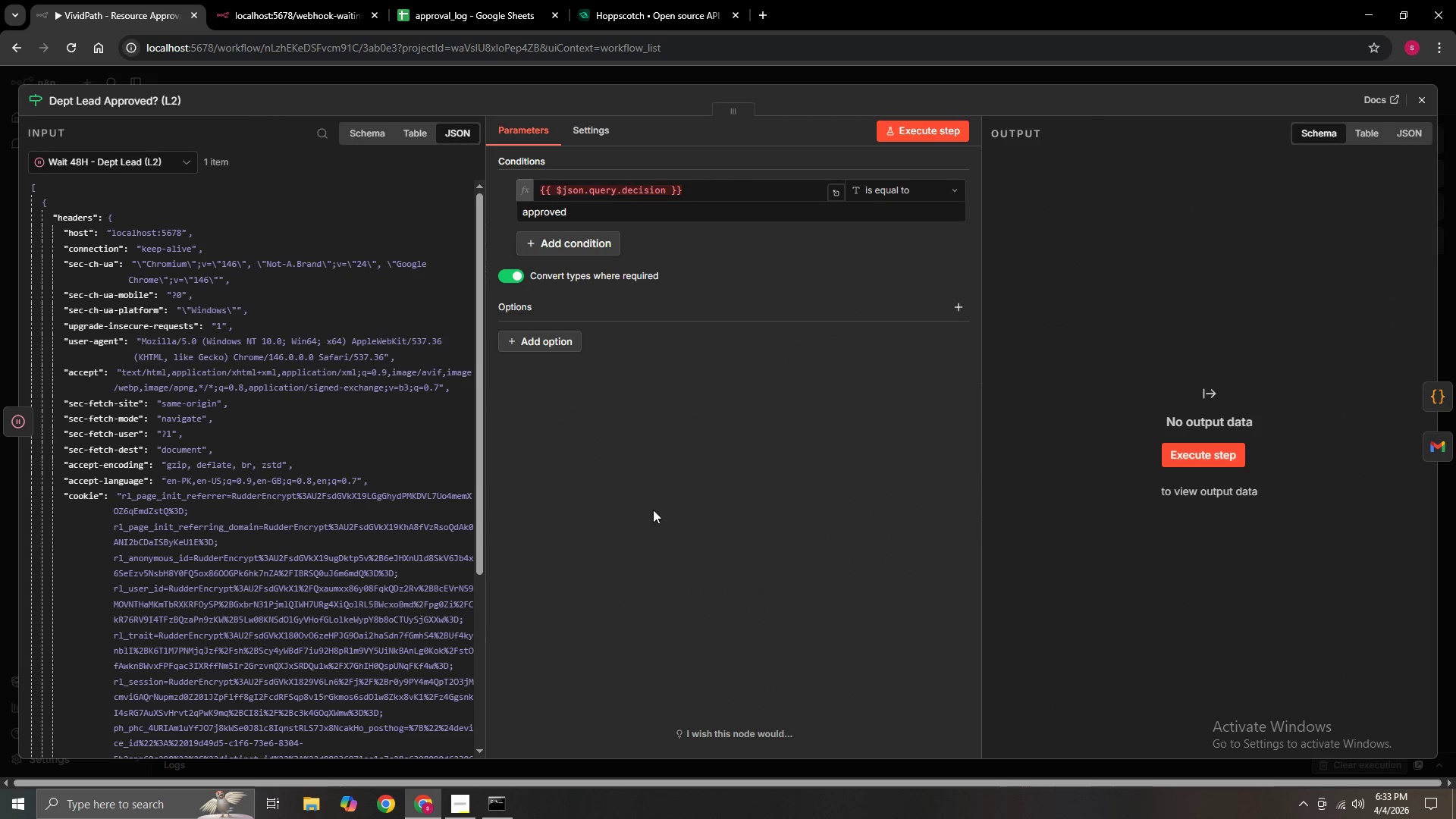 
scroll: coordinate [246, 477], scroll_direction: down, amount: 3.0
 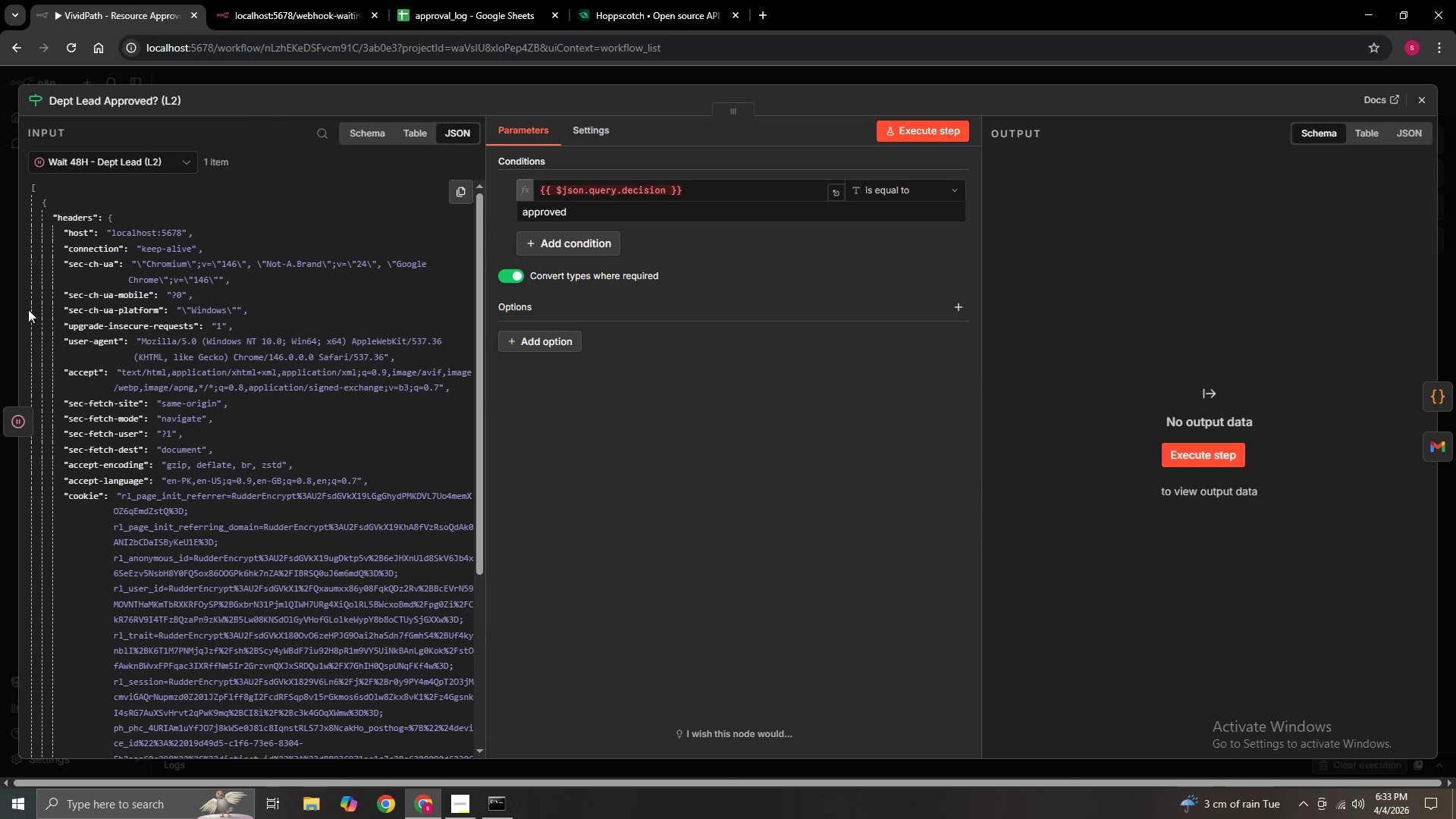 
scroll: coordinate [48, 284], scroll_direction: up, amount: 1.0
 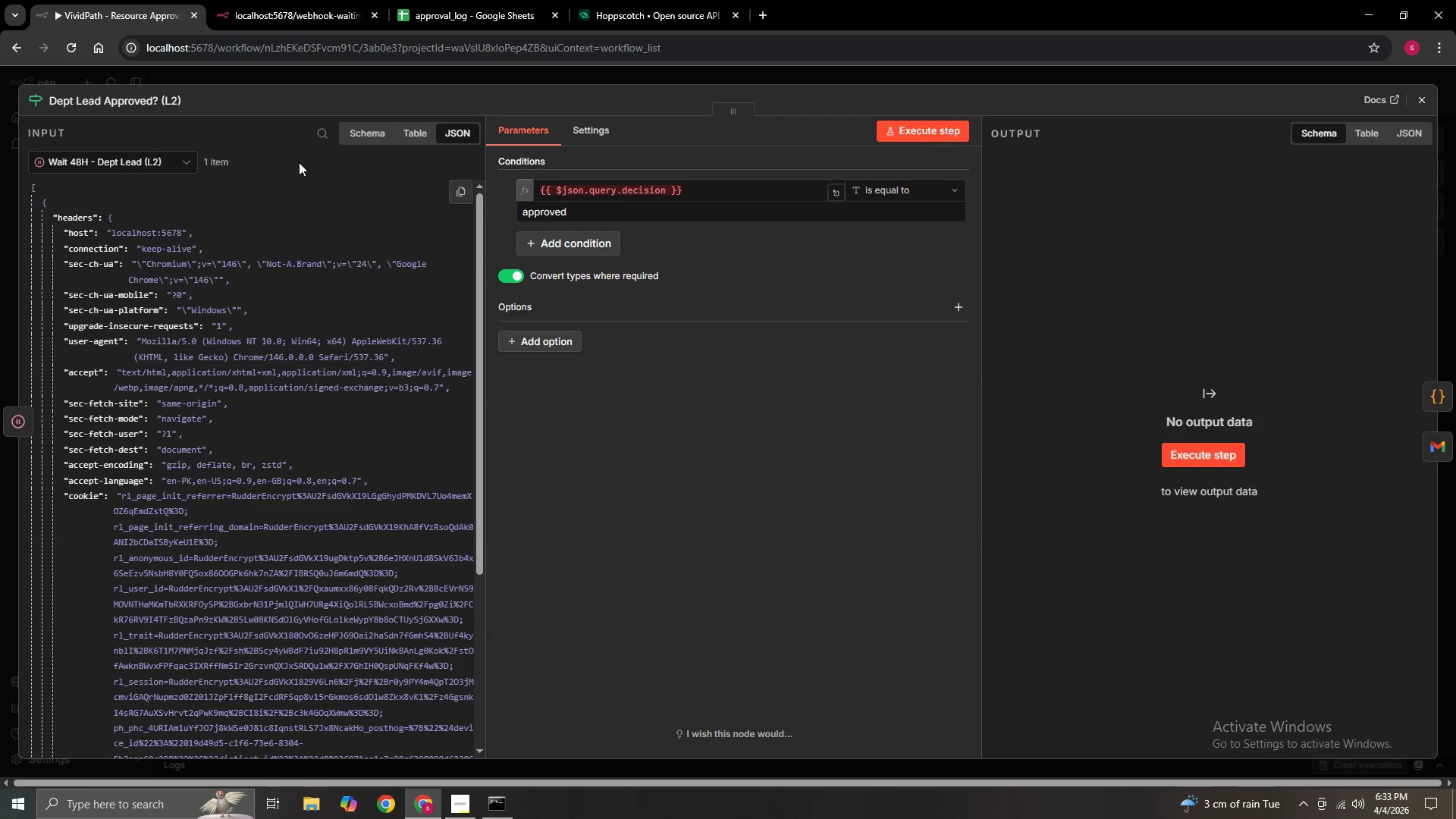 
left_click([414, 128])
 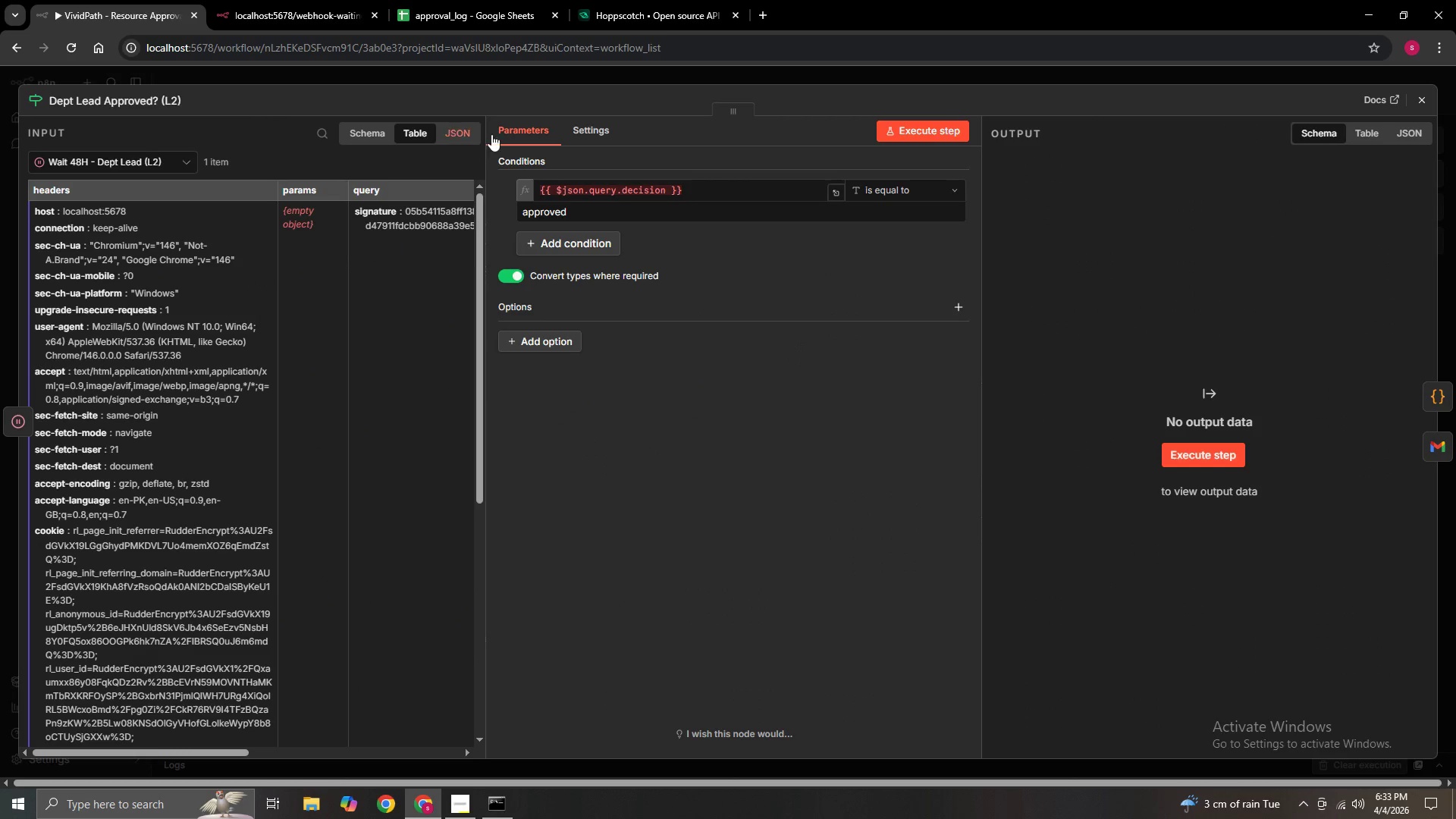 
left_click([447, 131])
 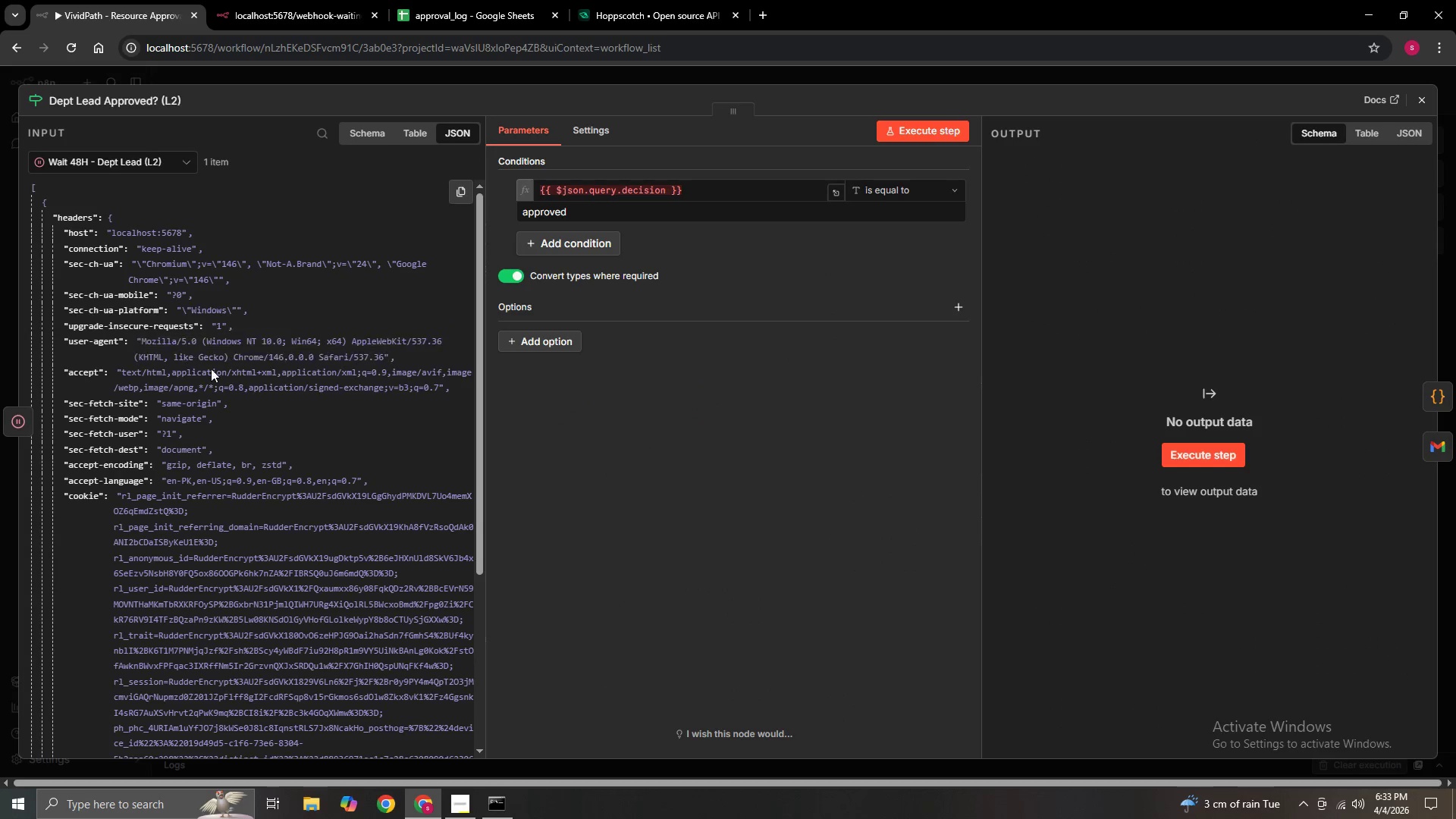 
scroll: coordinate [203, 382], scroll_direction: down, amount: 5.0
 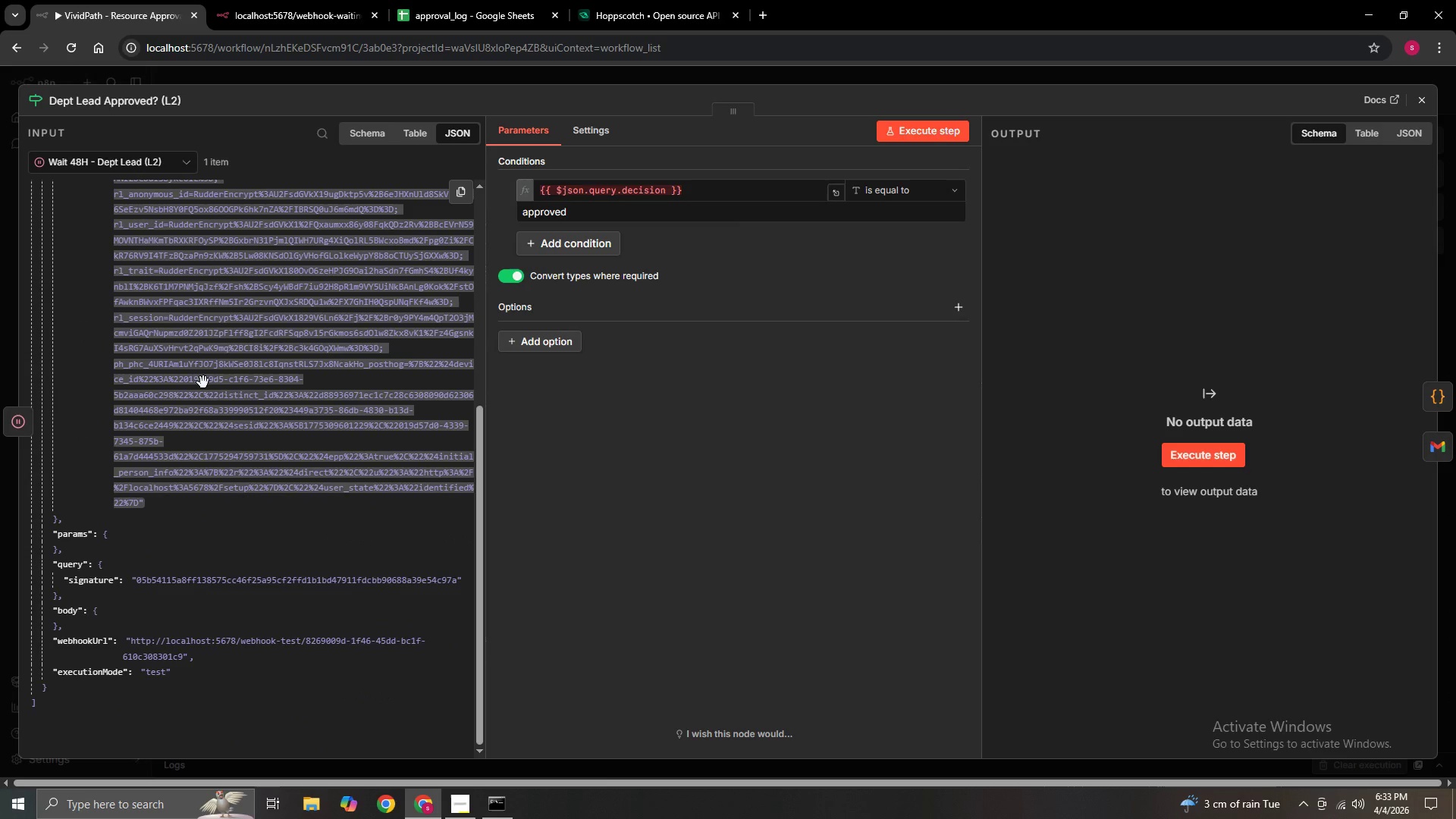 
scroll: coordinate [203, 382], scroll_direction: up, amount: 4.0
 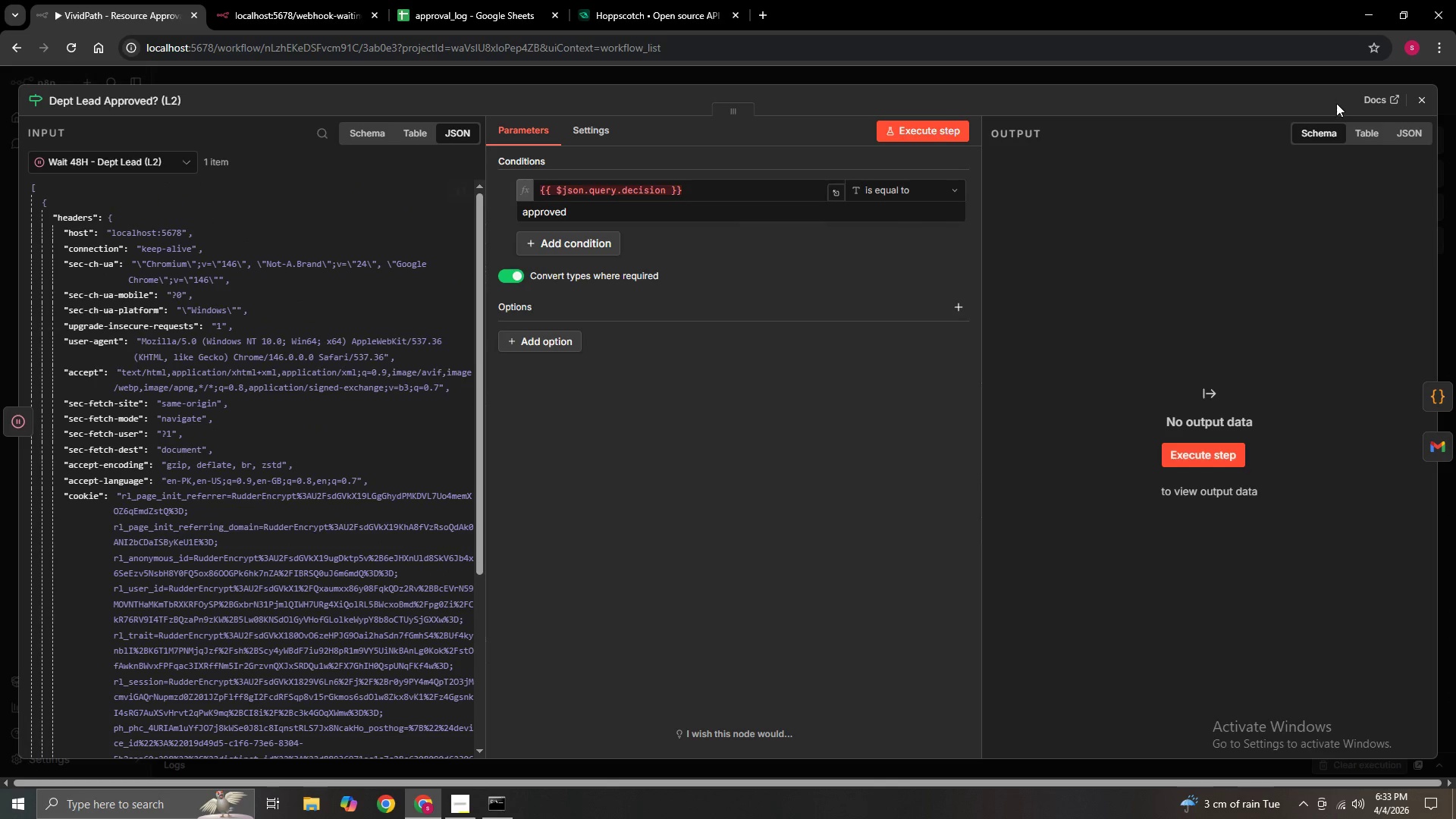 
left_click([1424, 95])
 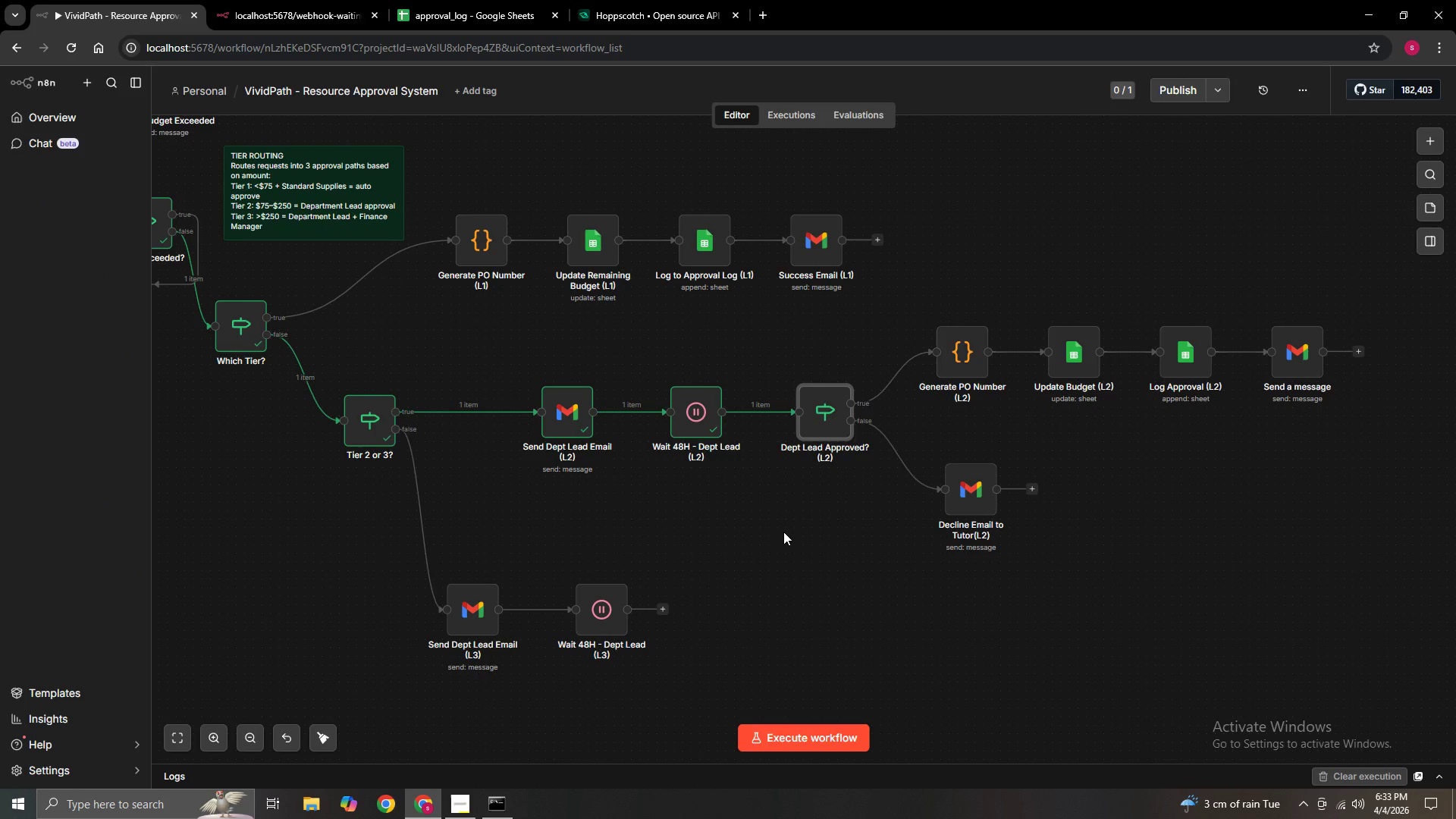 
hold_key(key=ControlLeft, duration=0.48)
left_click_drag(start_coordinate=[783, 532], to_coordinate=[843, 534])
 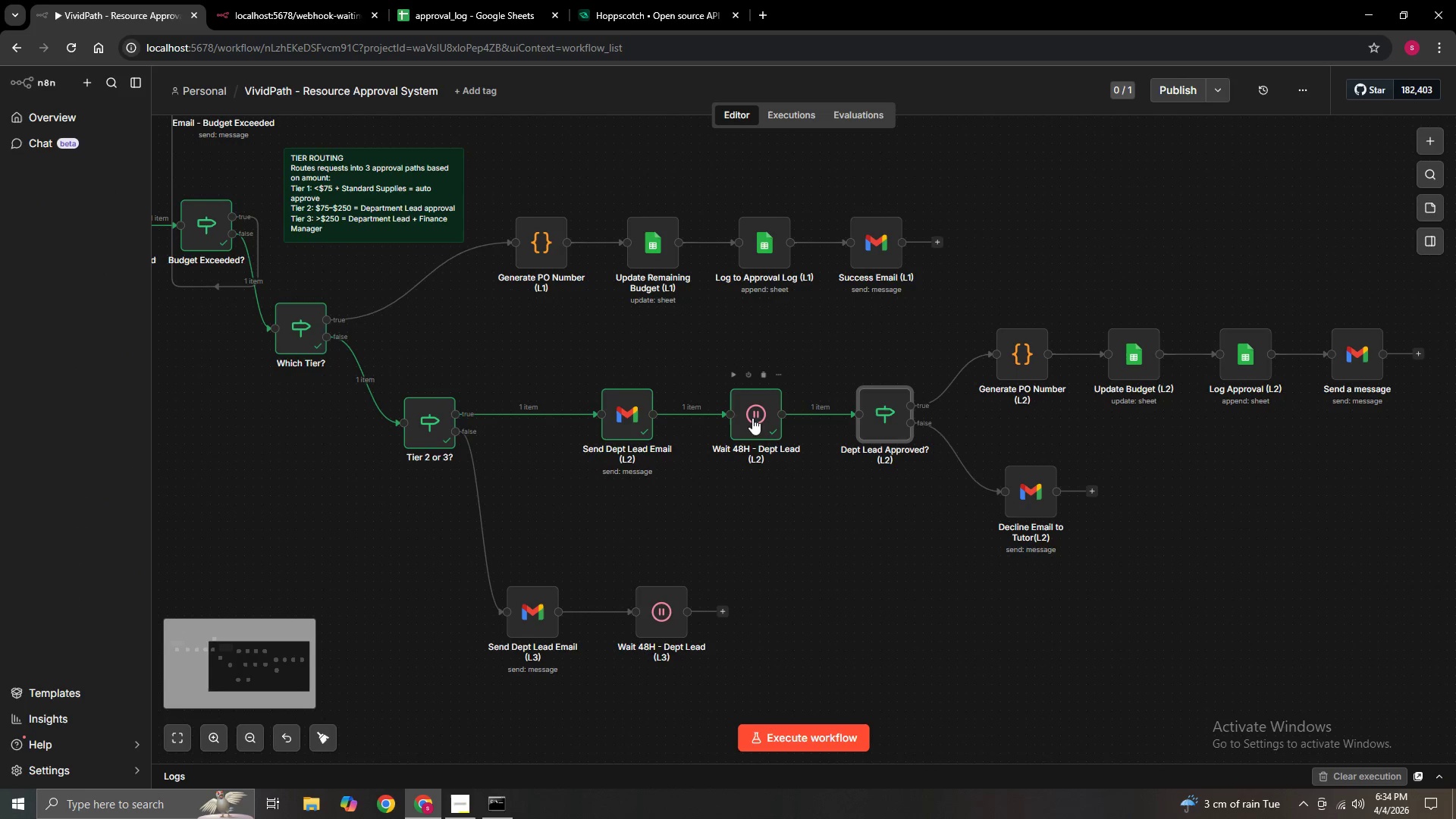 
left_click([756, 414])
 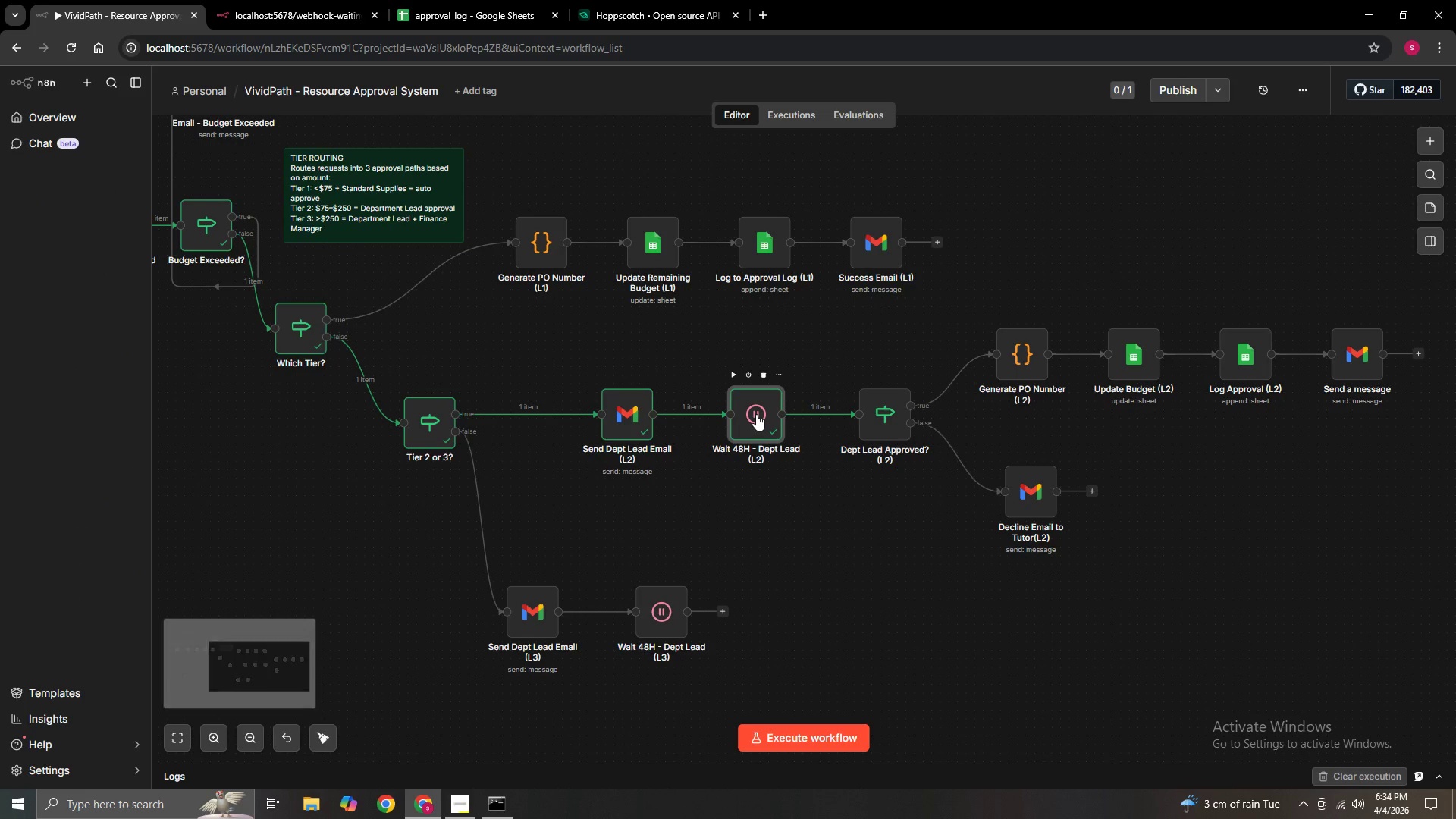 
double_click([756, 414])
 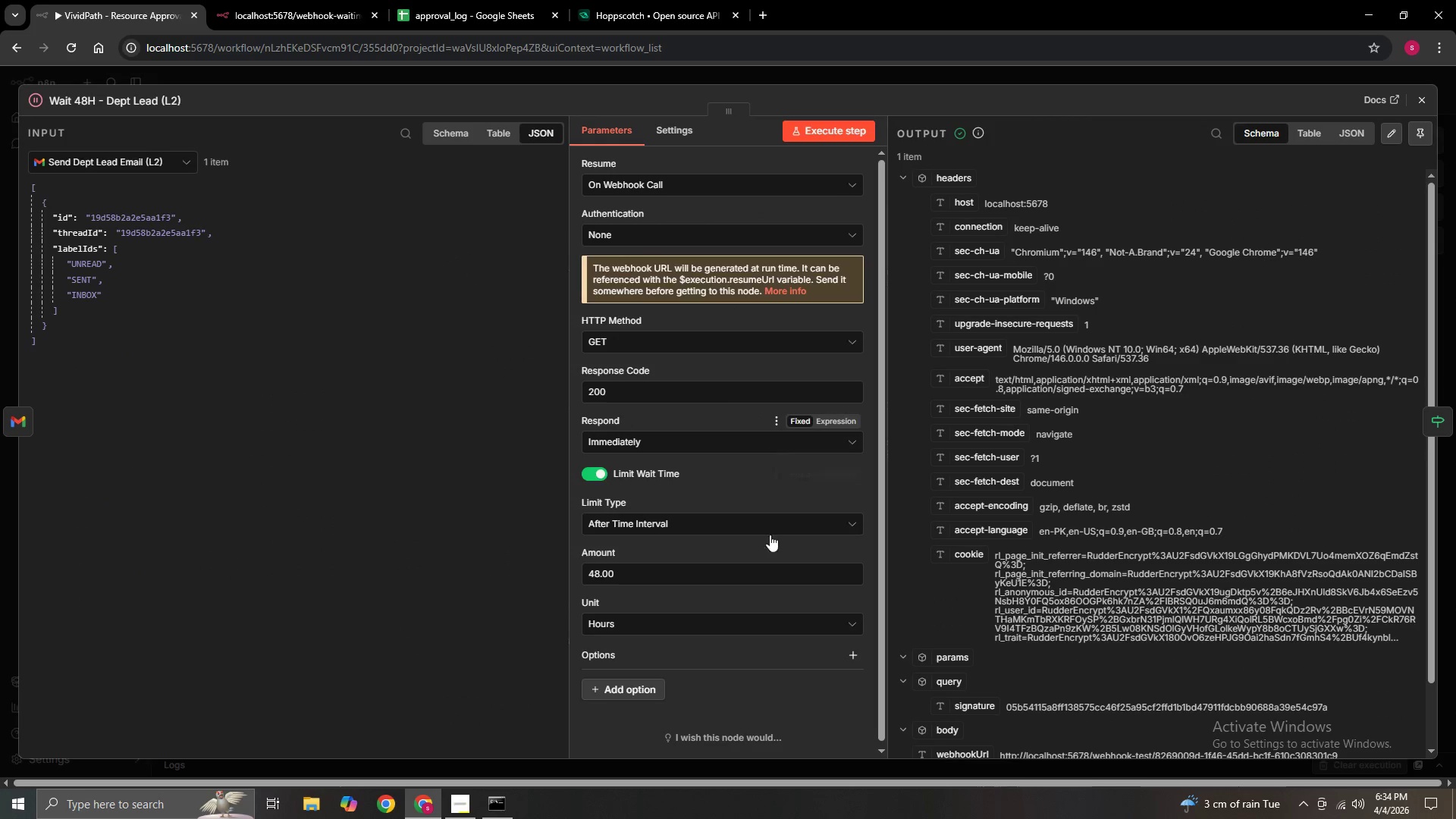 
scroll: coordinate [776, 577], scroll_direction: down, amount: 1.0
 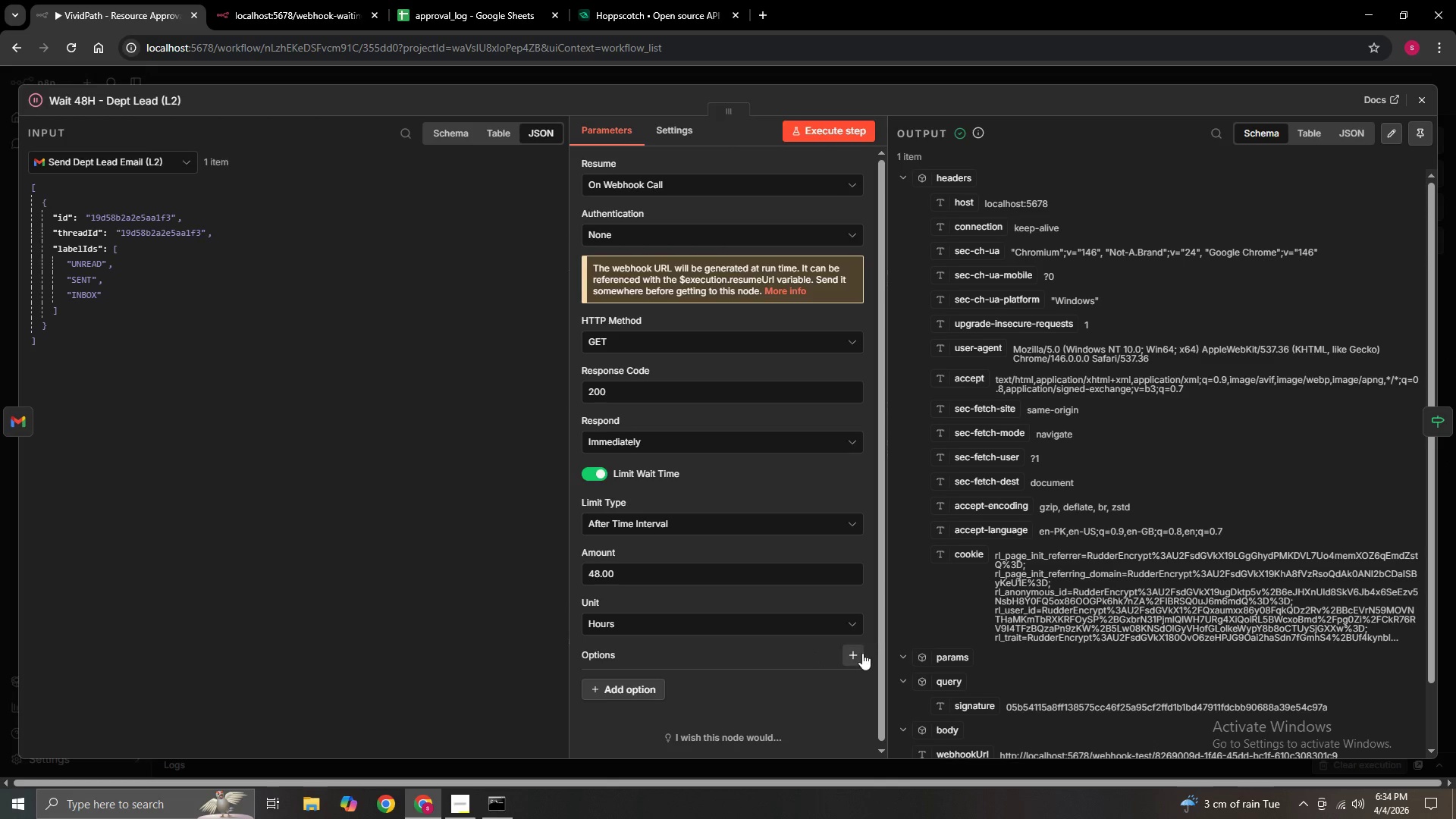 
left_click([856, 654])
 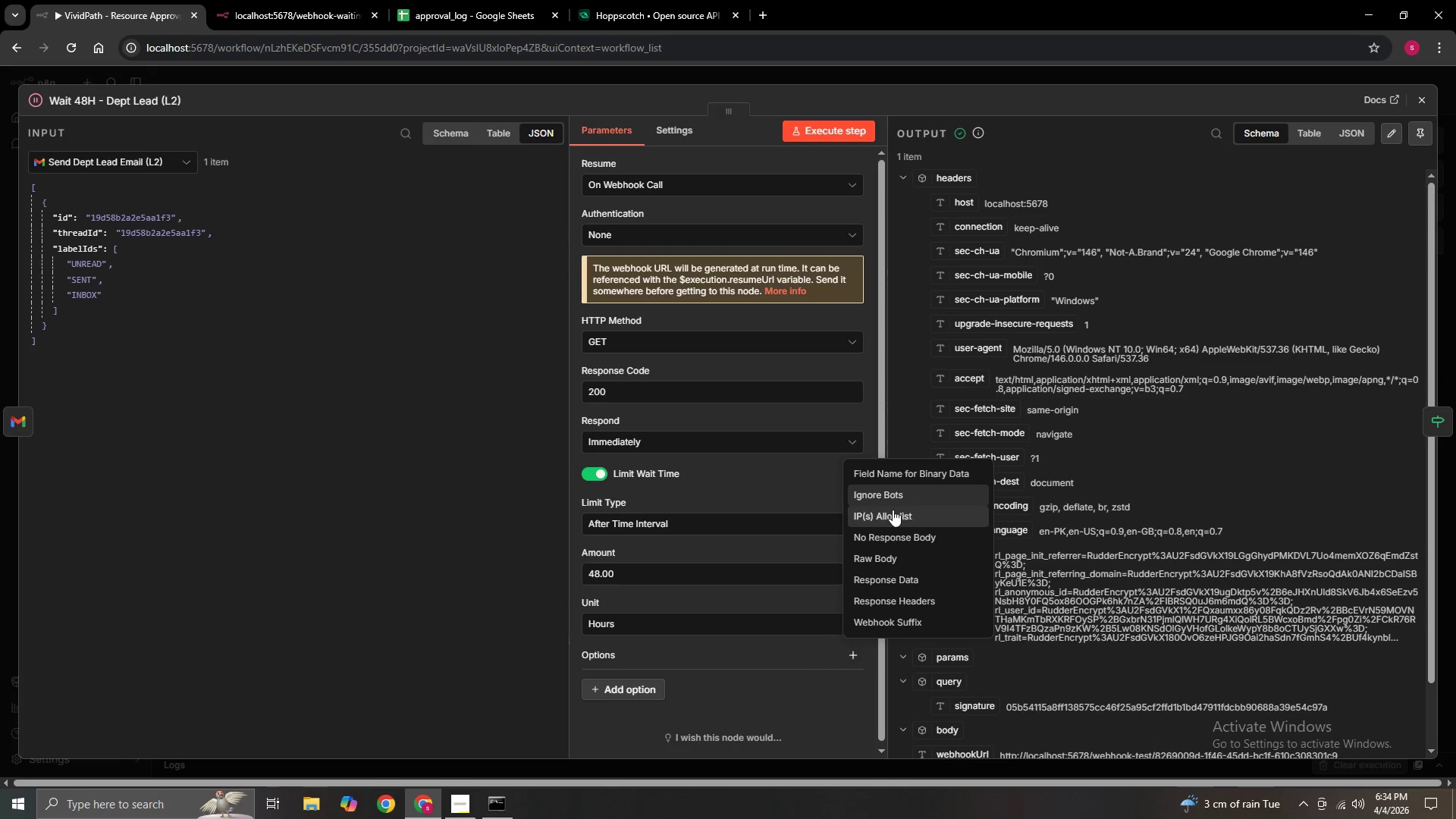 
wait(8.09)
 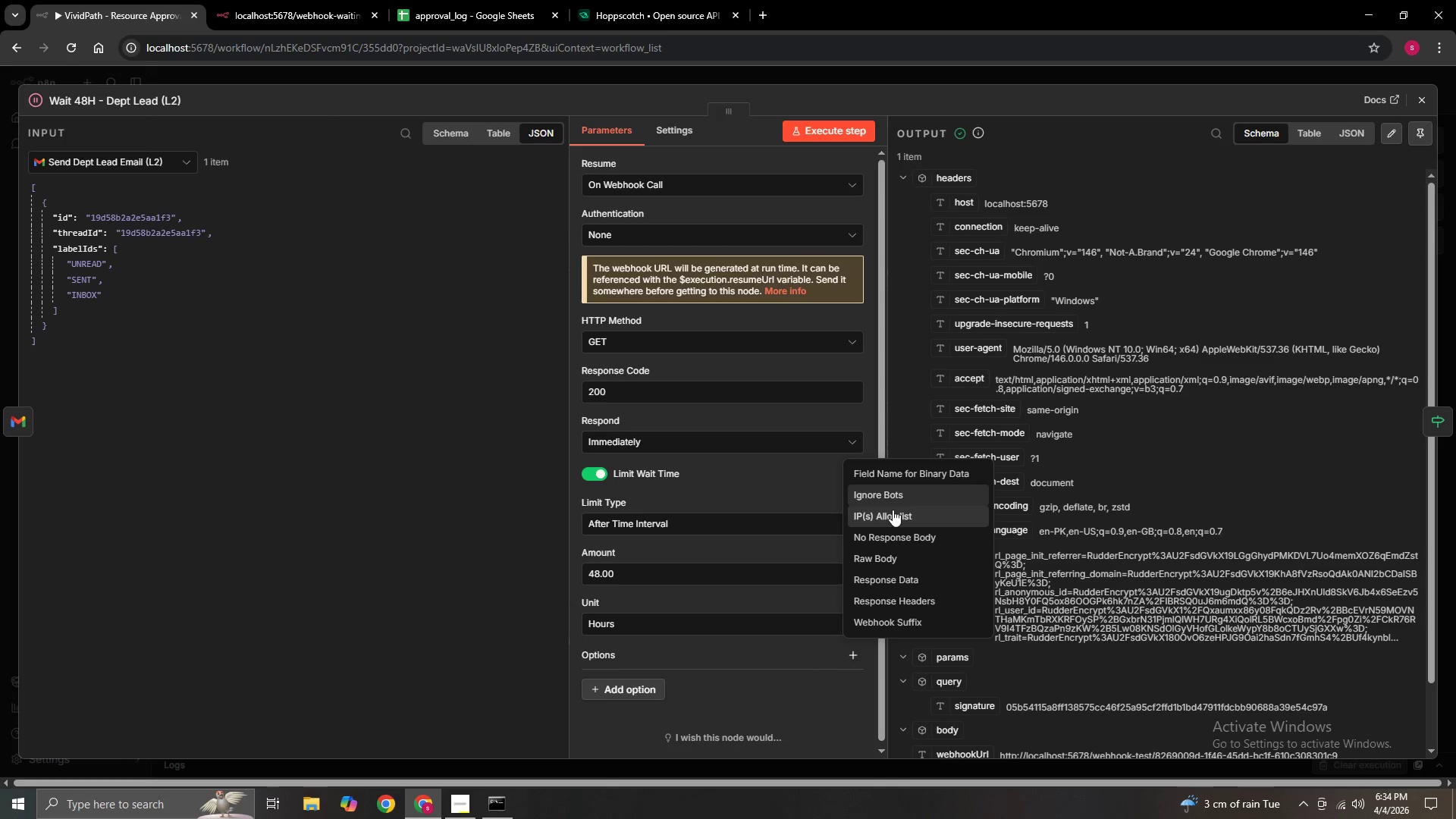 
left_click([750, 485])
 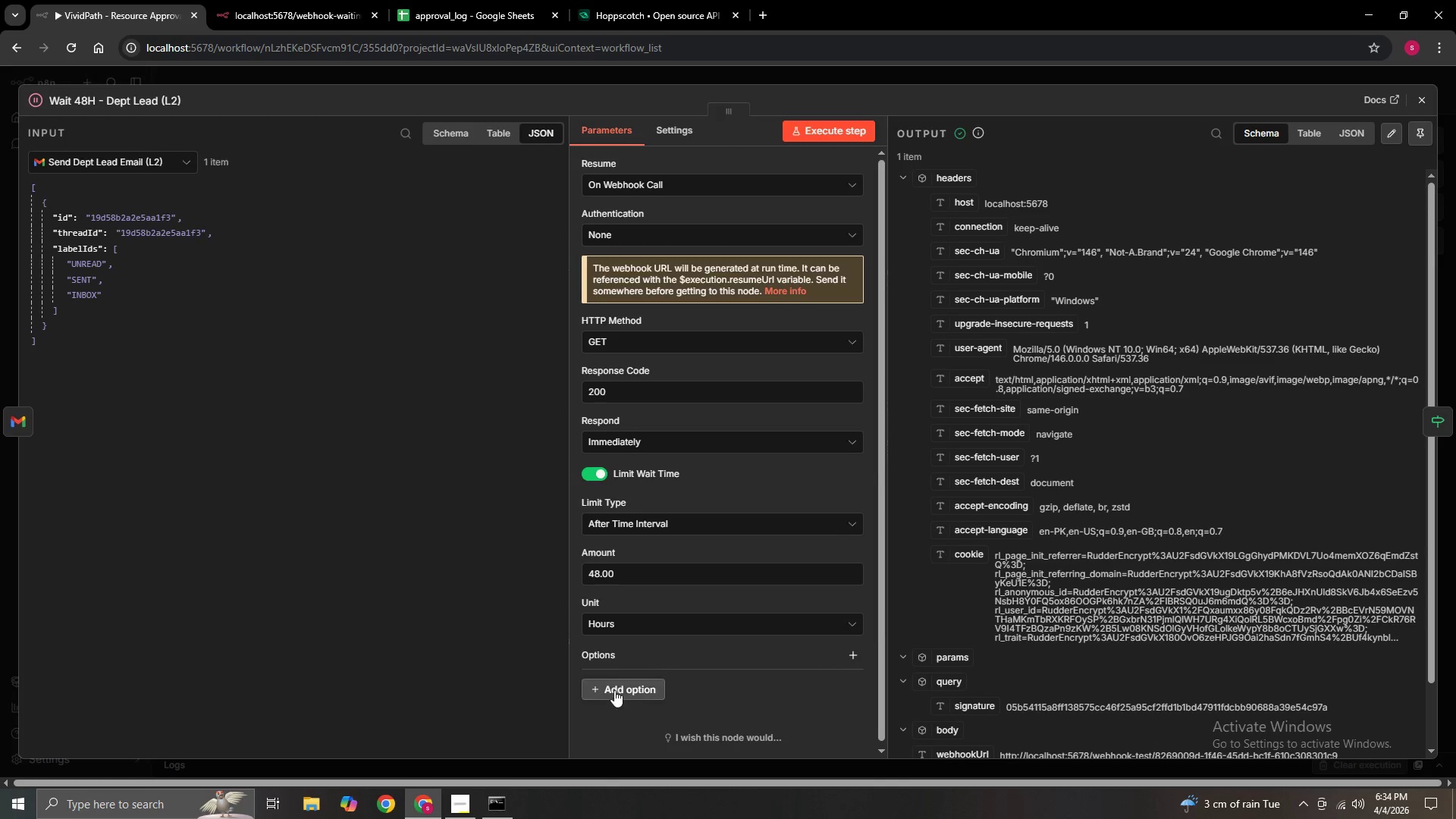 
left_click([614, 690])
 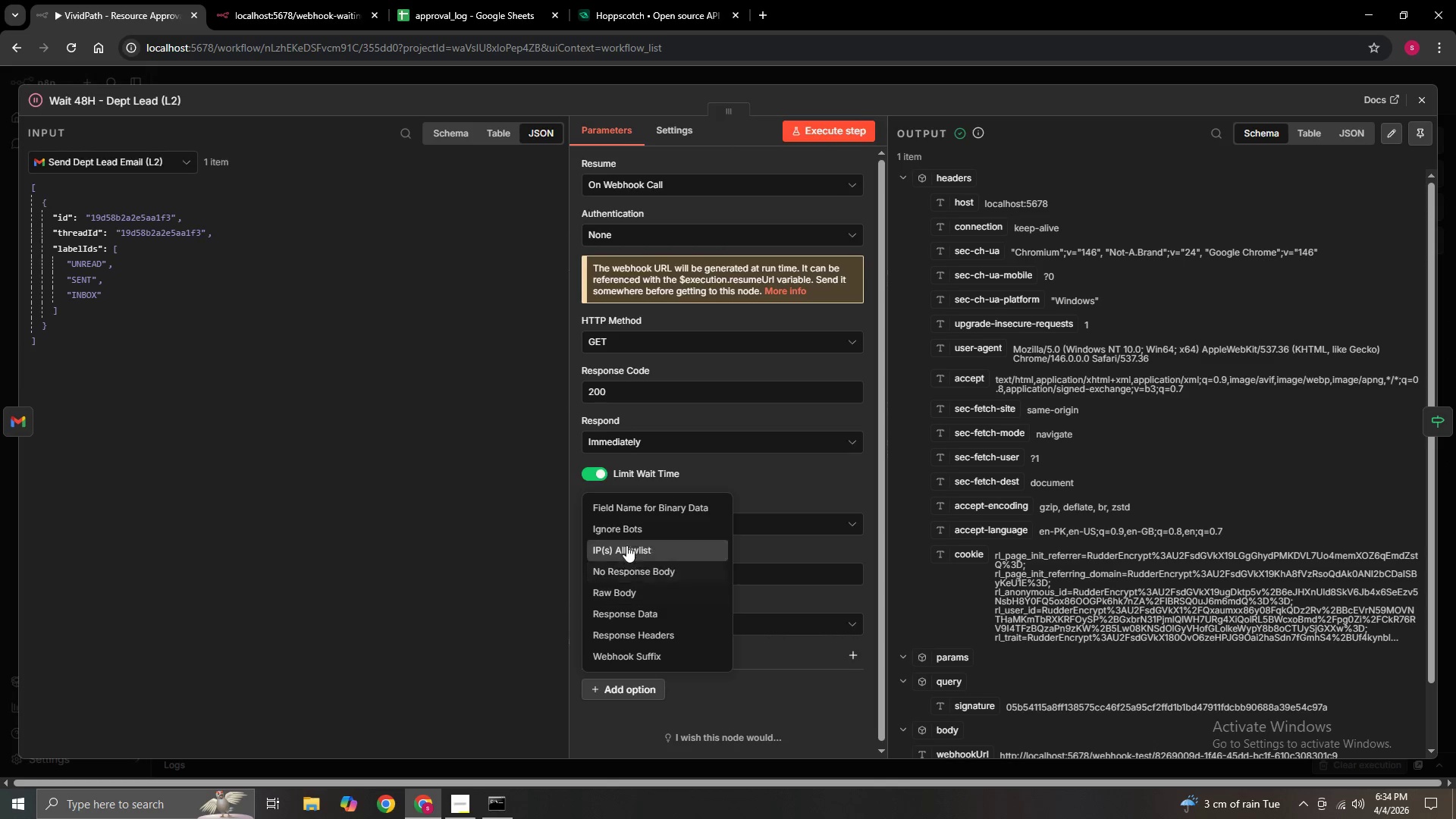 
left_click([755, 484])
 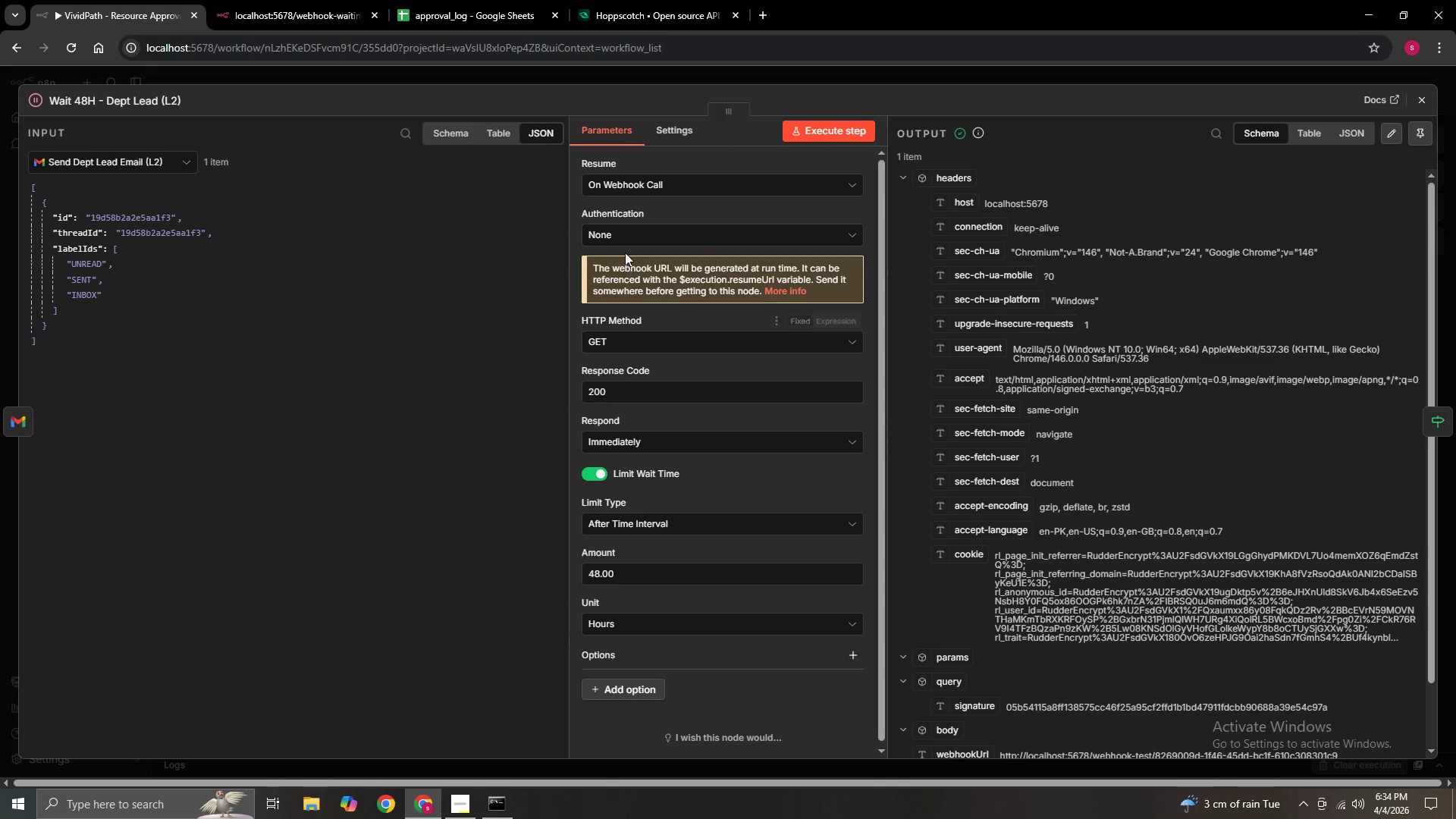 
left_click([636, 237])
 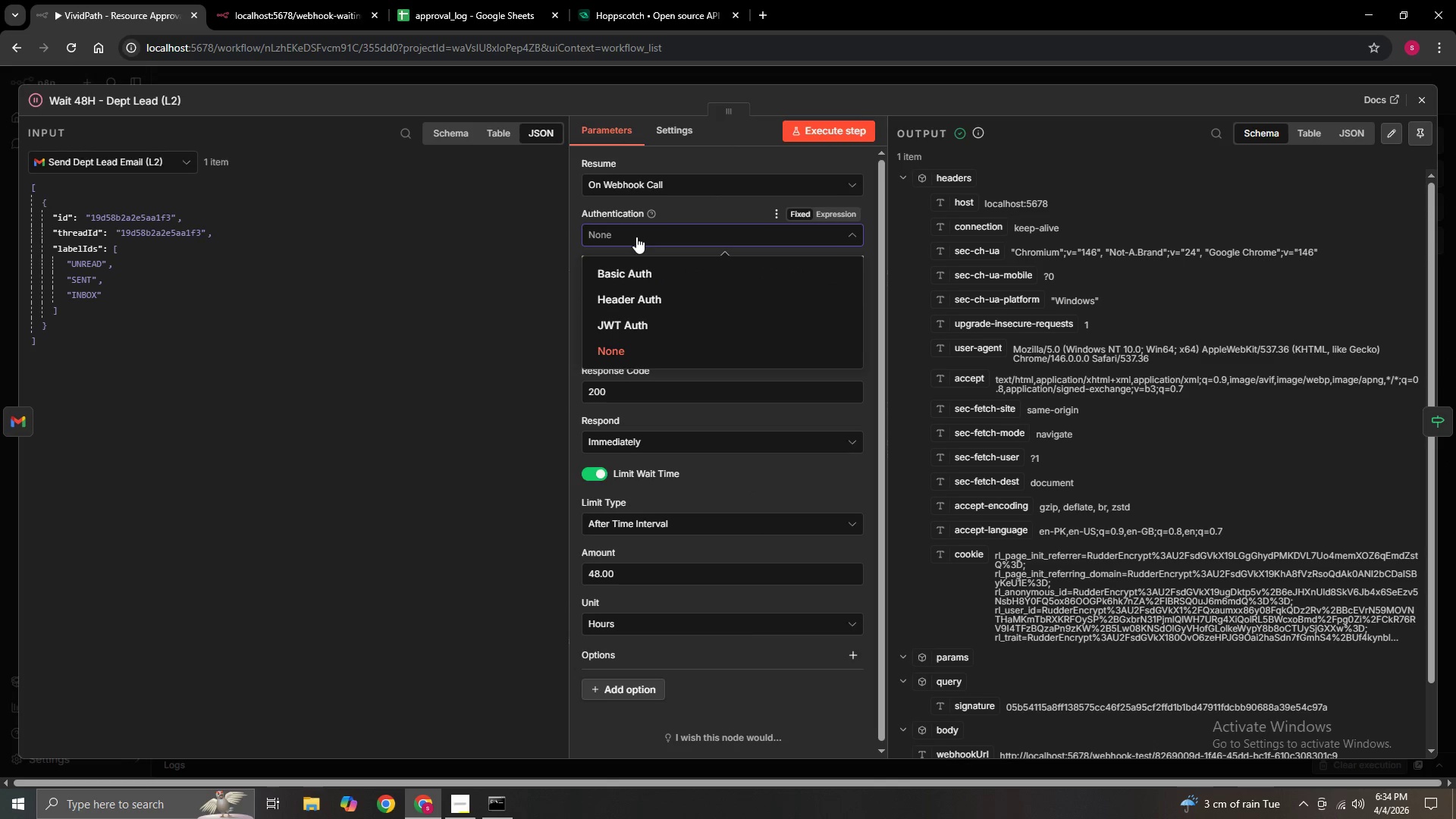 
left_click([636, 237])
 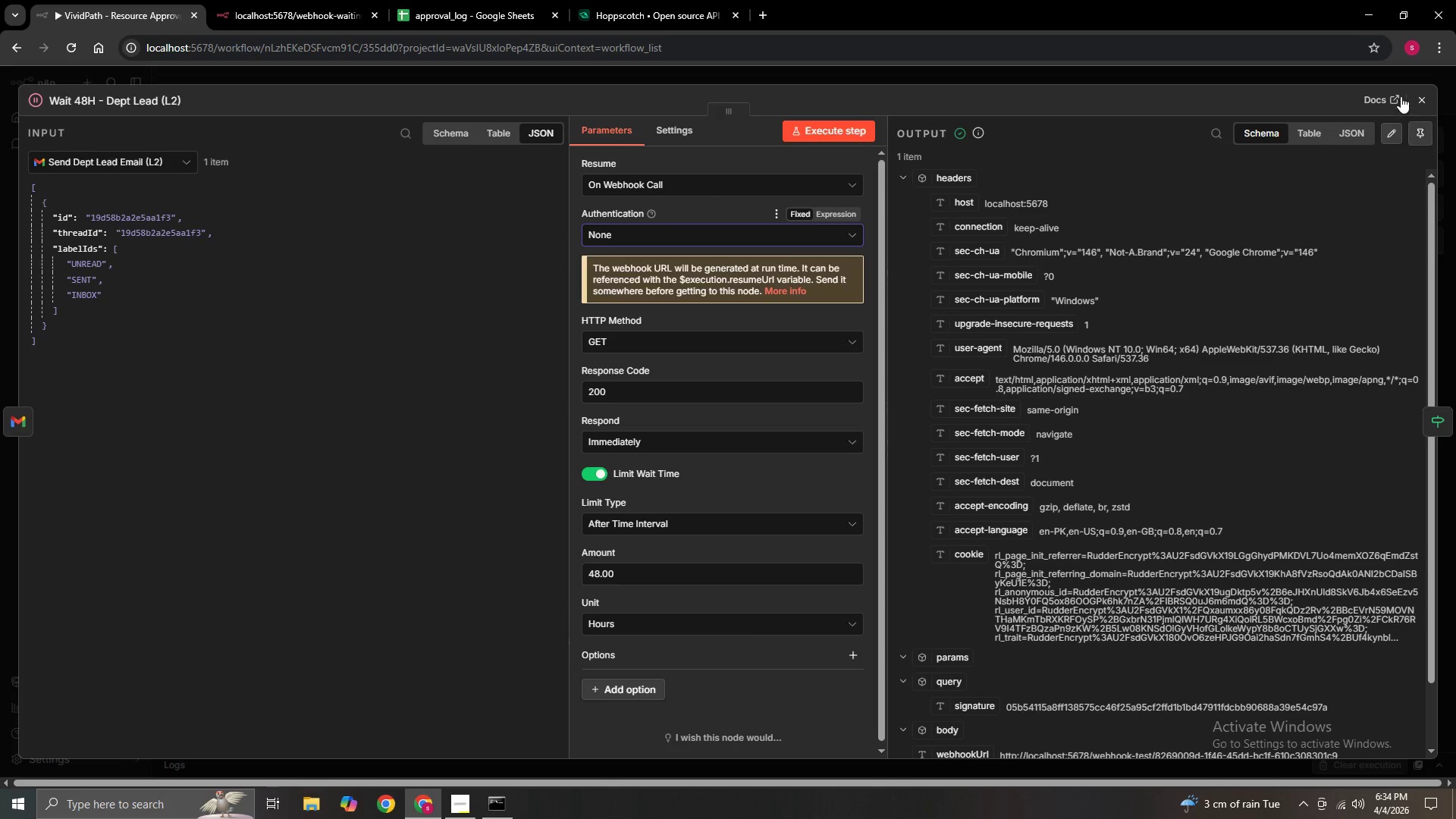 
left_click([1421, 100])
 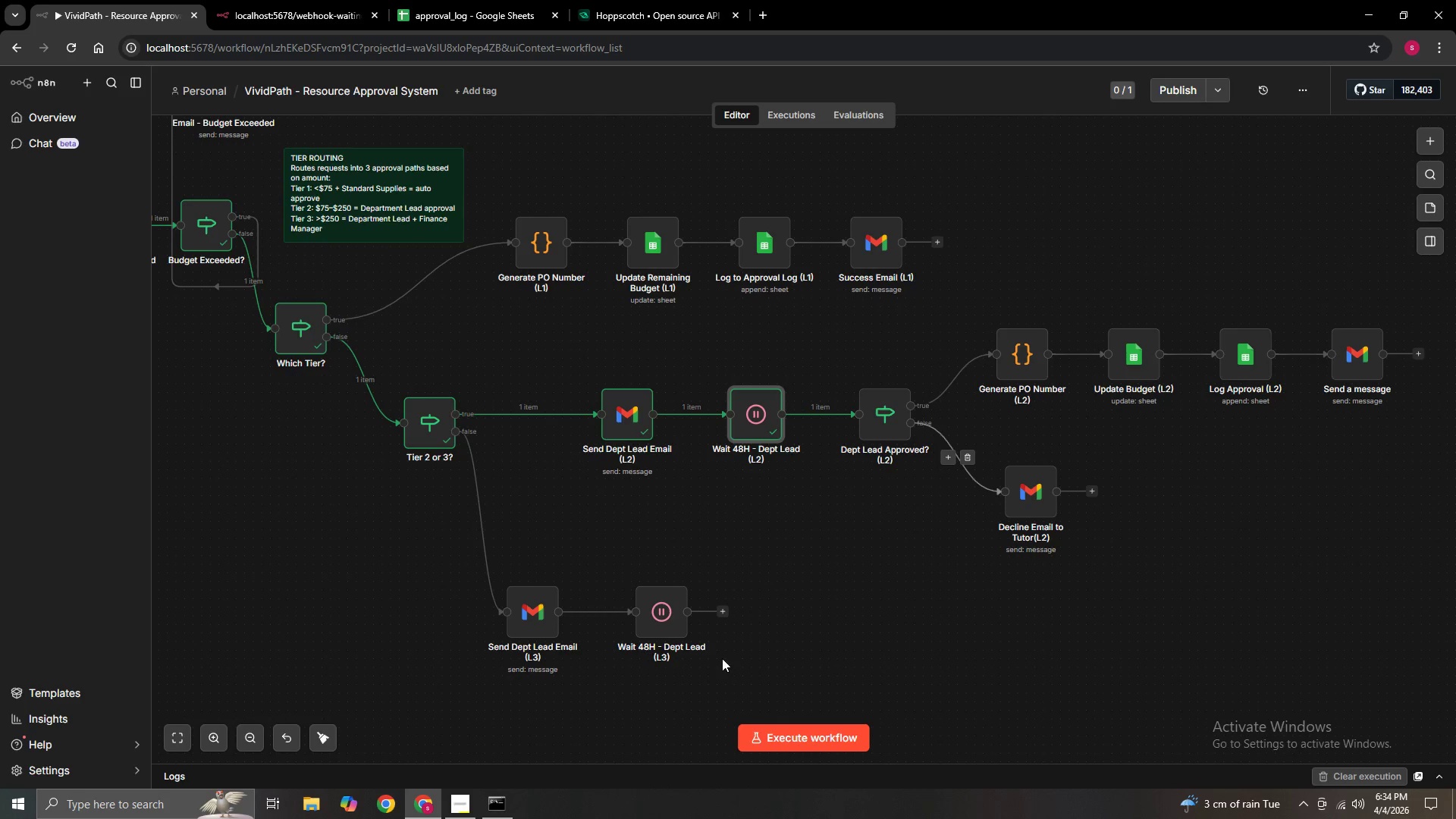 
hold_key(key=ControlLeft, duration=1.3)
left_click_drag(start_coordinate=[897, 642], to_coordinate=[803, 573])
 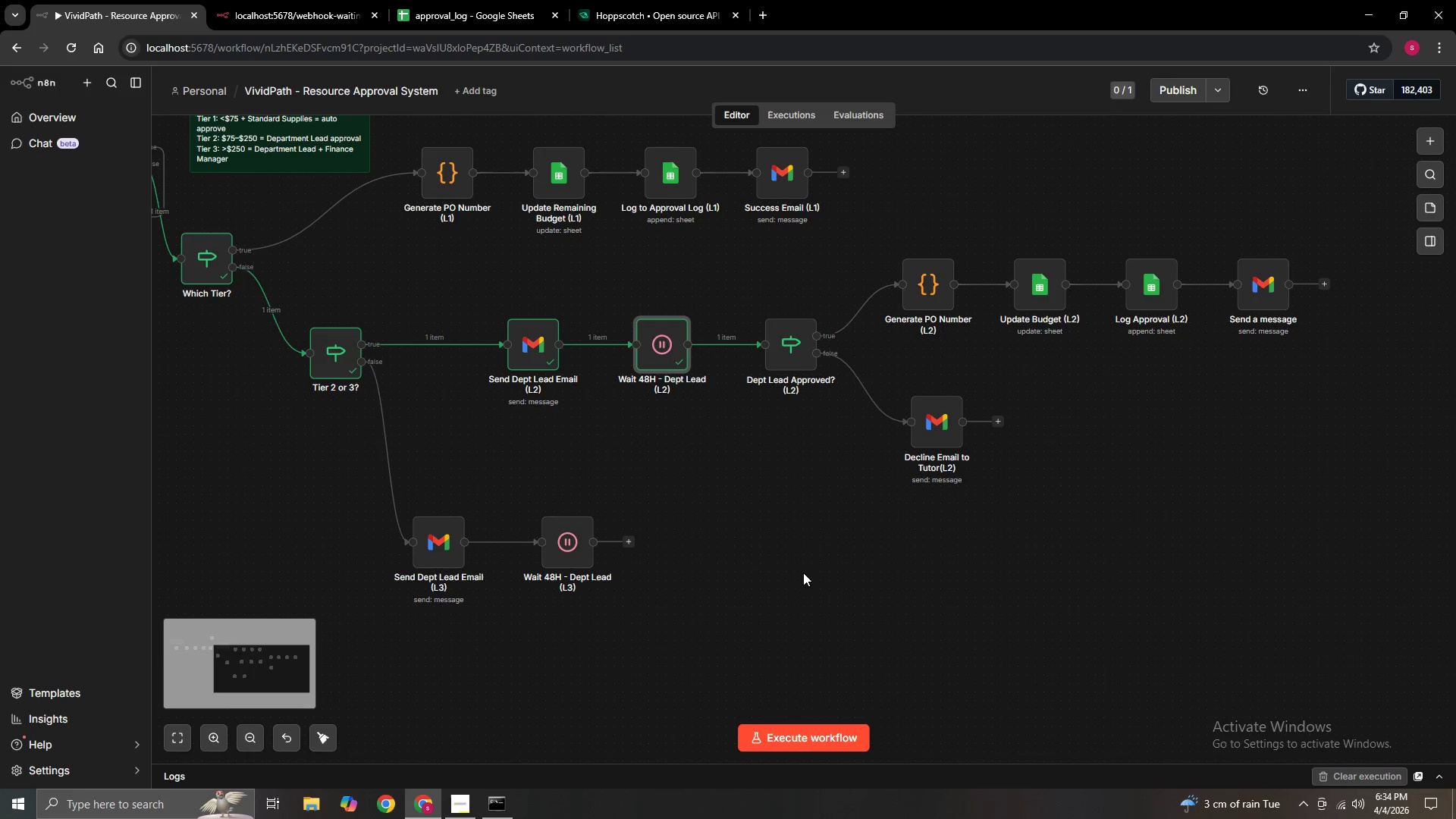 
double_click([792, 339])
 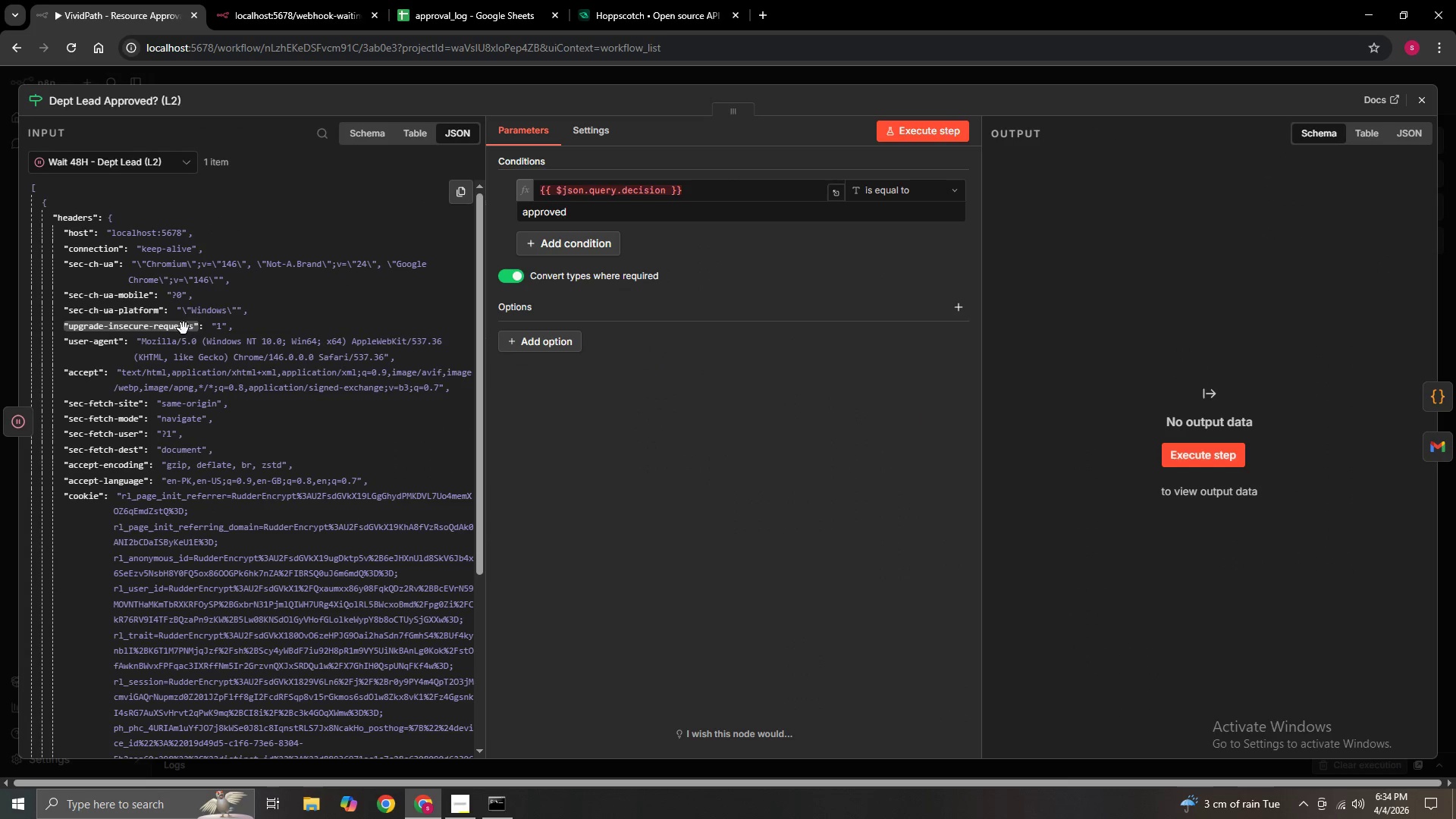 
wait(5.75)
 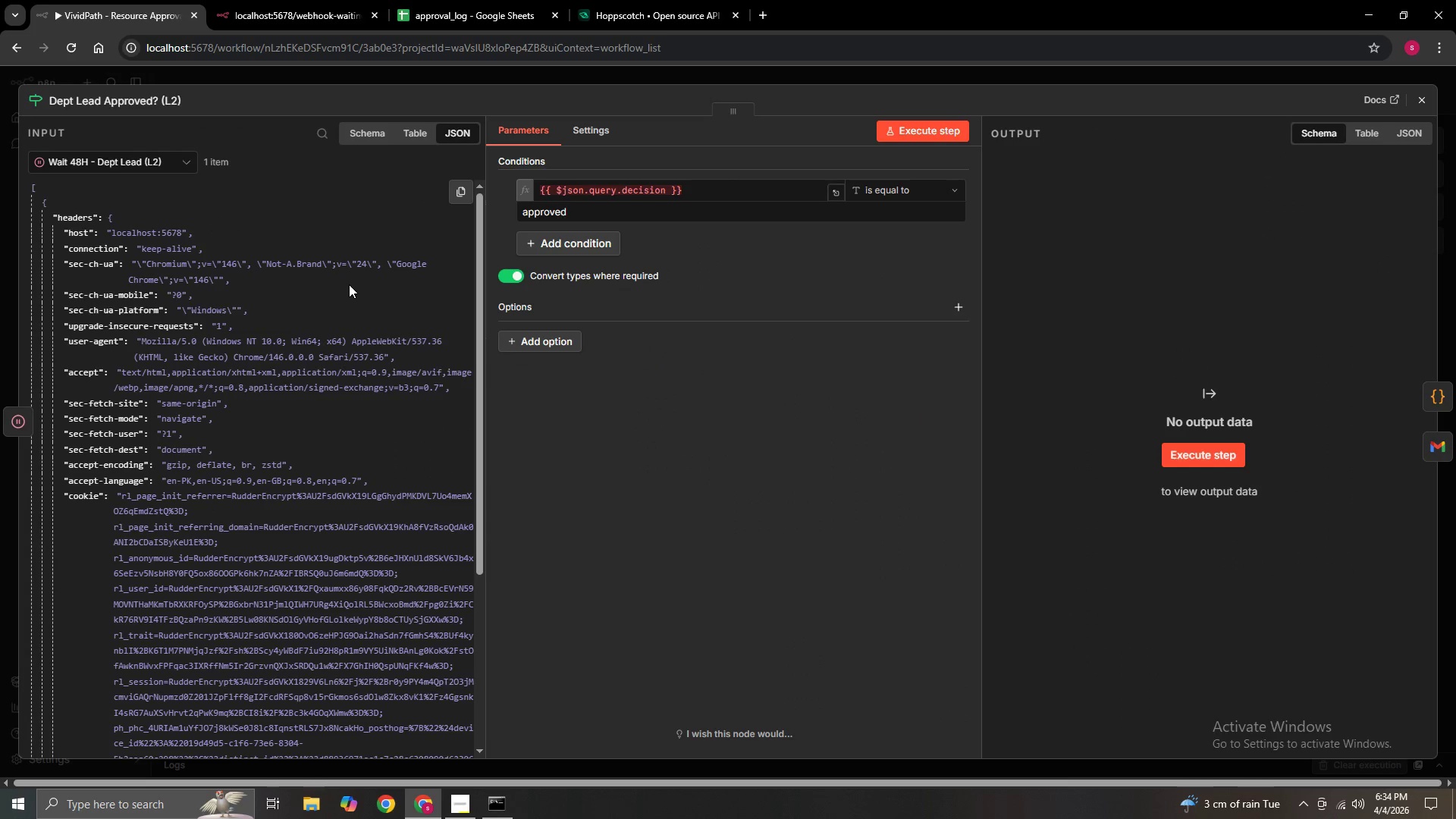 
scroll: coordinate [175, 408], scroll_direction: down, amount: 5.0
 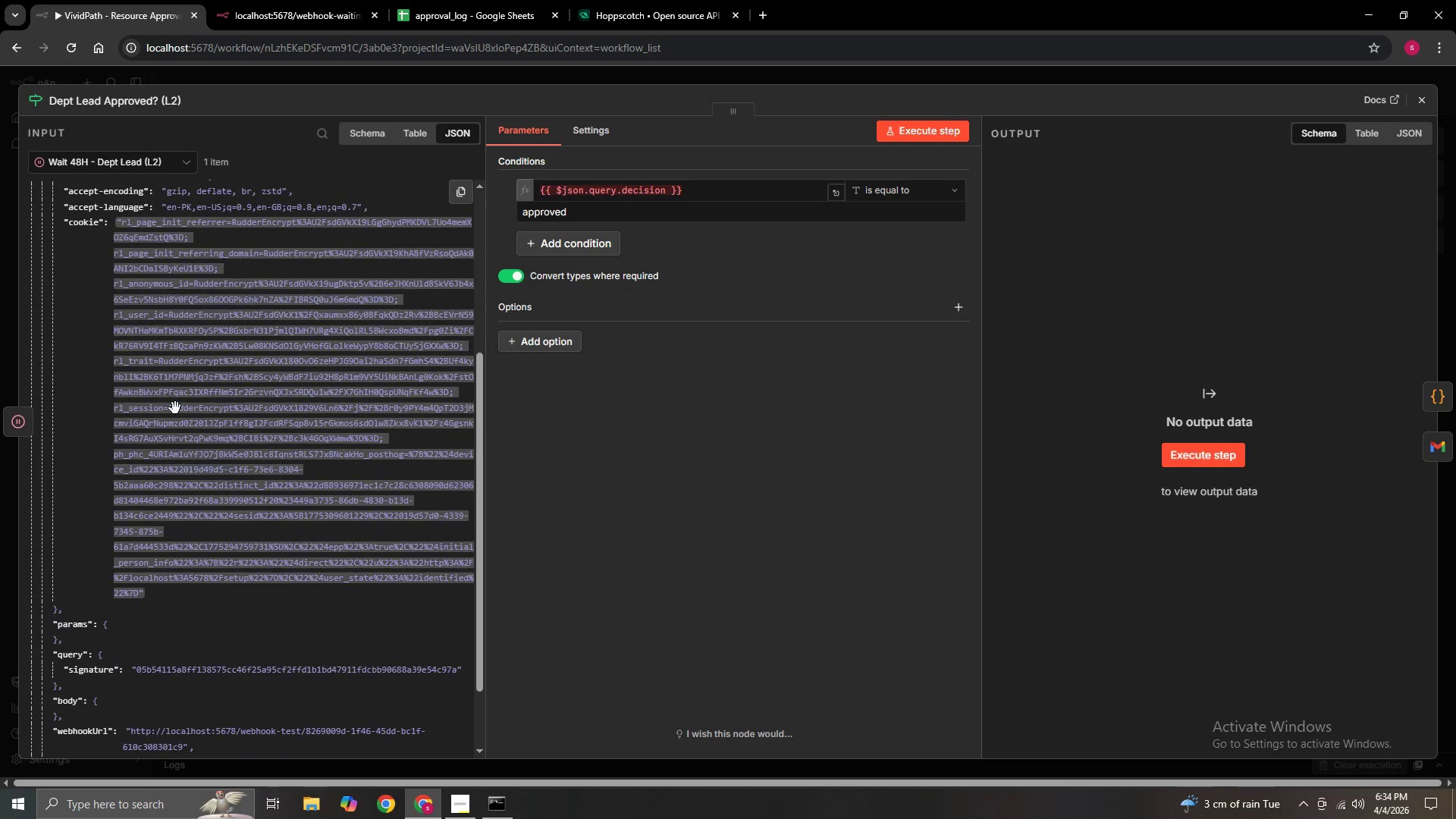 
scroll: coordinate [175, 408], scroll_direction: up, amount: 6.0
 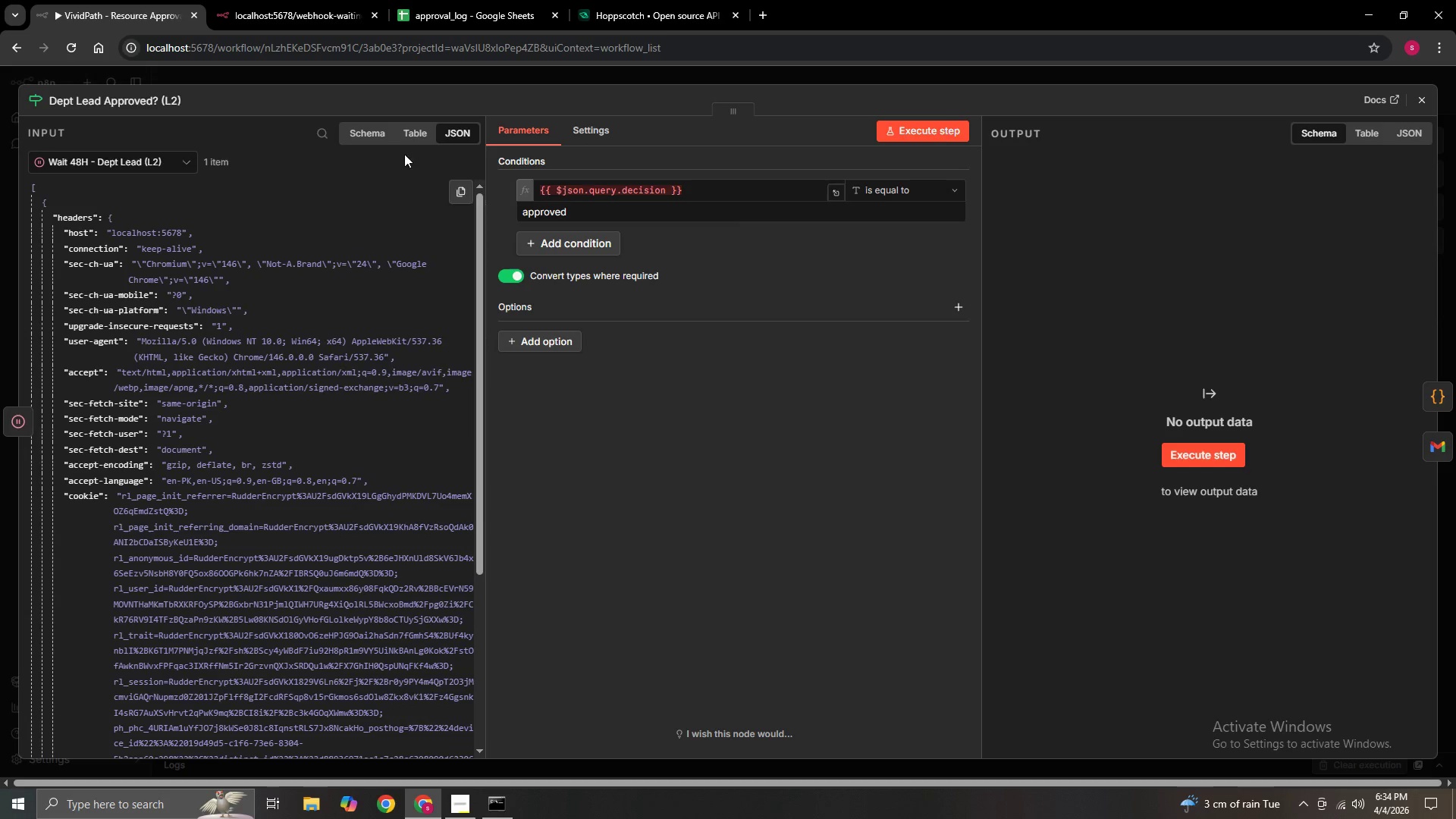 
left_click([422, 136])
 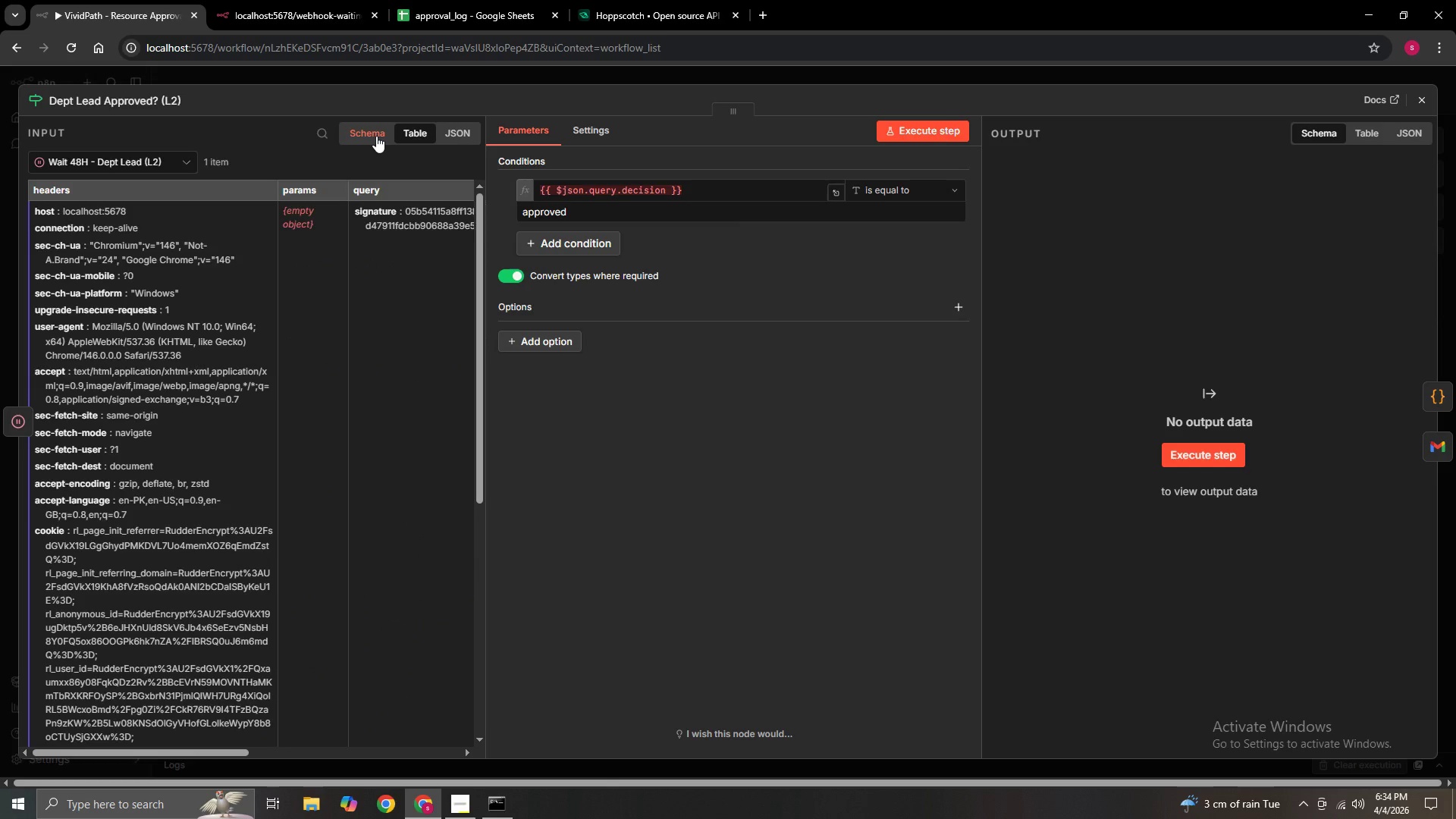 
left_click([376, 136])
 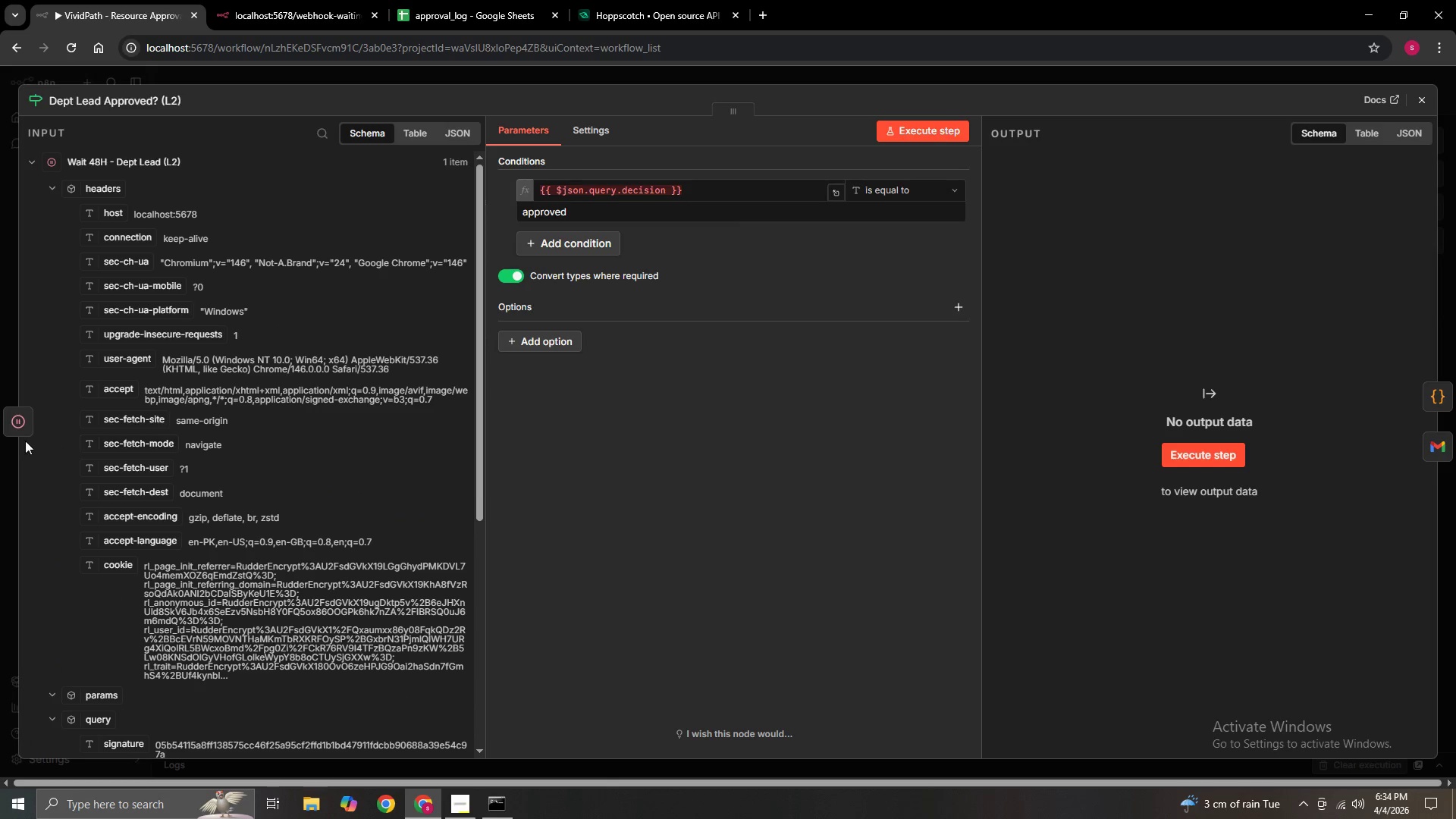 
left_click([17, 426])
 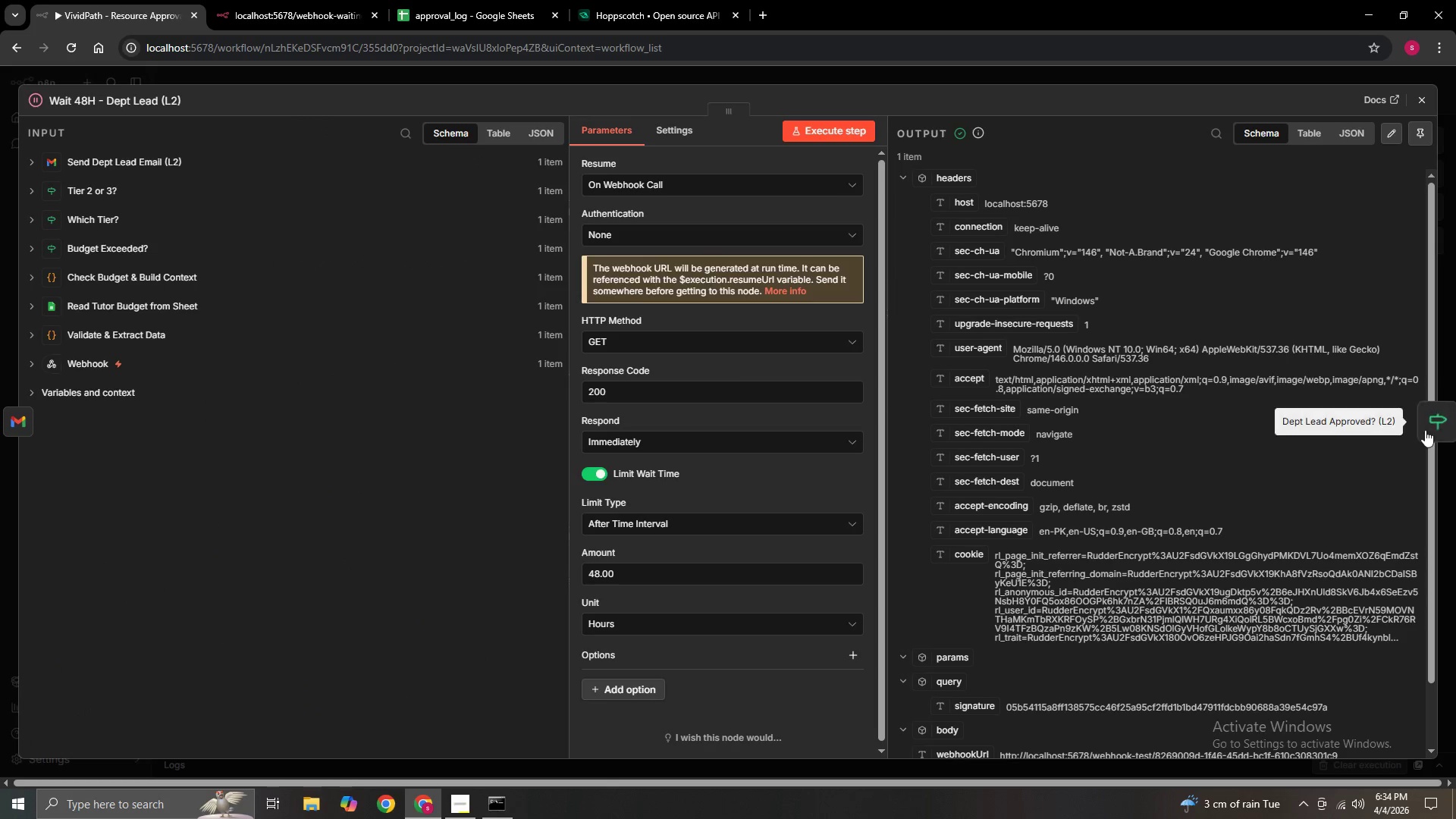 
left_click([1429, 419])
 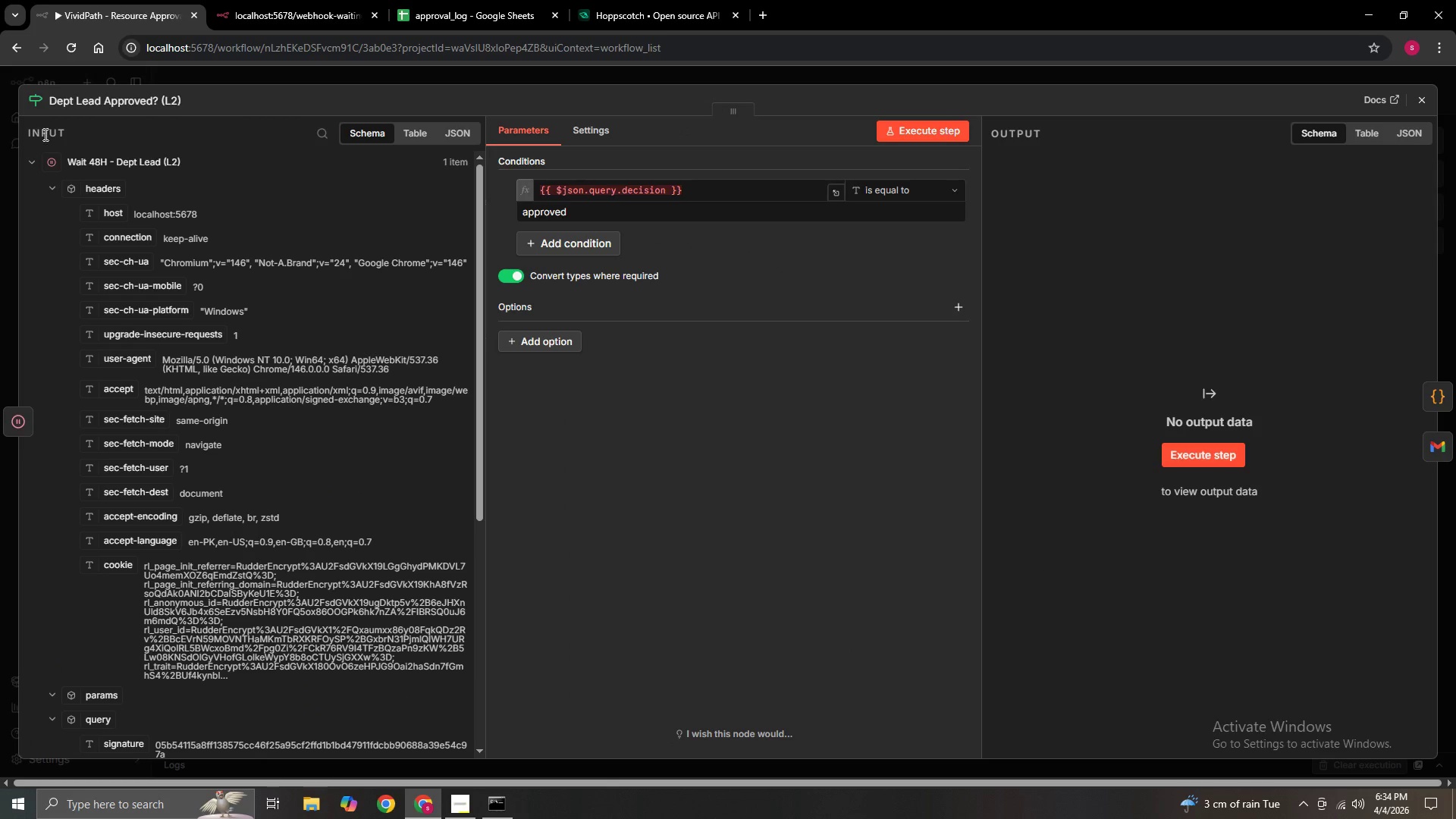 
left_click([31, 159])
 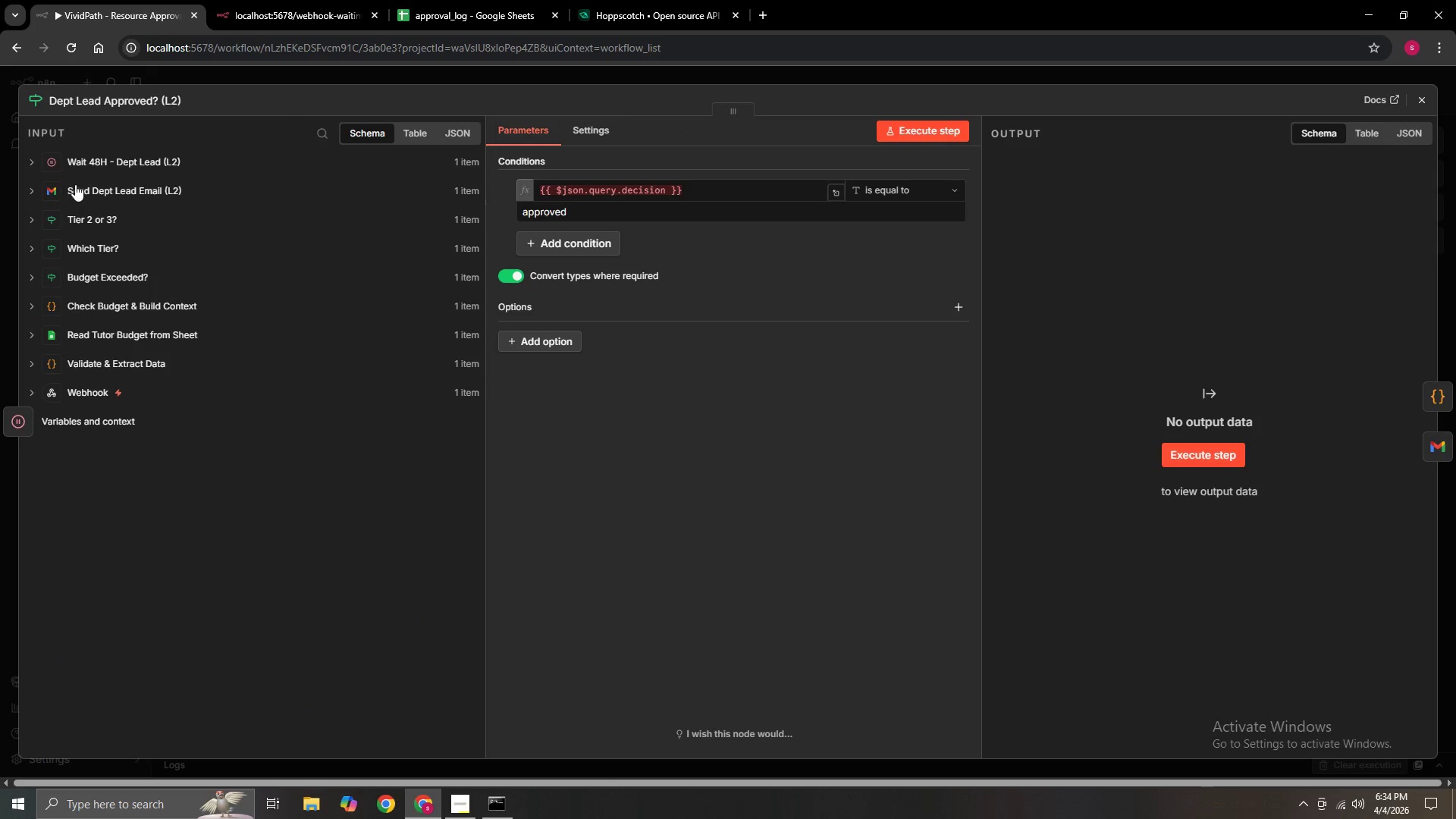 
left_click([94, 190])
 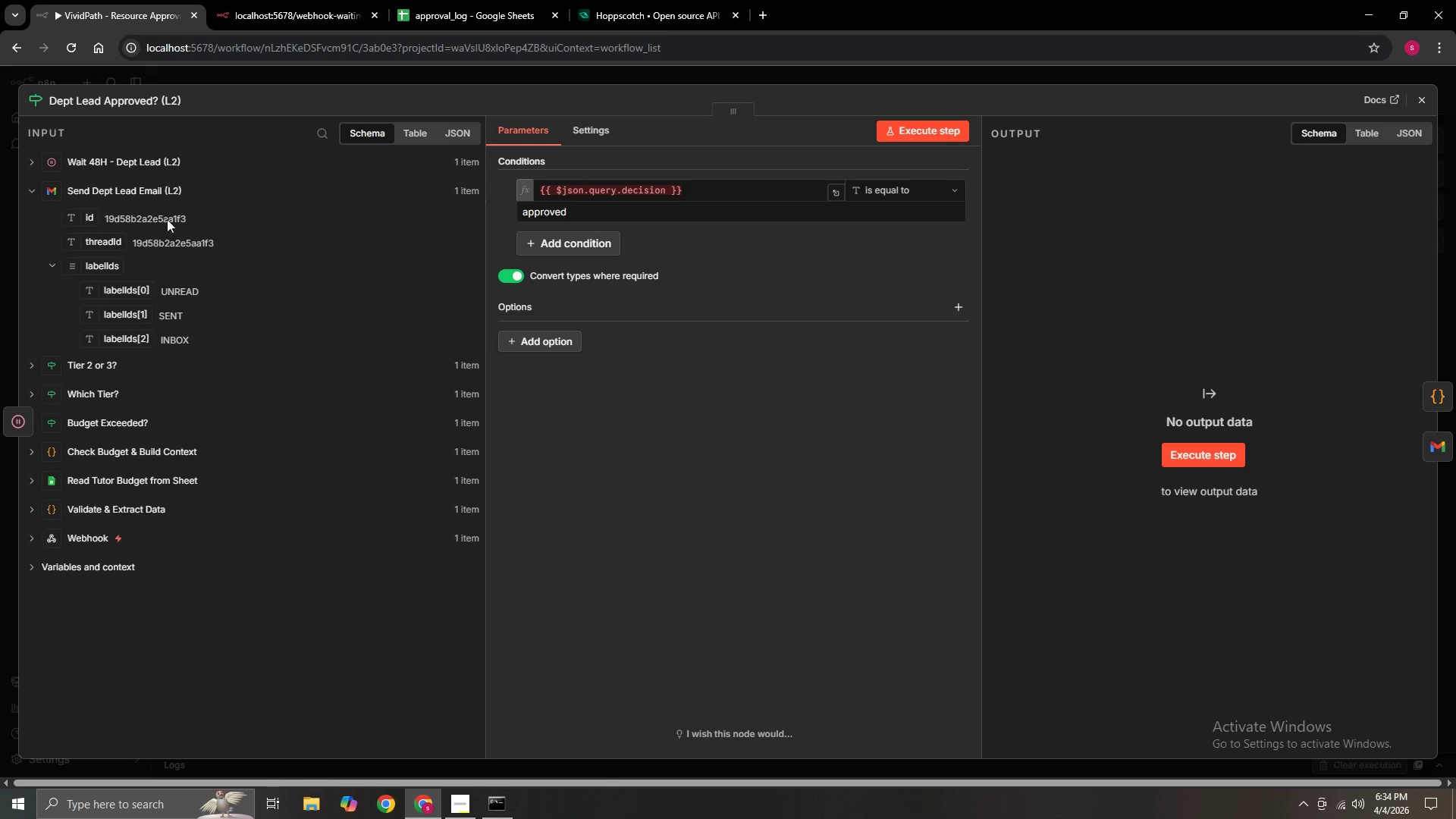 
left_click([410, 136])
 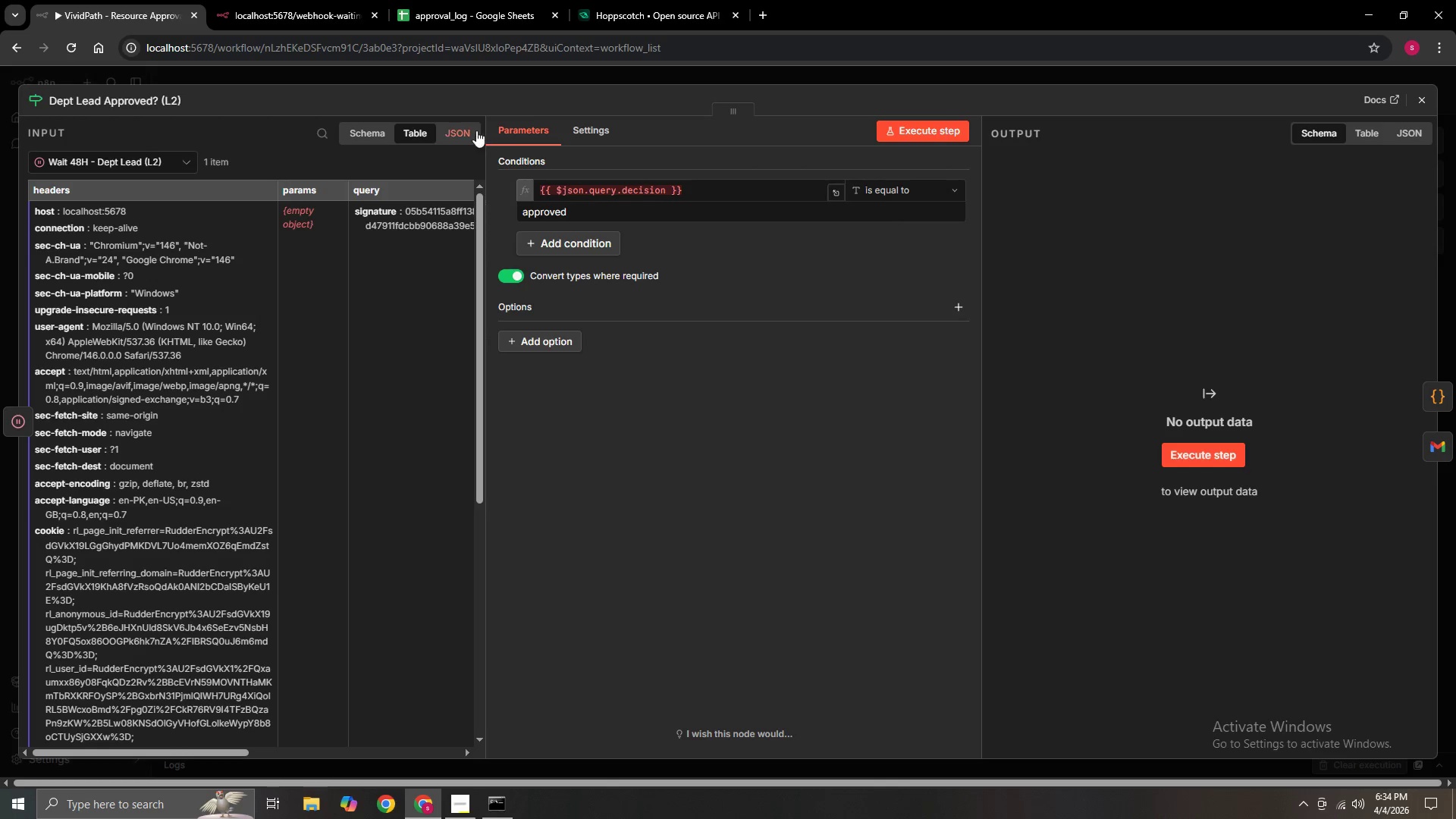 
left_click([469, 129])
 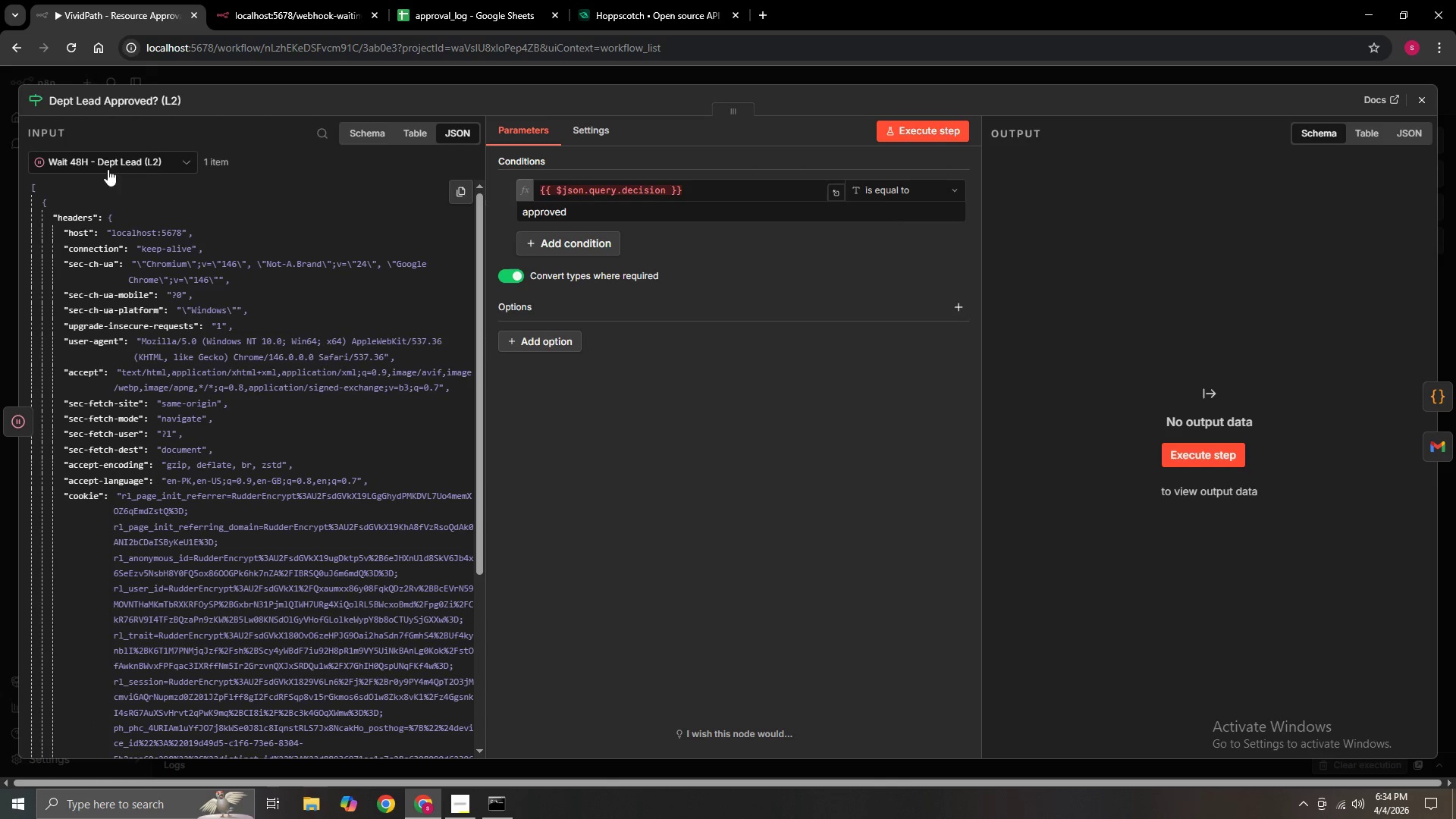 
left_click([160, 163])
 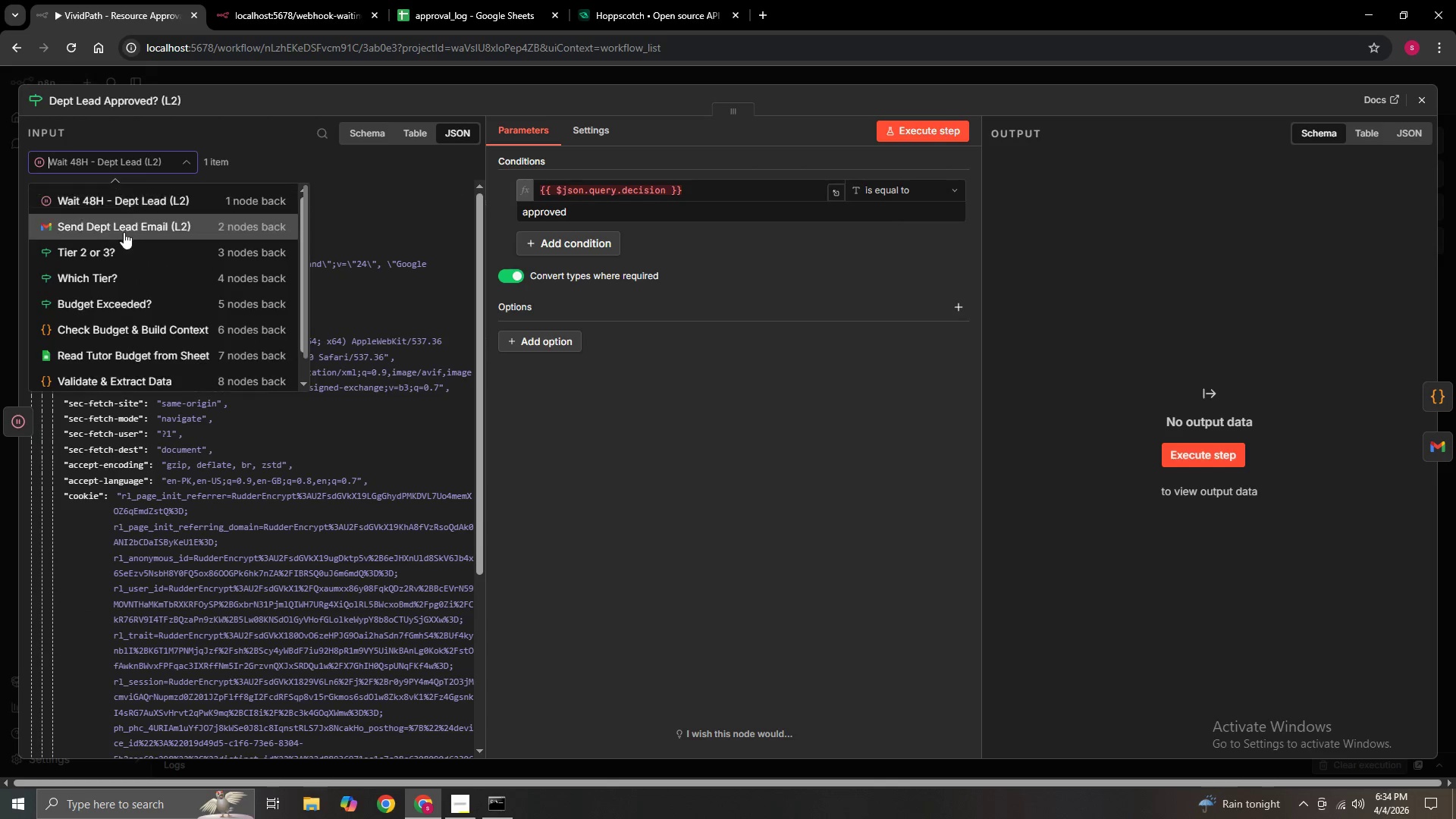 
left_click([124, 232])
 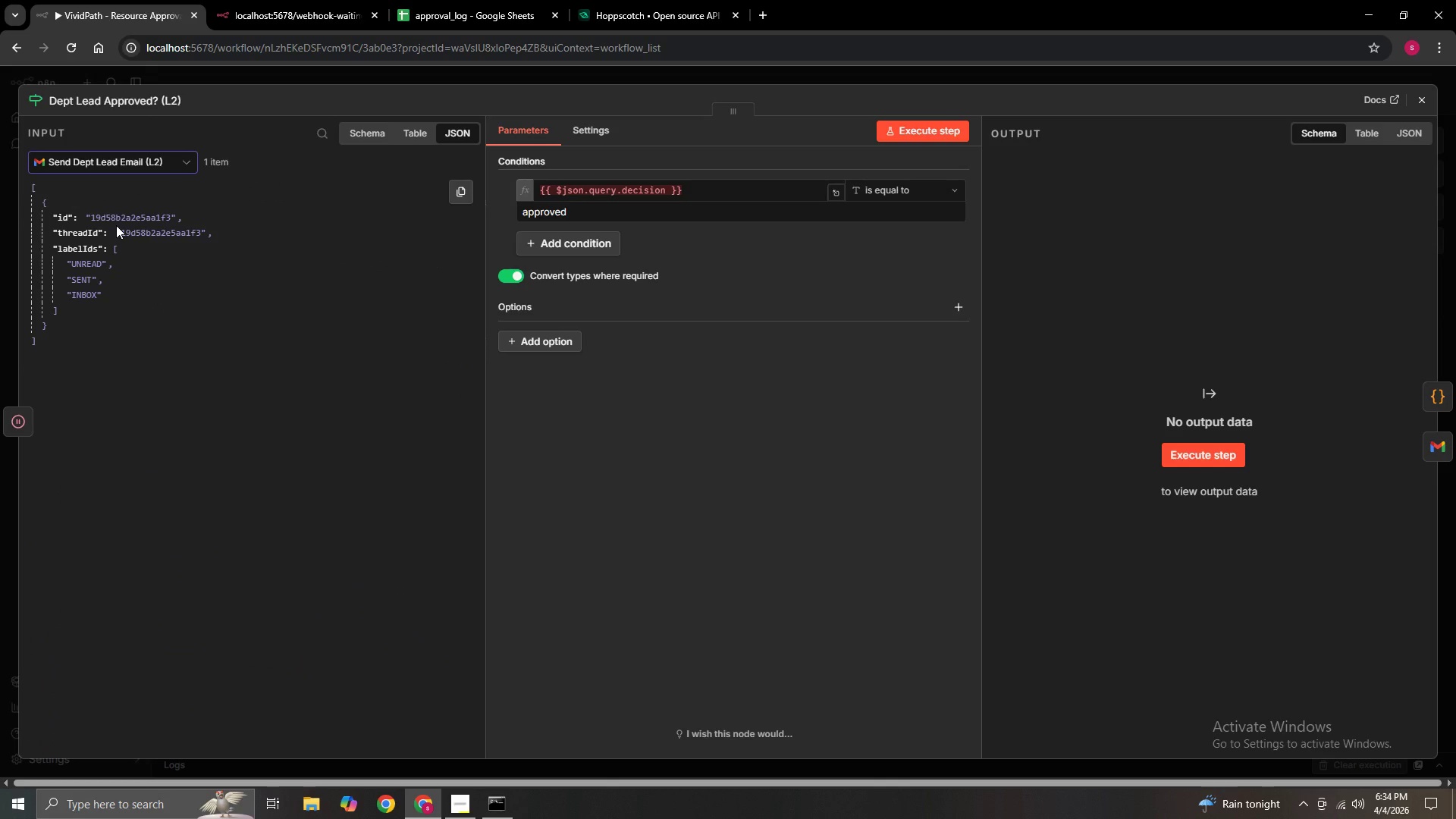 
left_click([173, 171])
 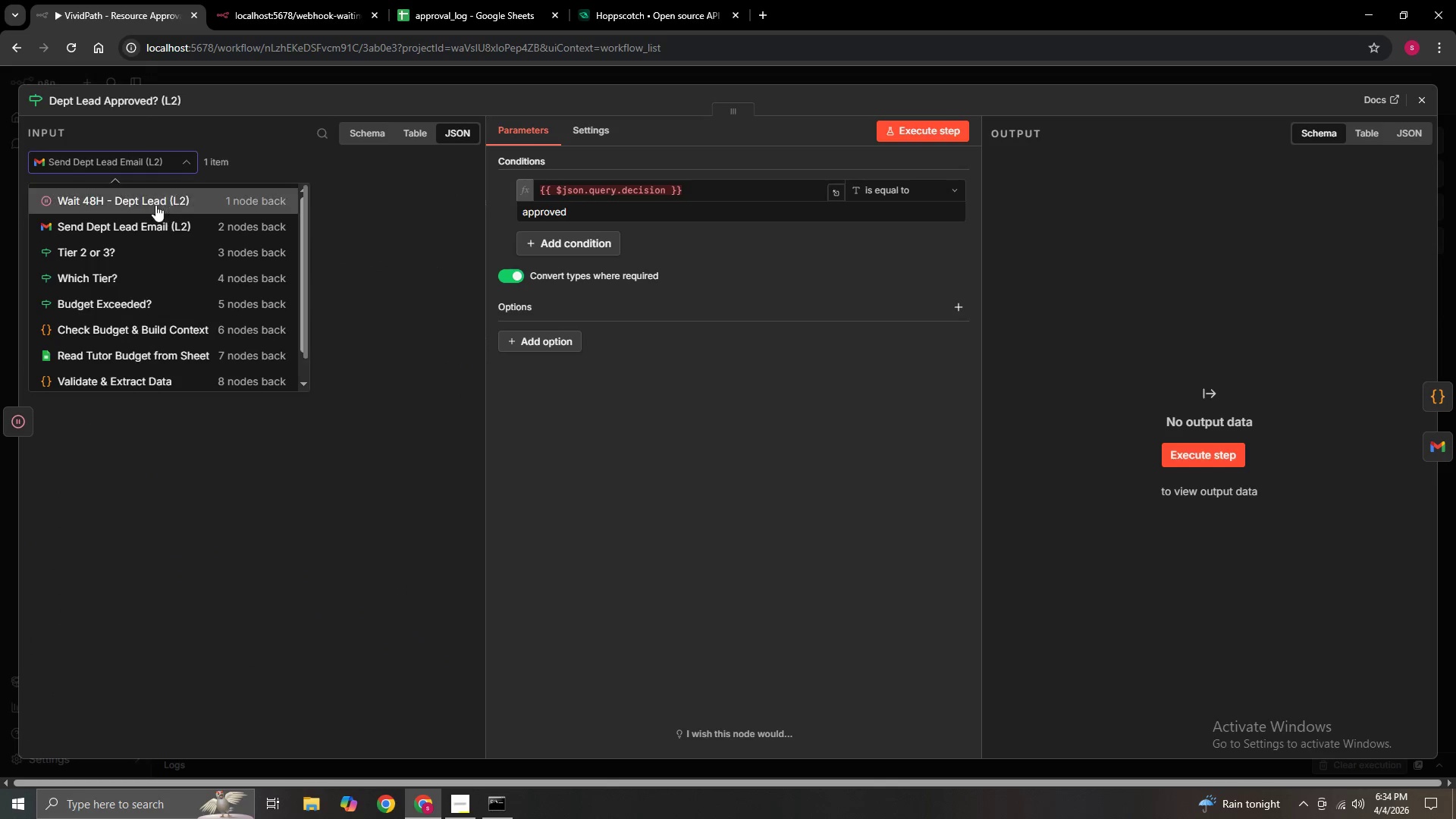 
left_click([155, 205])
 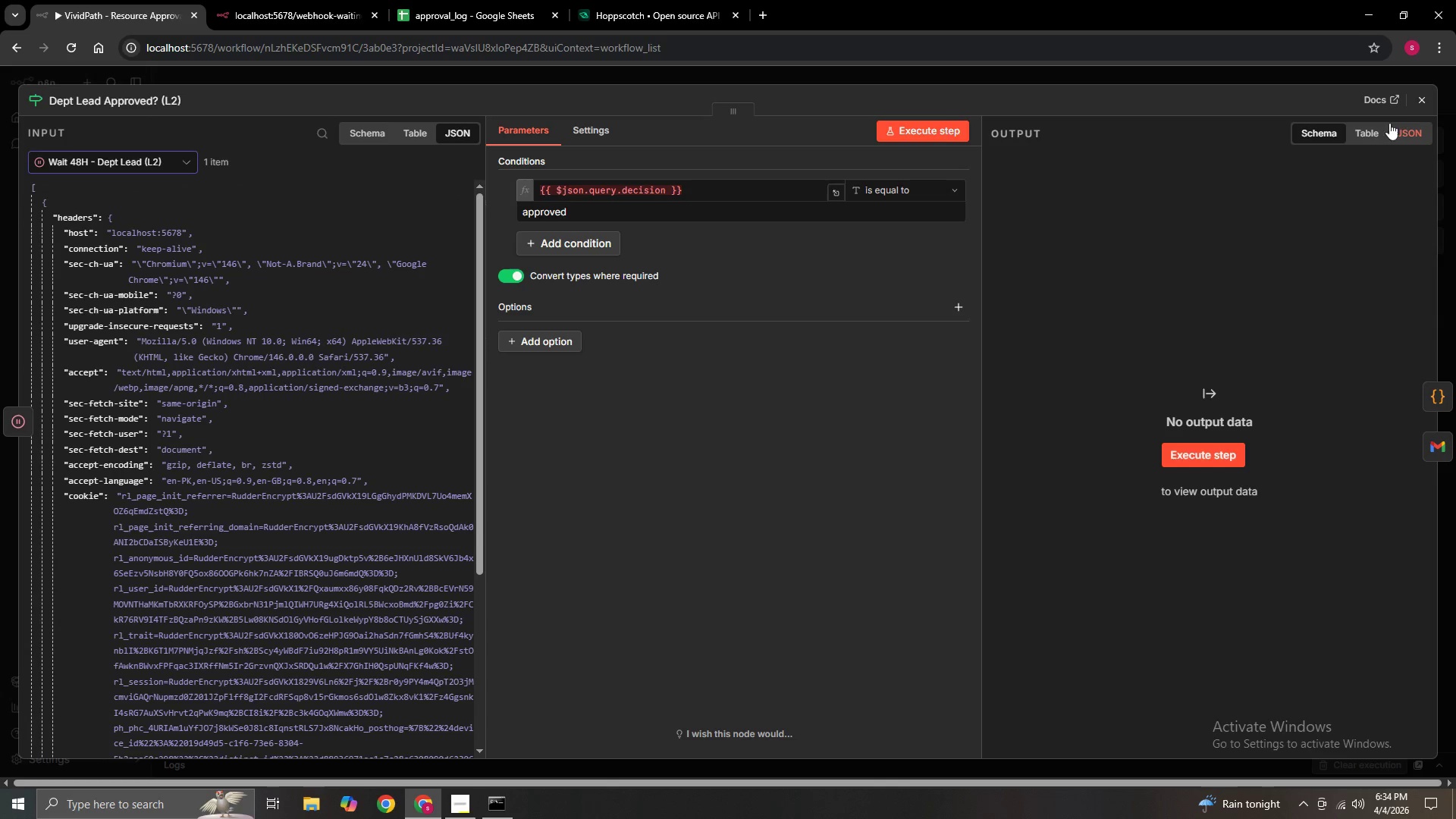 
left_click([1420, 102])
 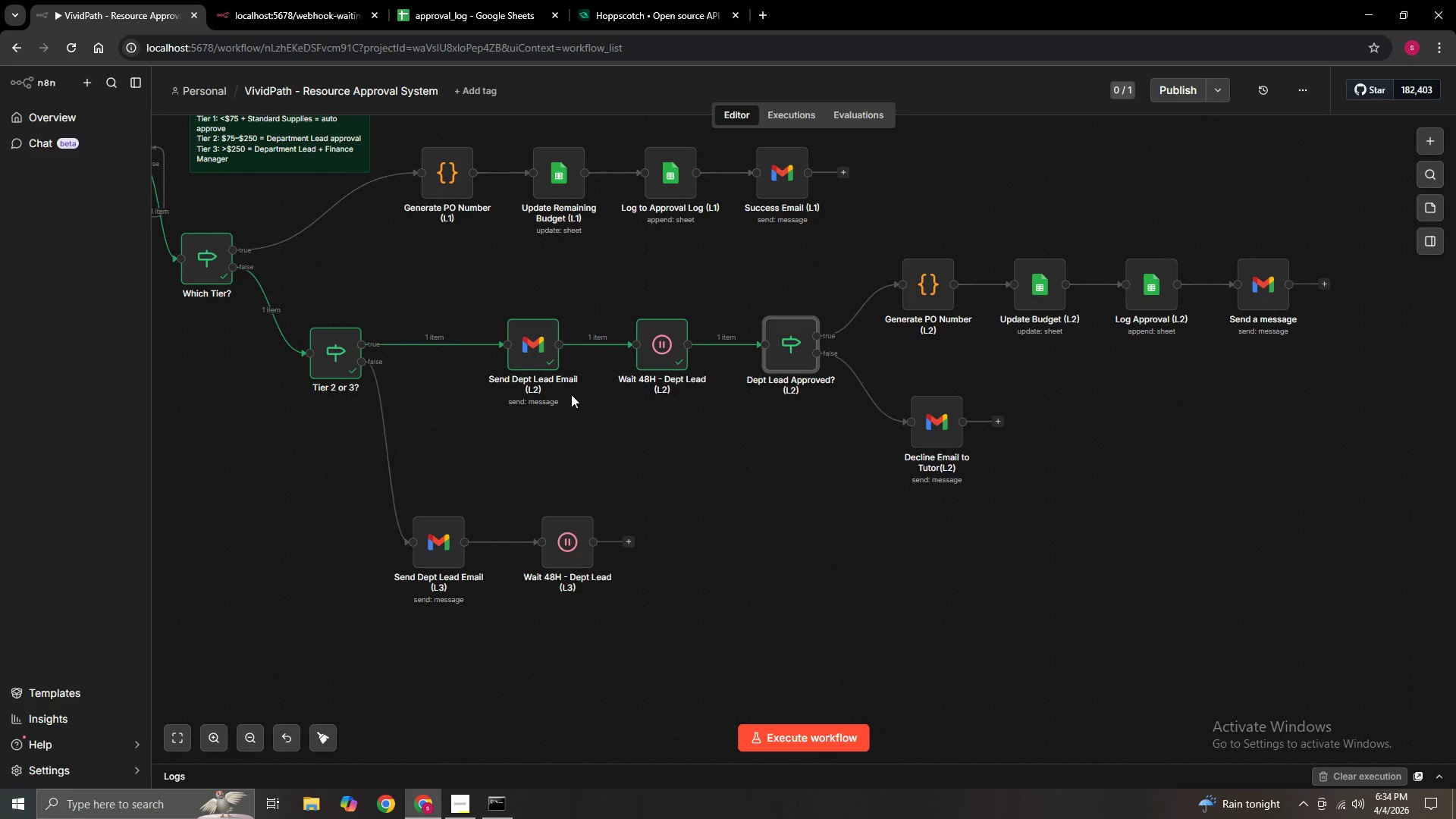 
left_click([650, 345])
 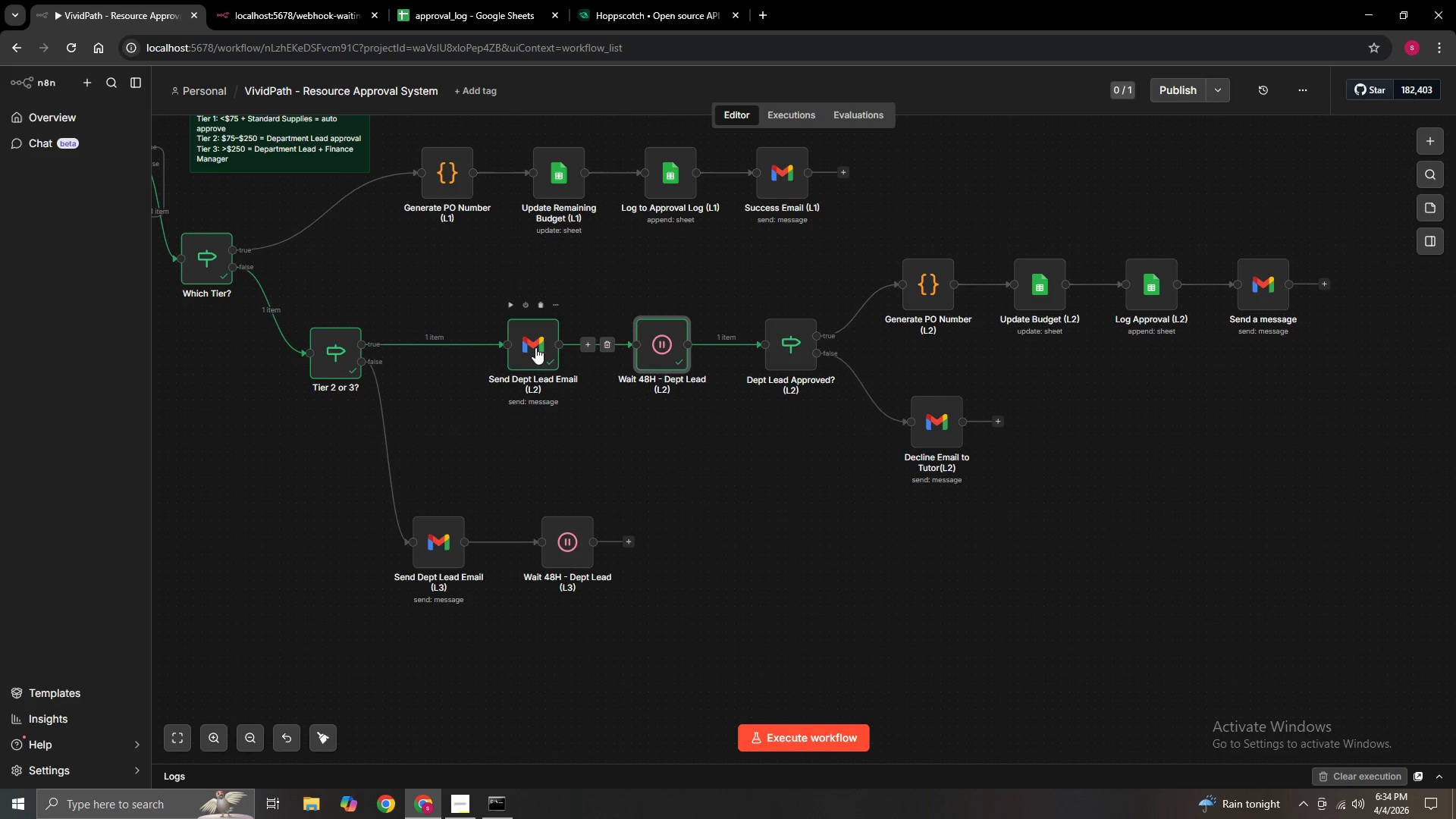 
double_click([539, 344])
 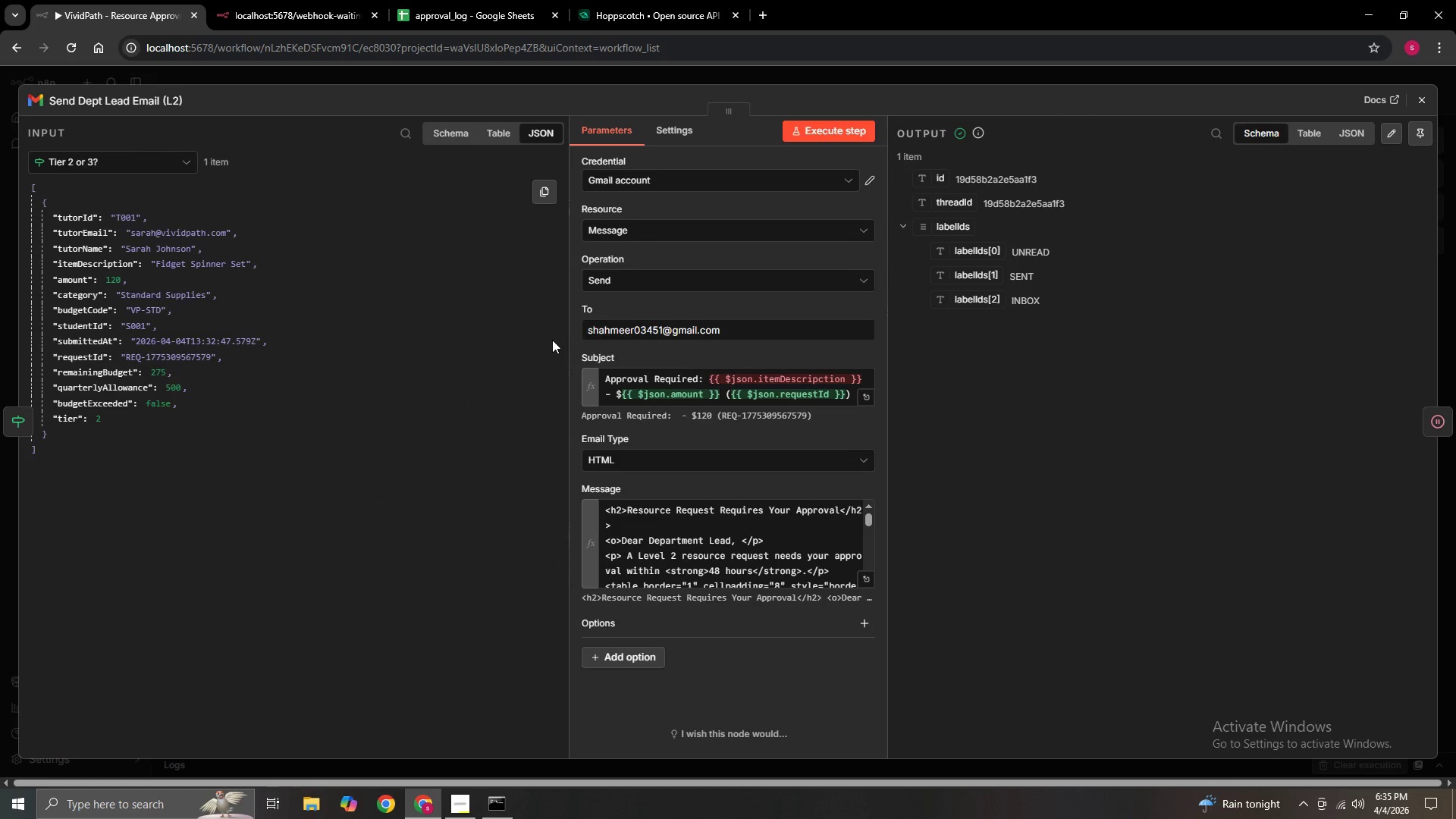 
left_click([669, 281])
 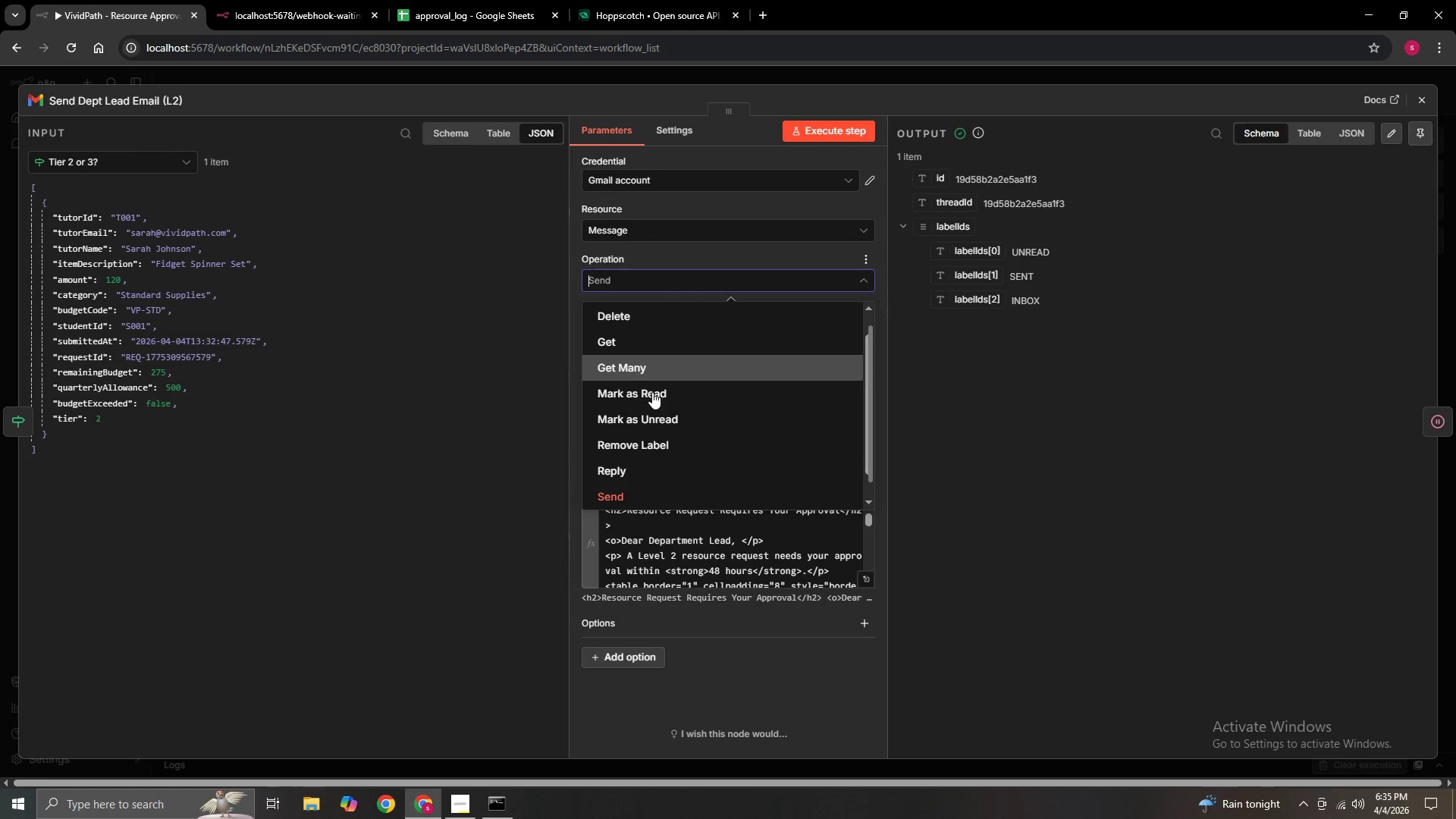 
scroll: coordinate [640, 473], scroll_direction: down, amount: 2.0
 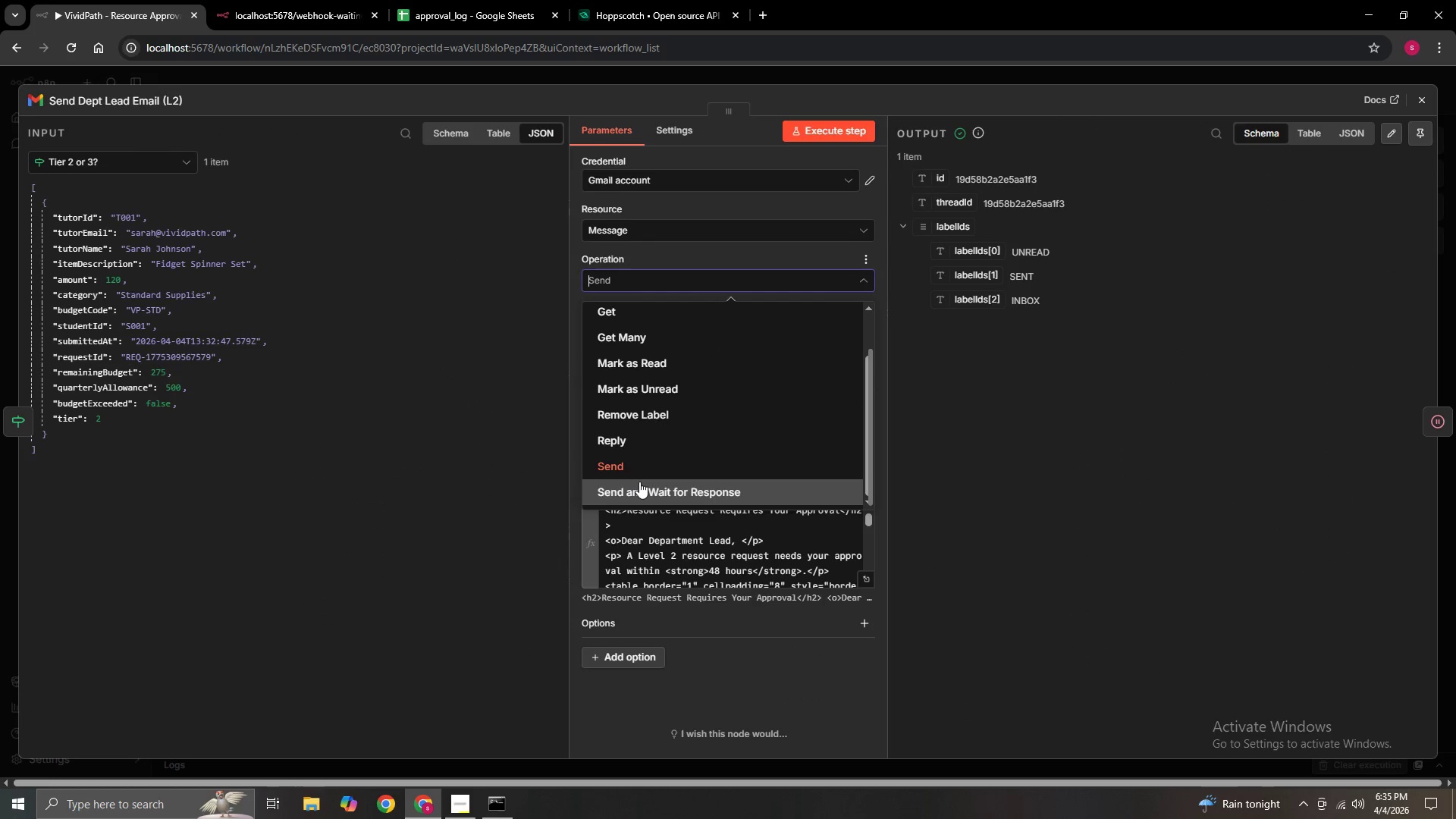 
left_click([639, 482])
 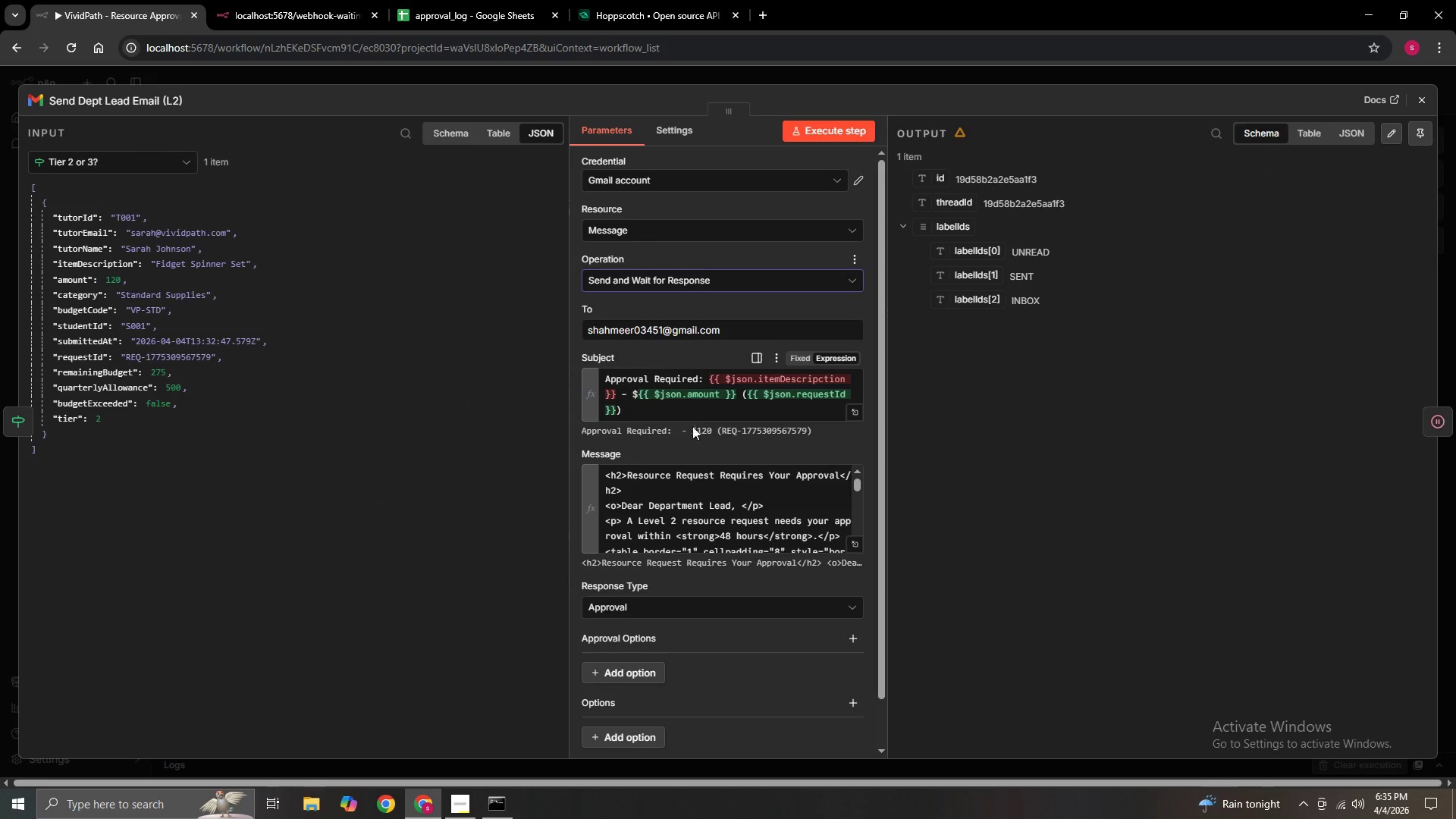 
left_click([676, 445])
 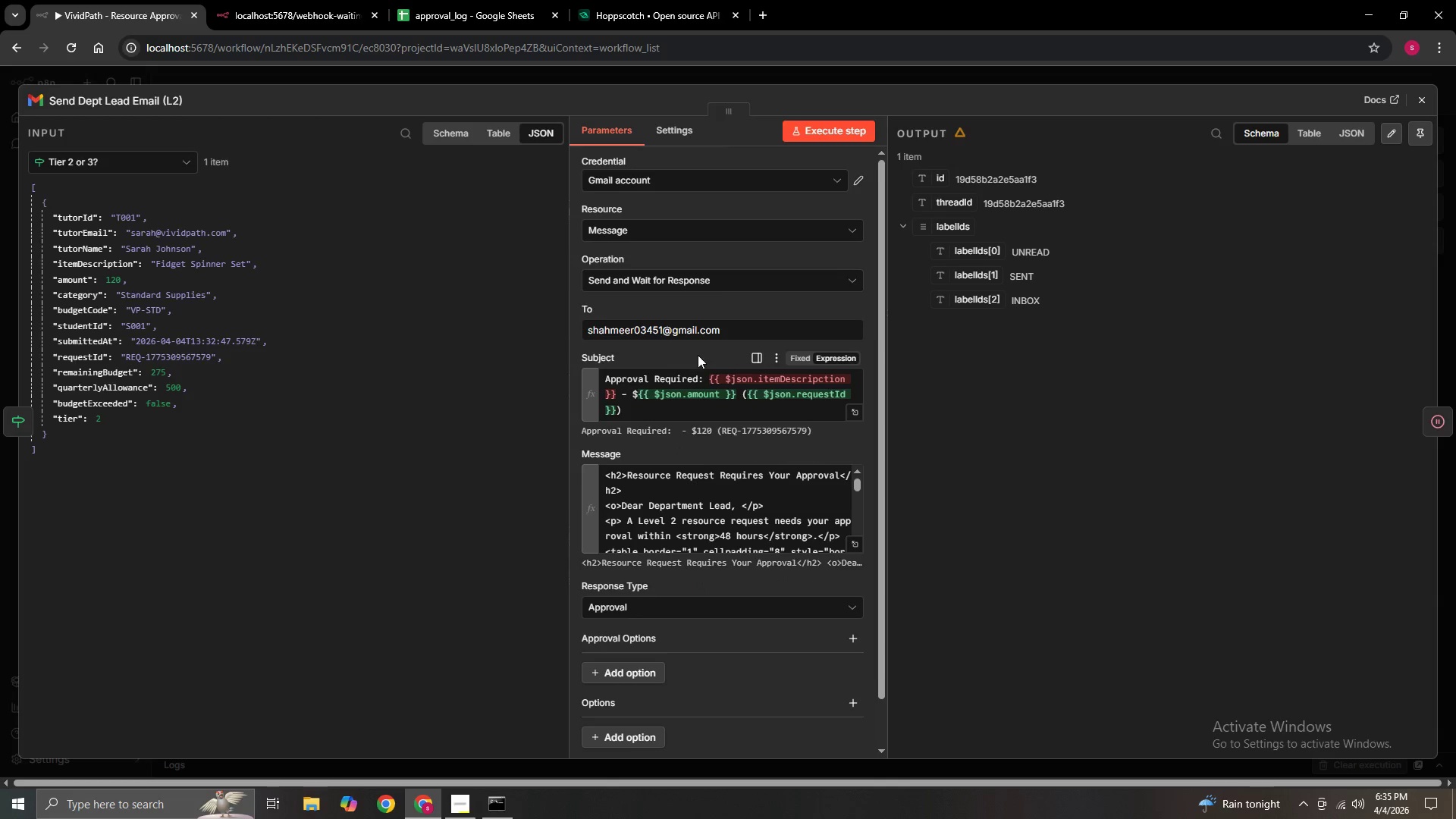 
left_click([1446, 17])
 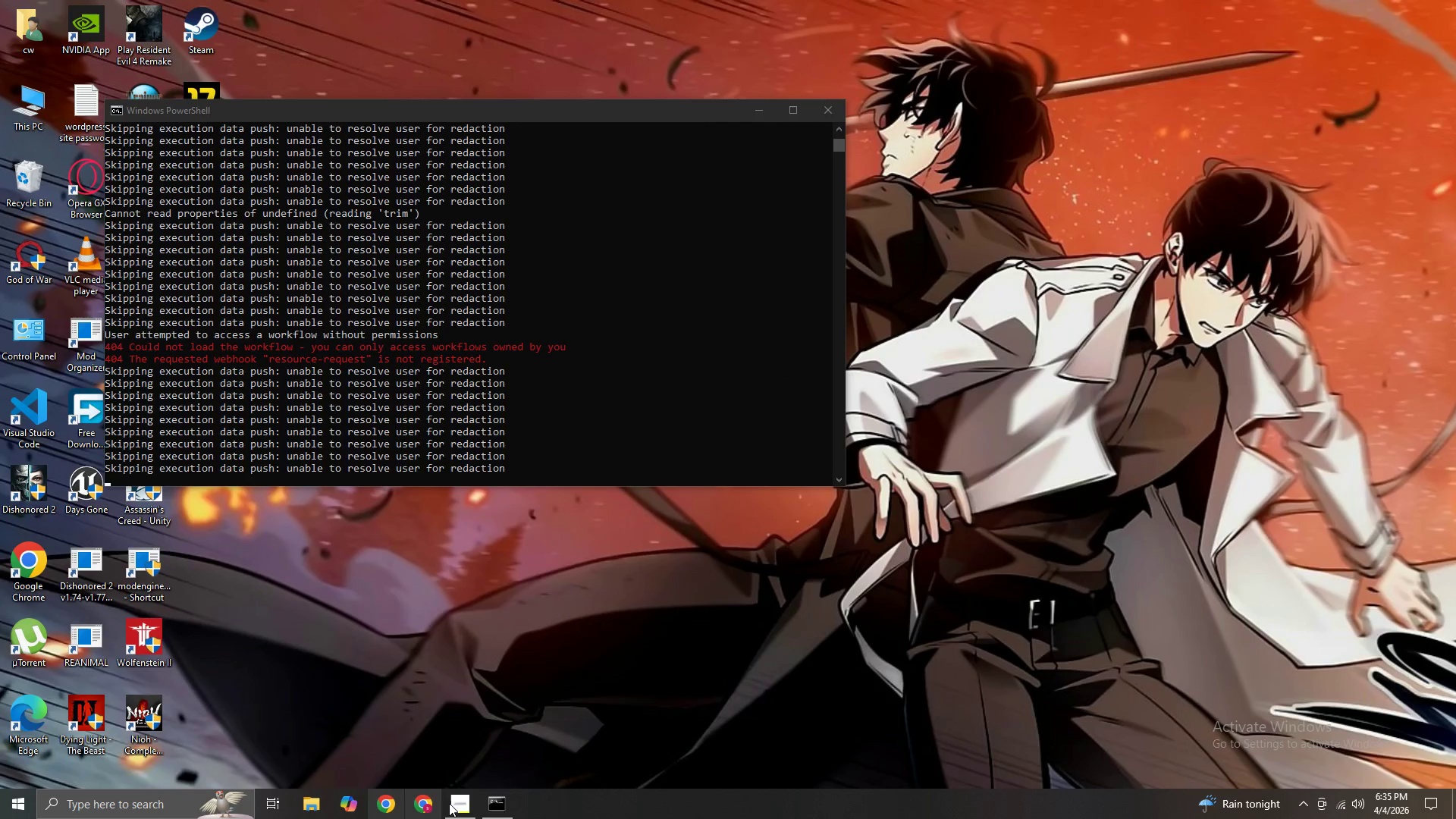 
left_click([435, 799])
 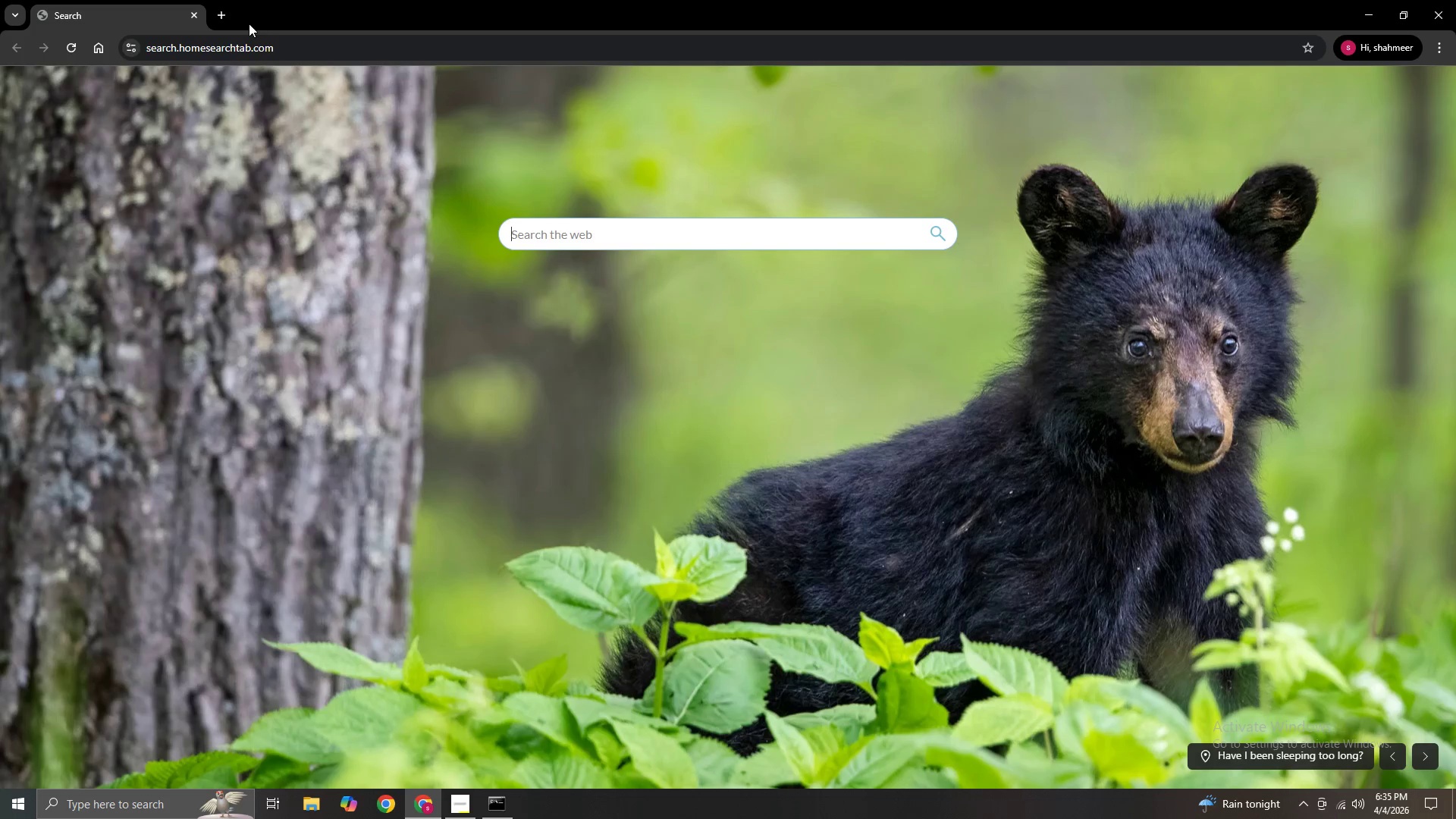 
double_click([195, 12])
 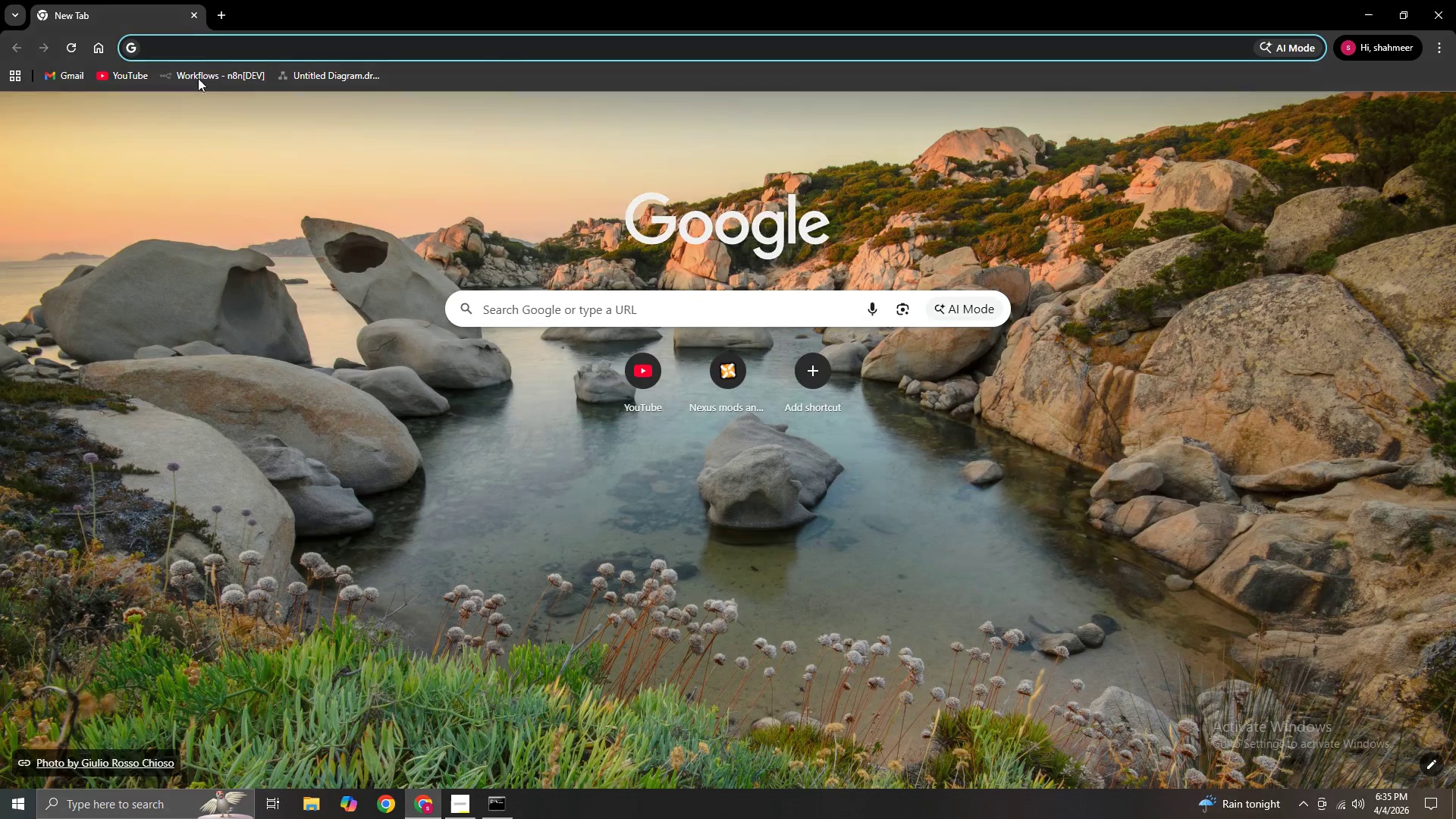 
left_click([200, 81])
 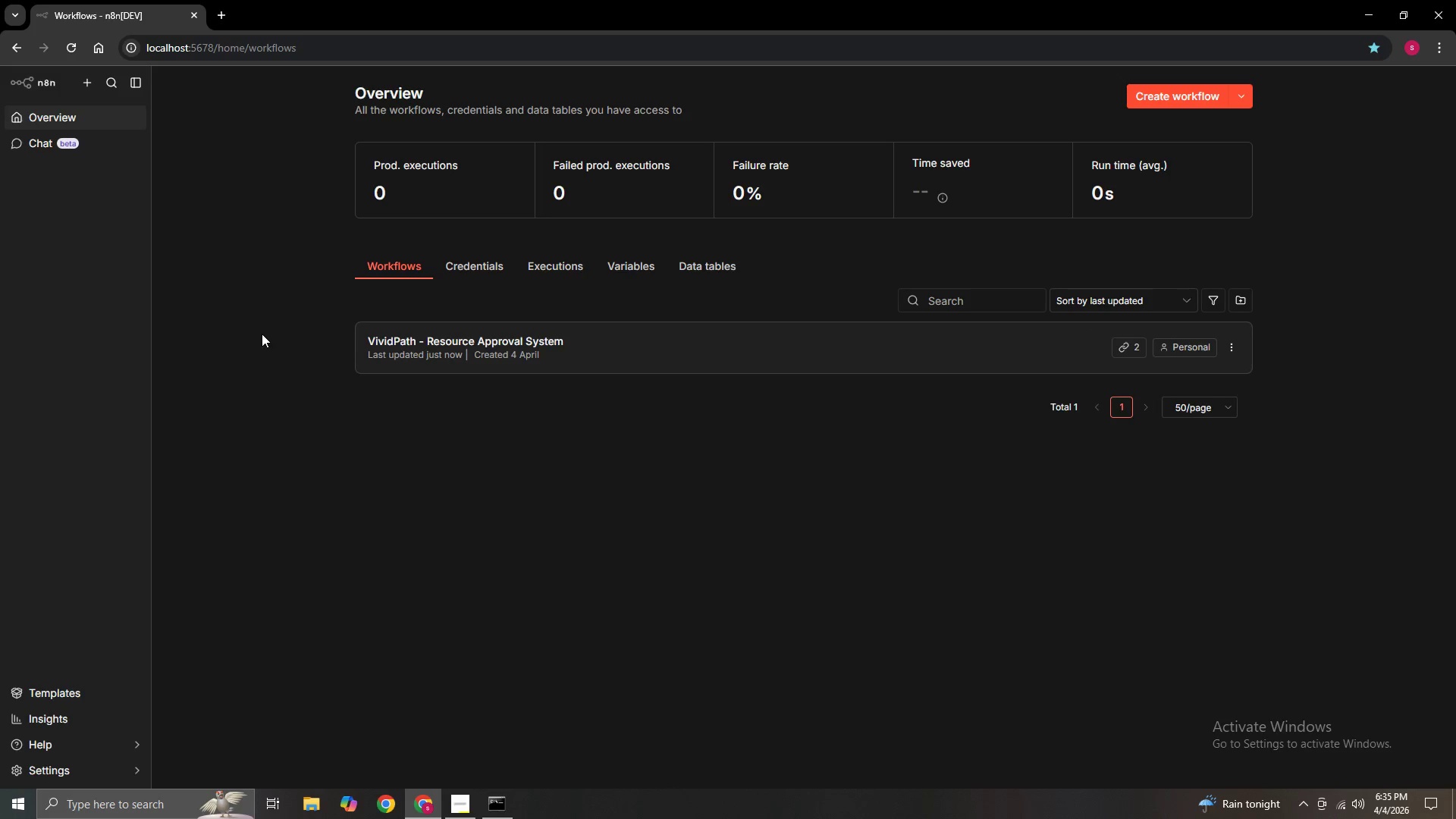 
left_click([462, 338])
 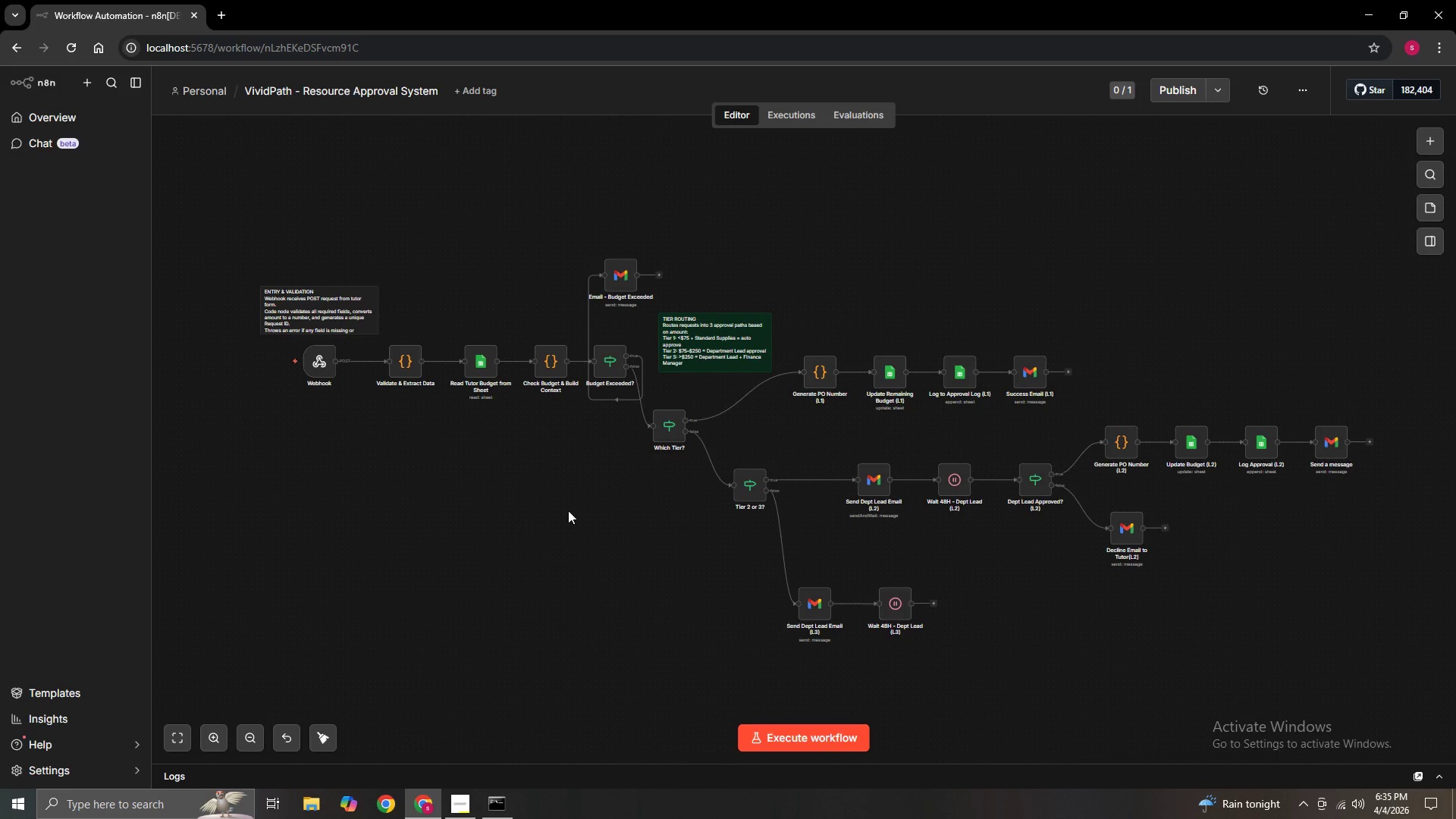 
hold_key(key=ControlLeft, duration=1.5)
left_click_drag(start_coordinate=[717, 611], to_coordinate=[530, 466])
 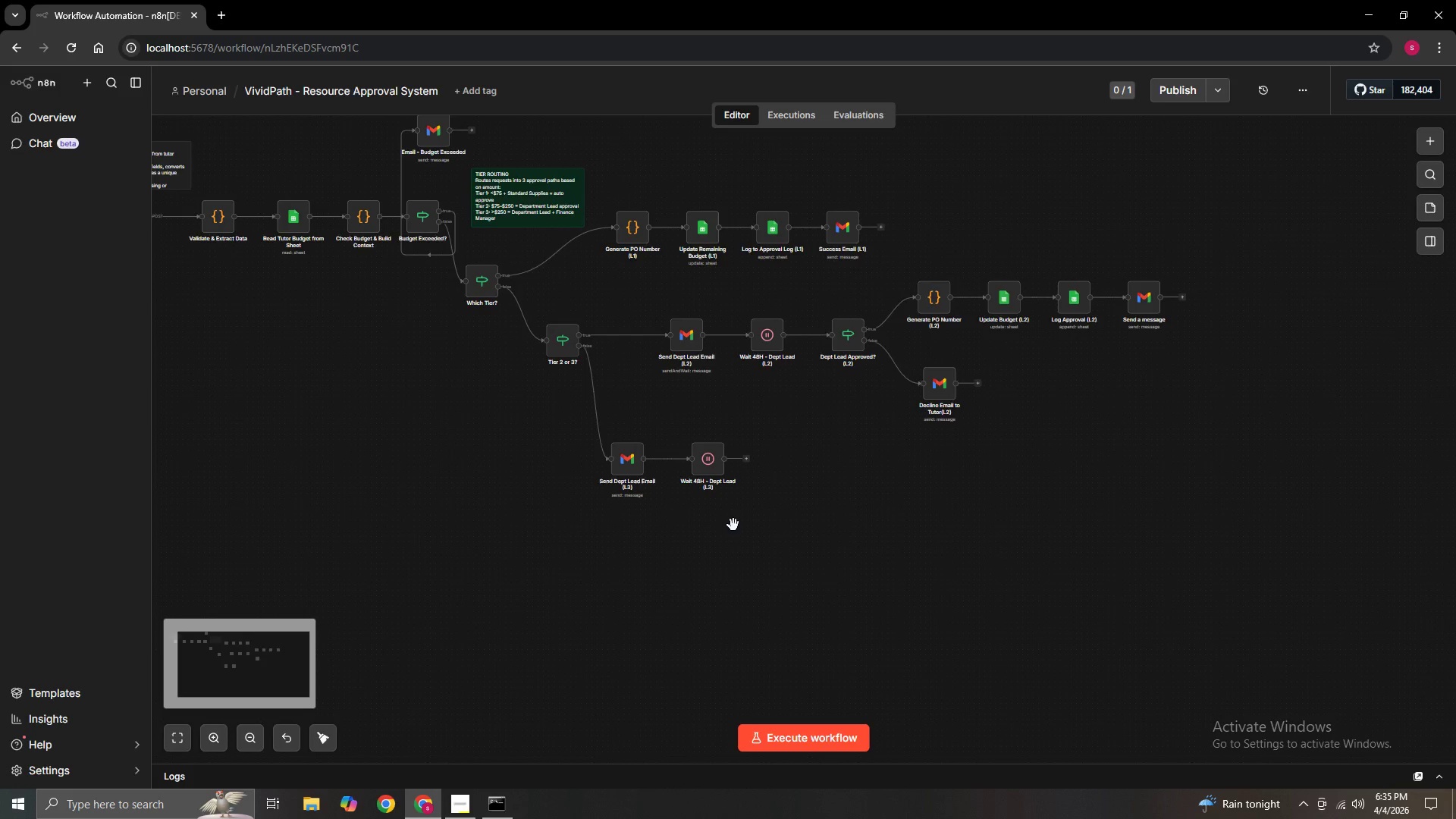 
hold_key(key=ControlLeft, duration=1.52)
scroll: coordinate [733, 525], scroll_direction: up, amount: 5.0
 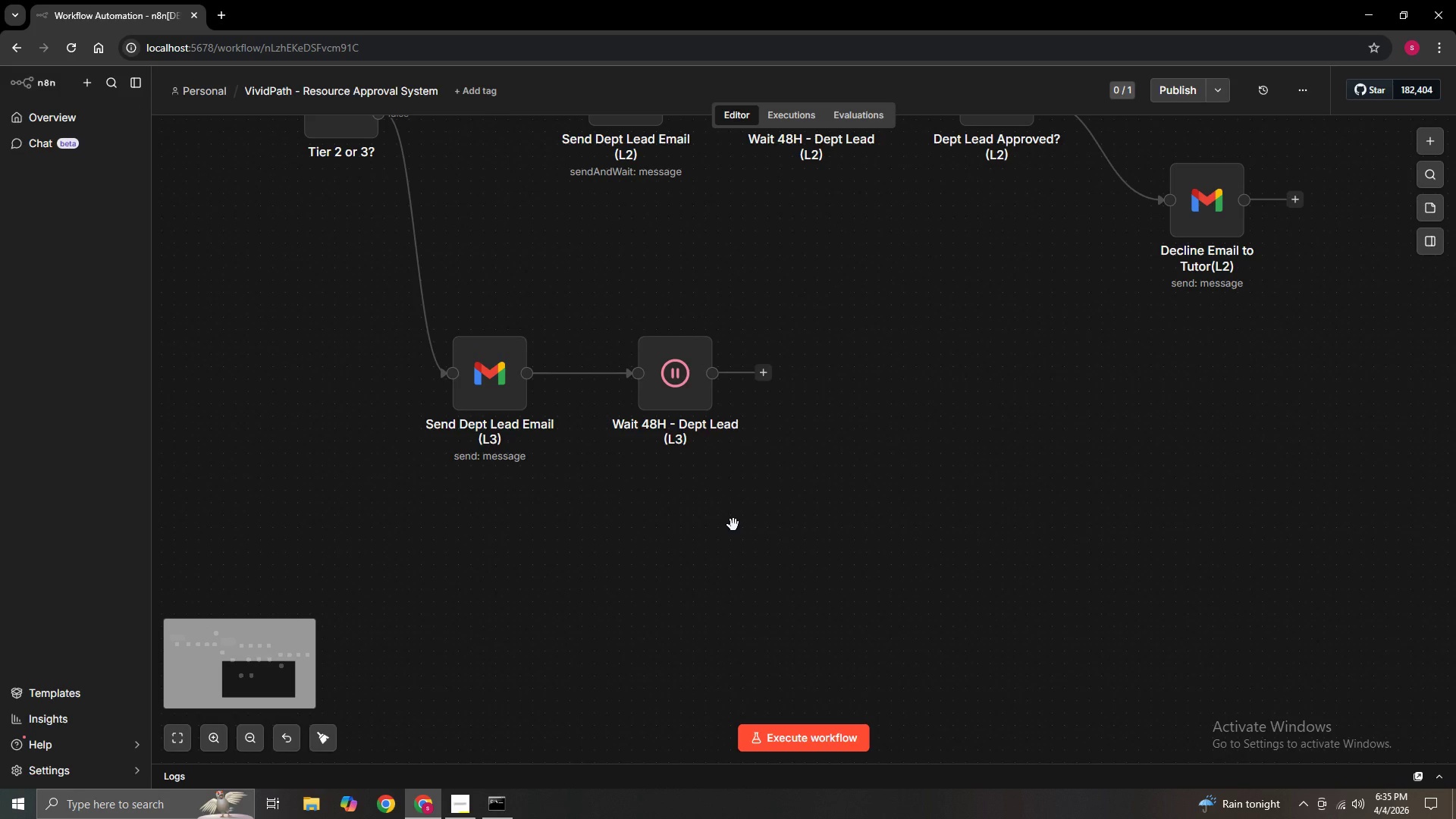 
left_click_drag(start_coordinate=[733, 525], to_coordinate=[714, 609])
 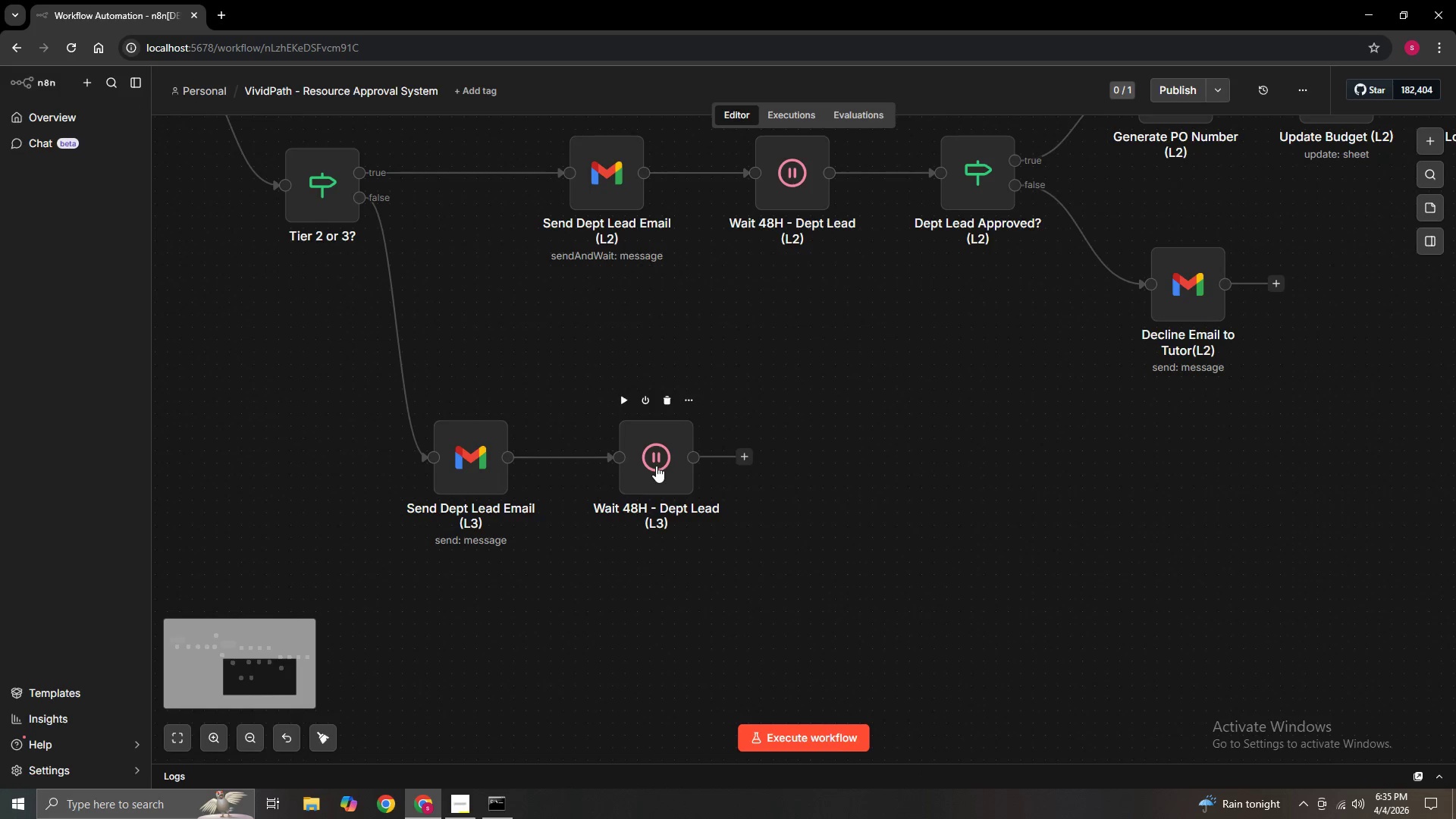 
hold_key(key=ControlLeft, duration=0.64)
 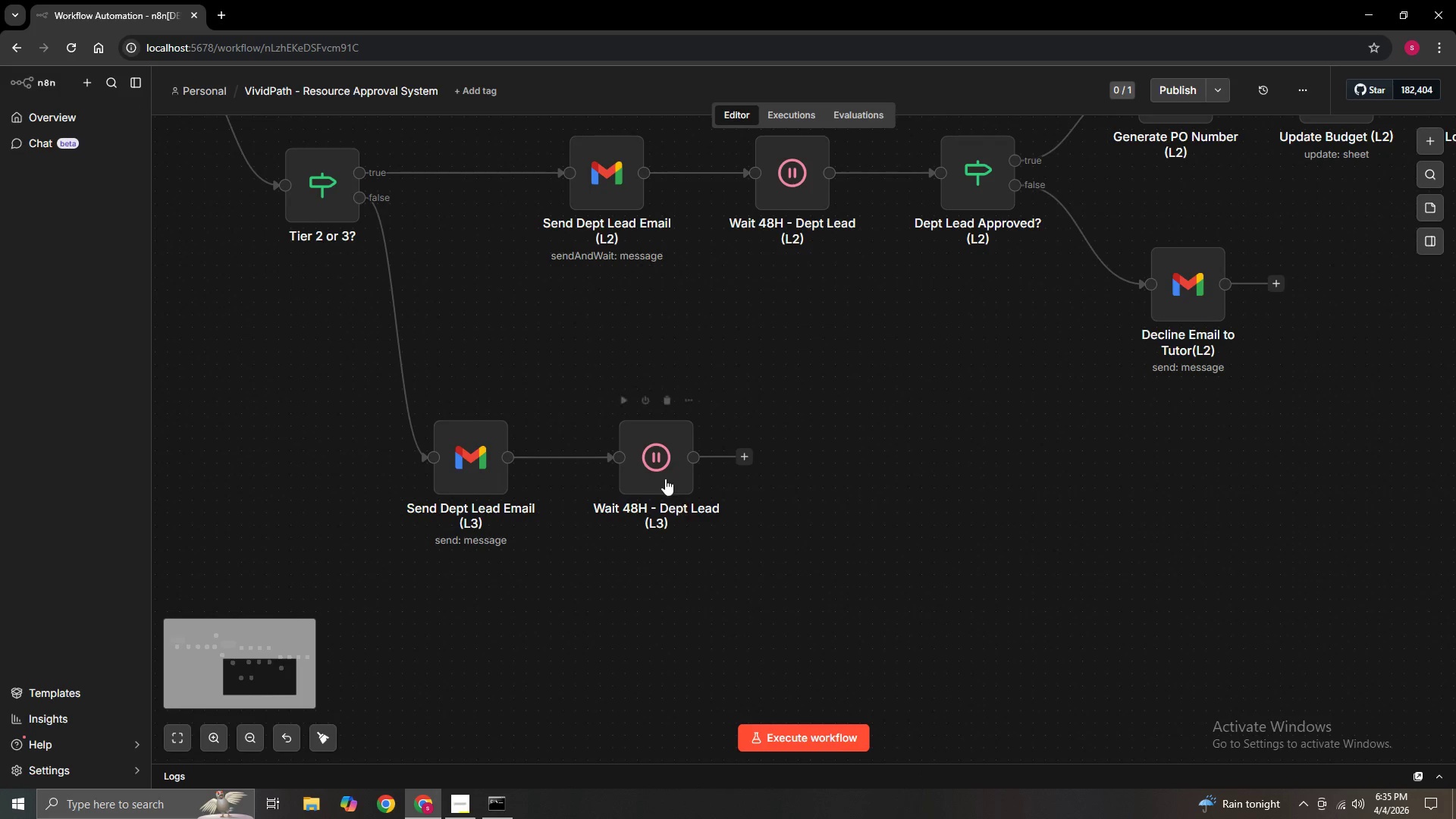 
mouse_move([676, 463])
 